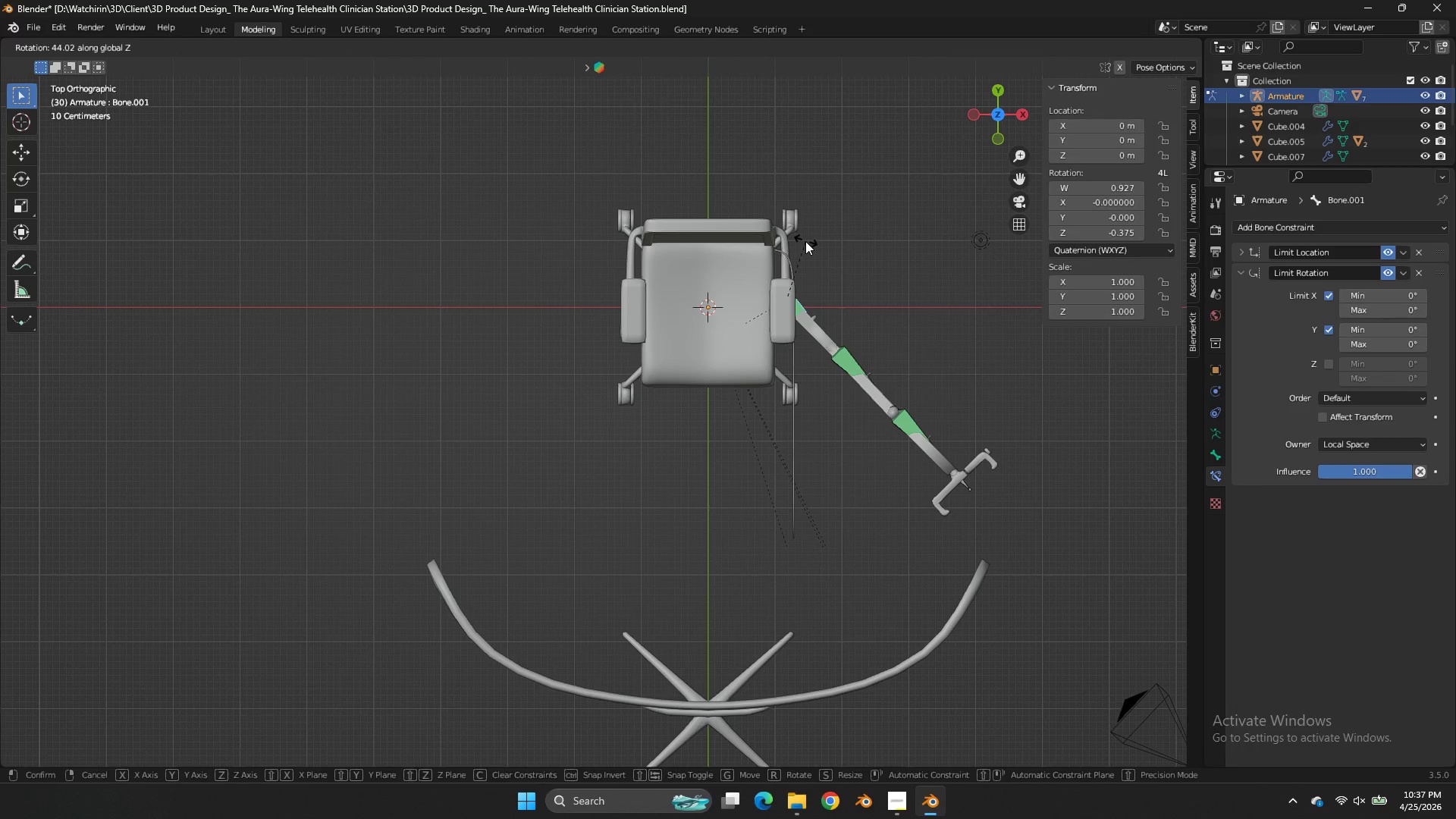 
left_click_drag(start_coordinate=[805, 241], to_coordinate=[811, 242])
 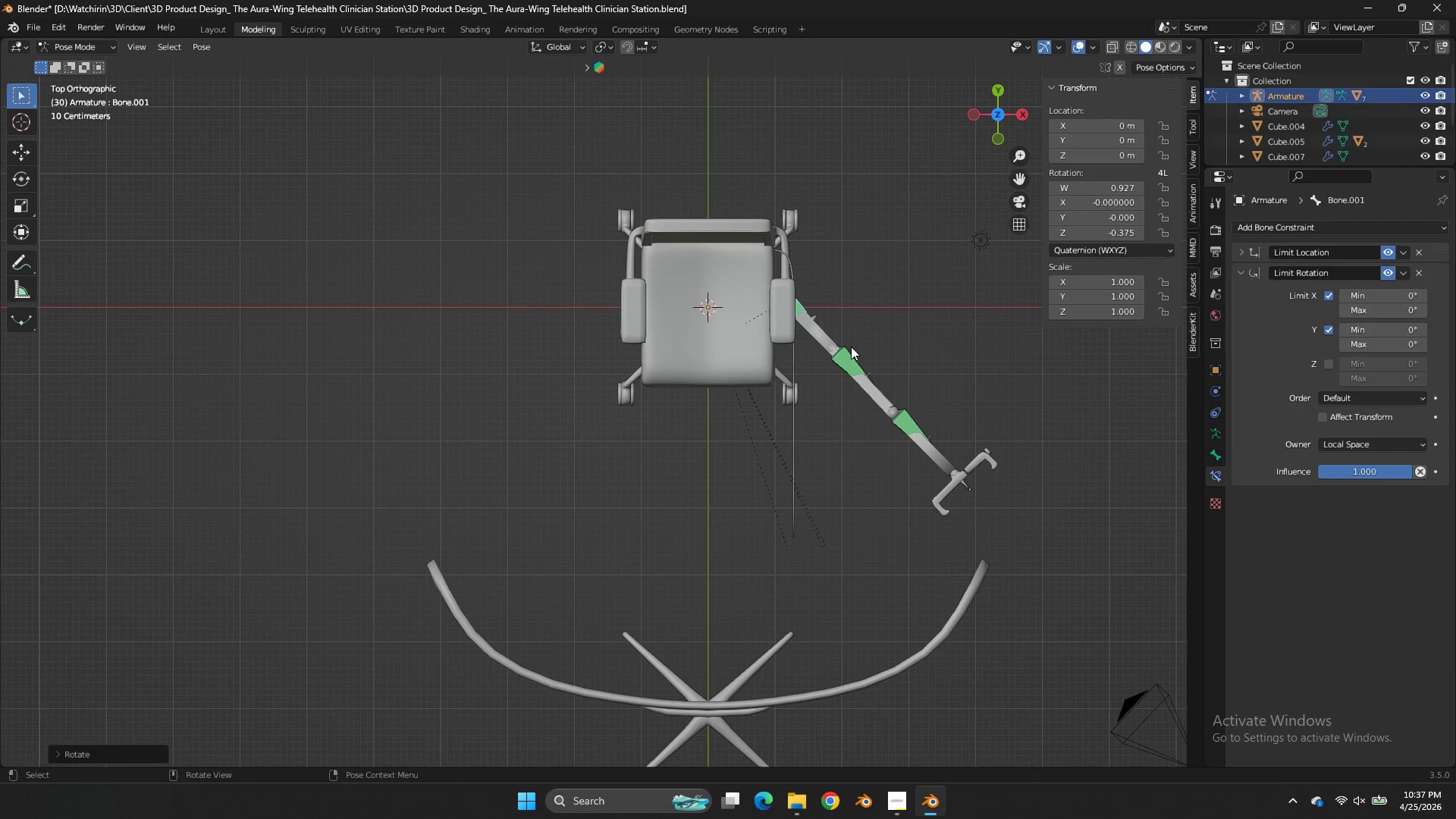 
left_click([851, 347])
 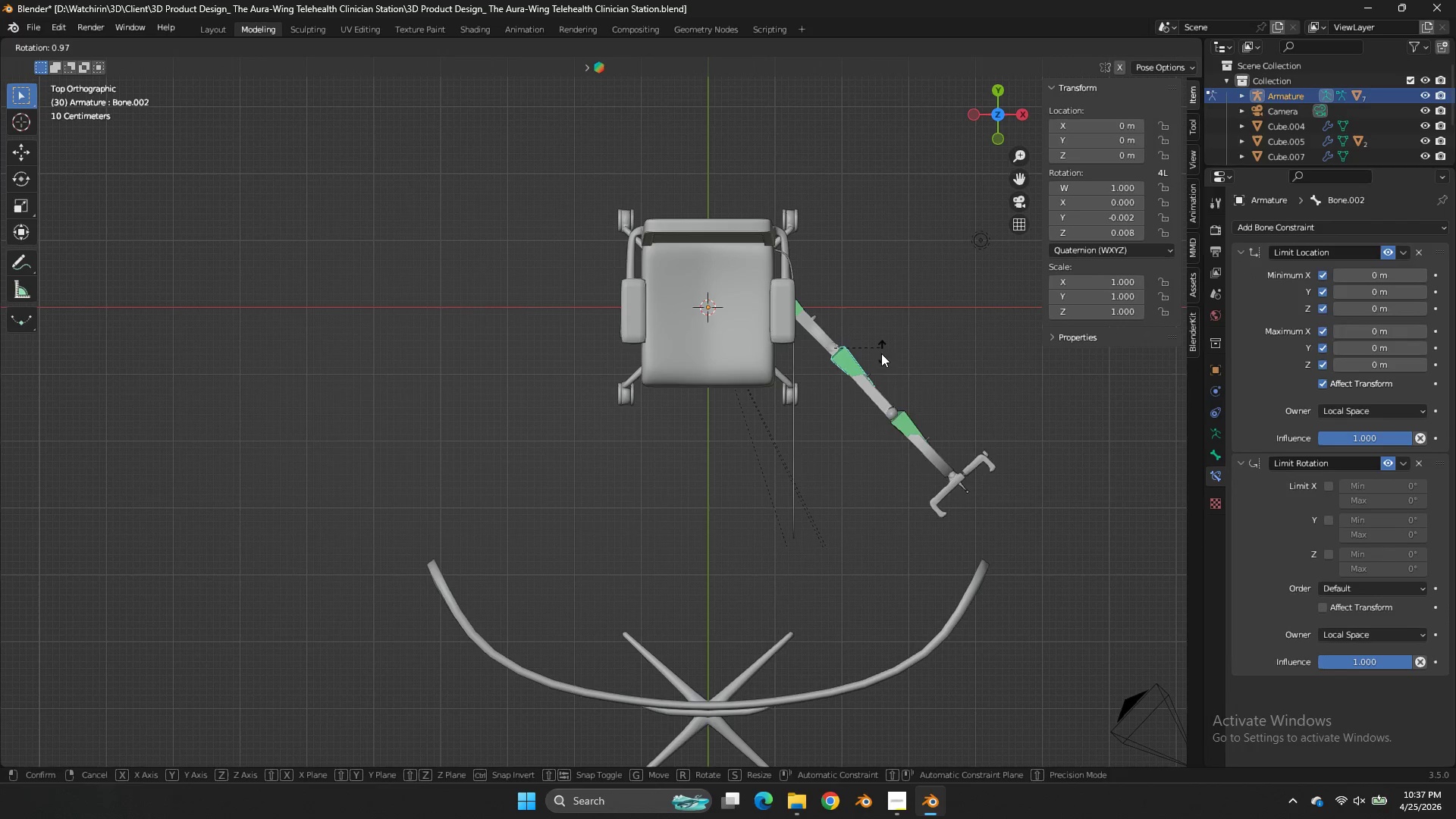 
type(rr)
 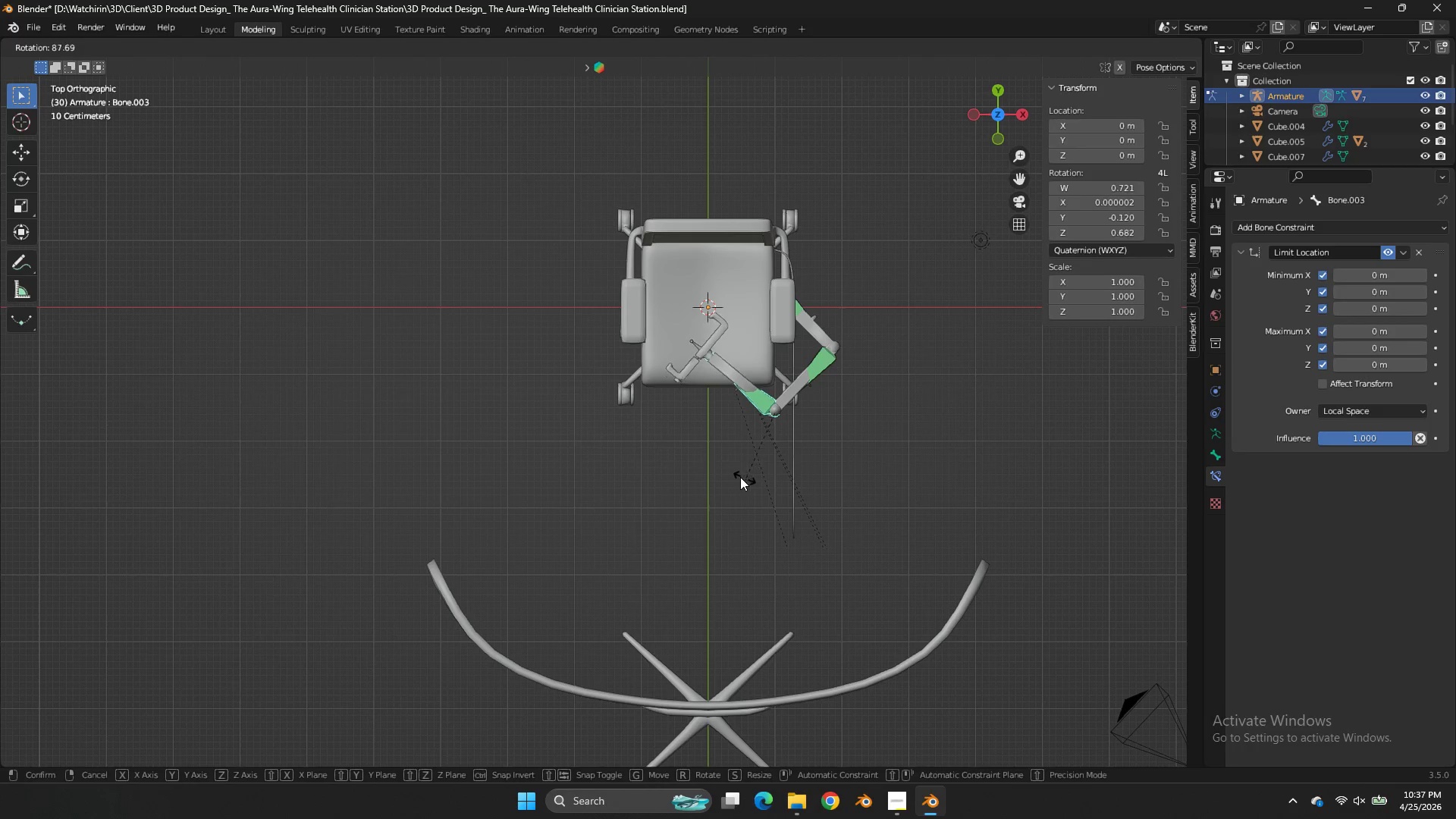 
left_click_drag(start_coordinate=[735, 477], to_coordinate=[734, 473])
 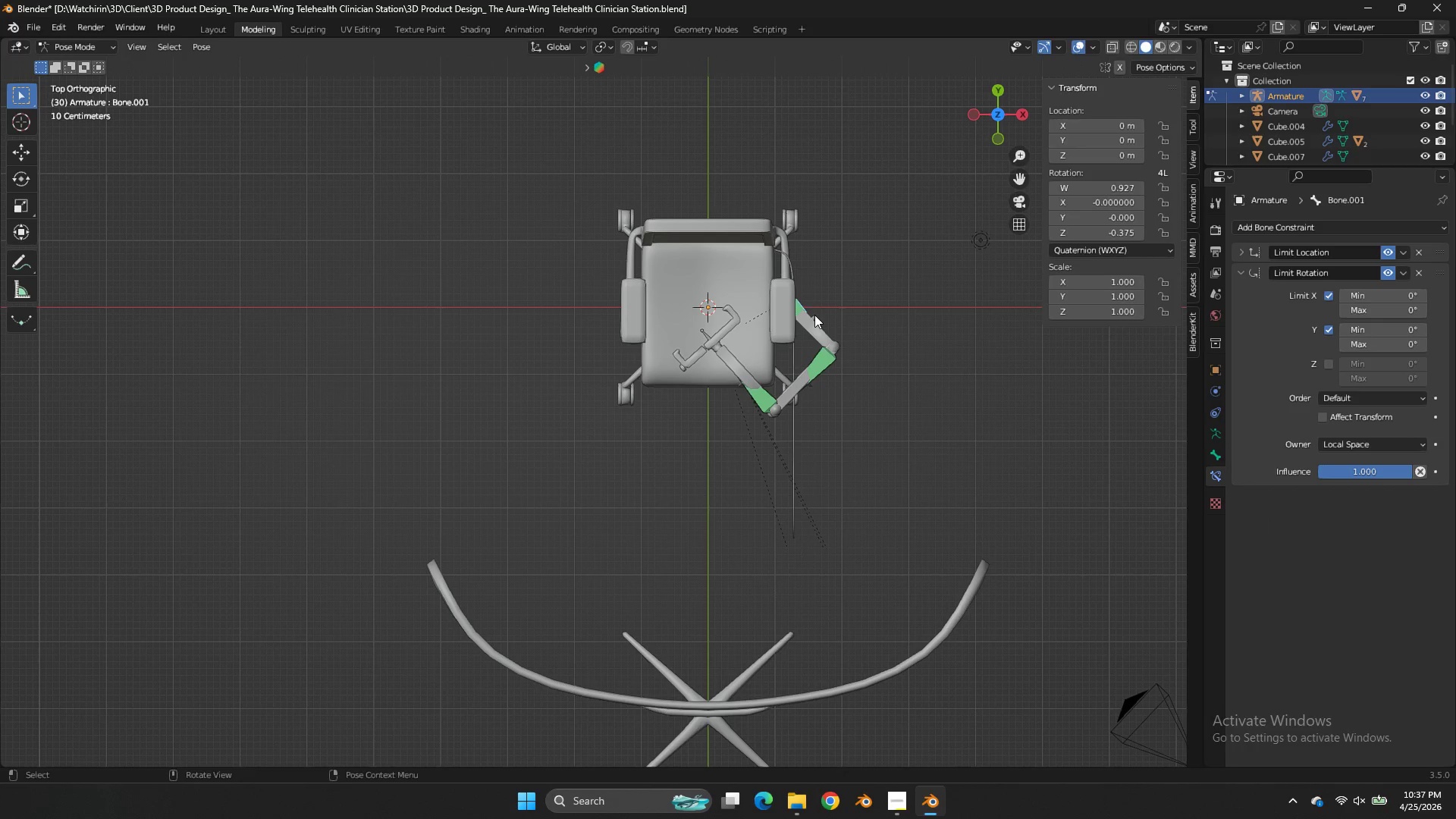 
key(R)
 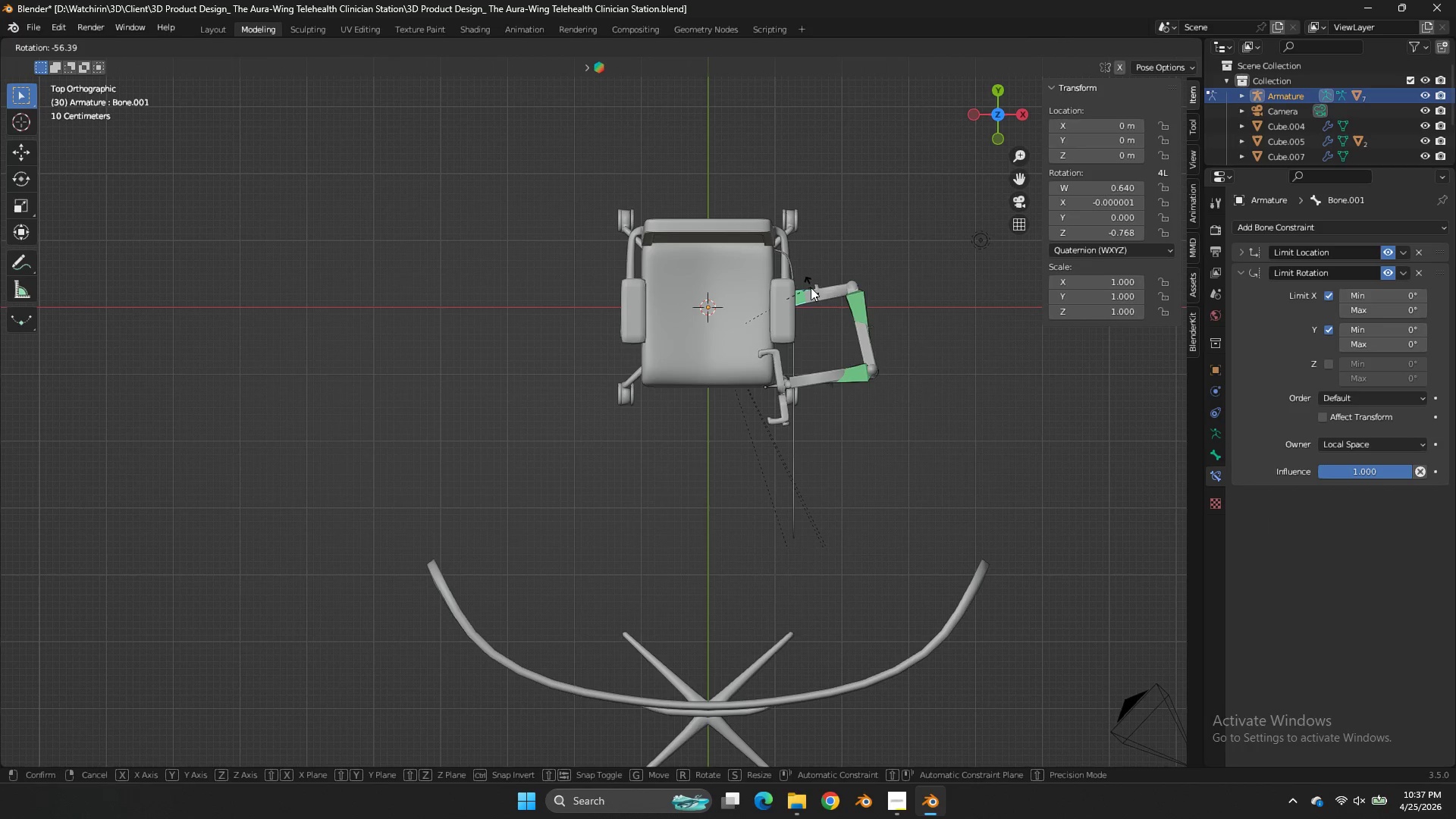 
left_click([811, 291])
 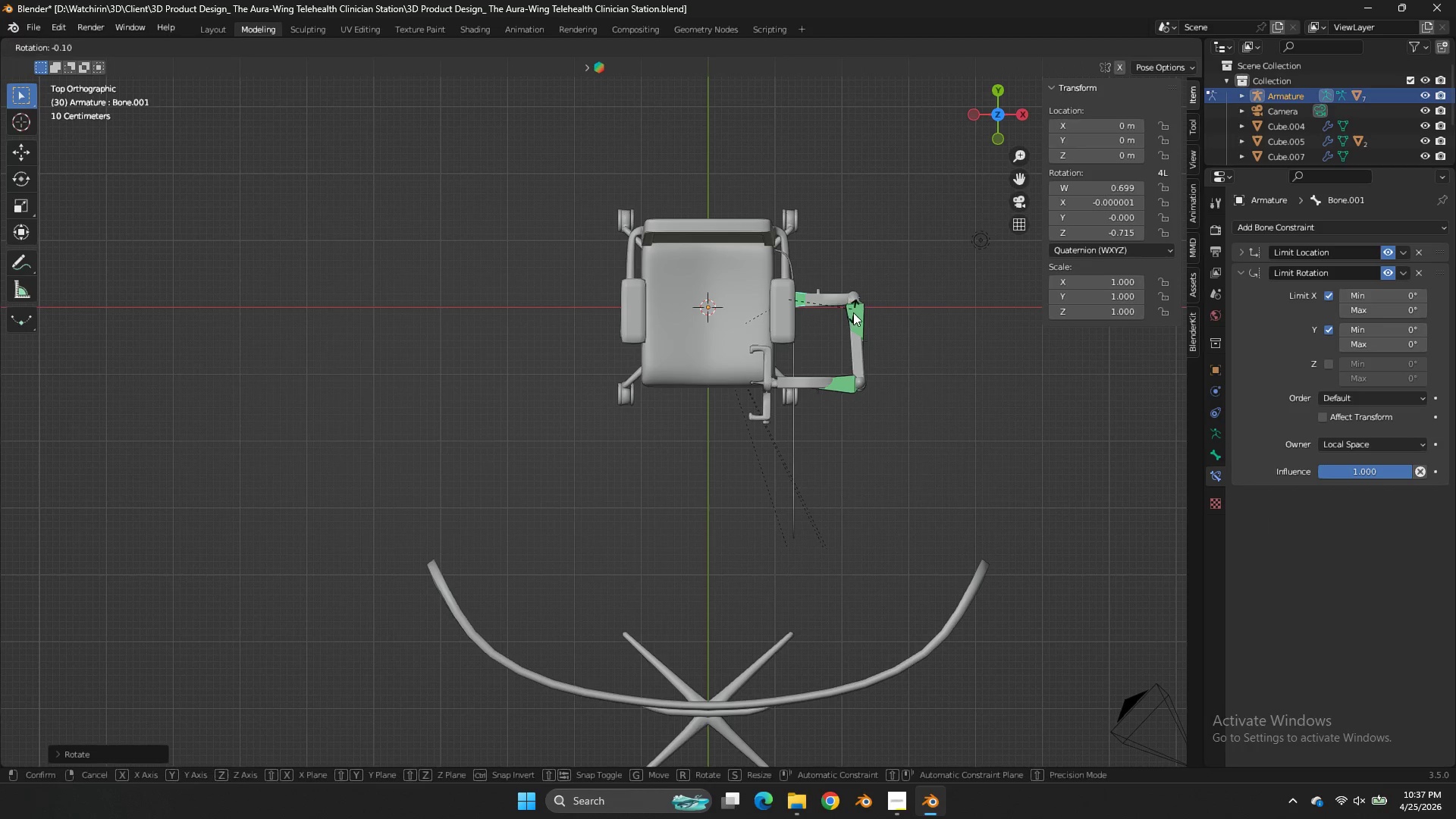 
key(R)
 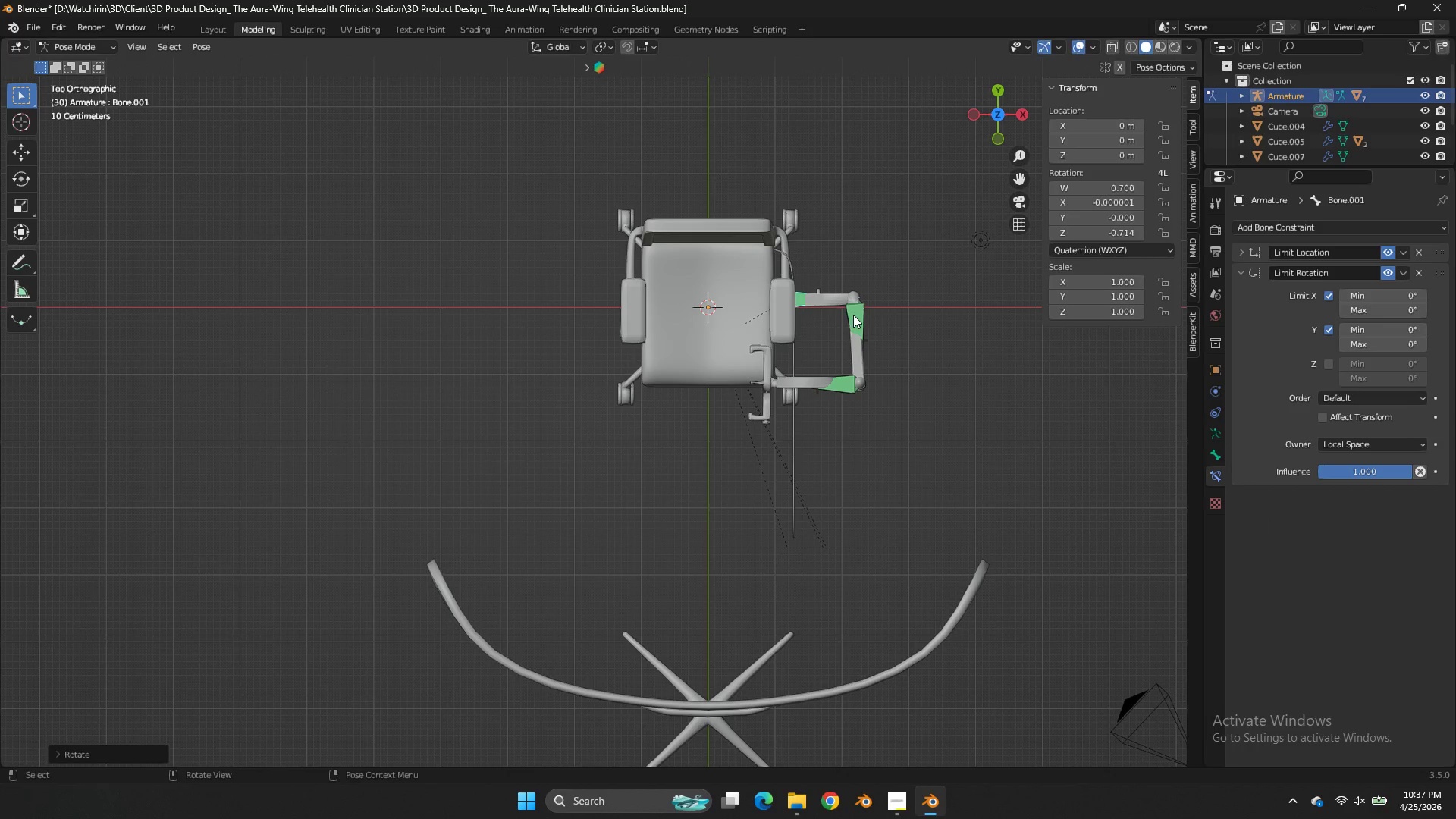 
right_click([853, 315])
 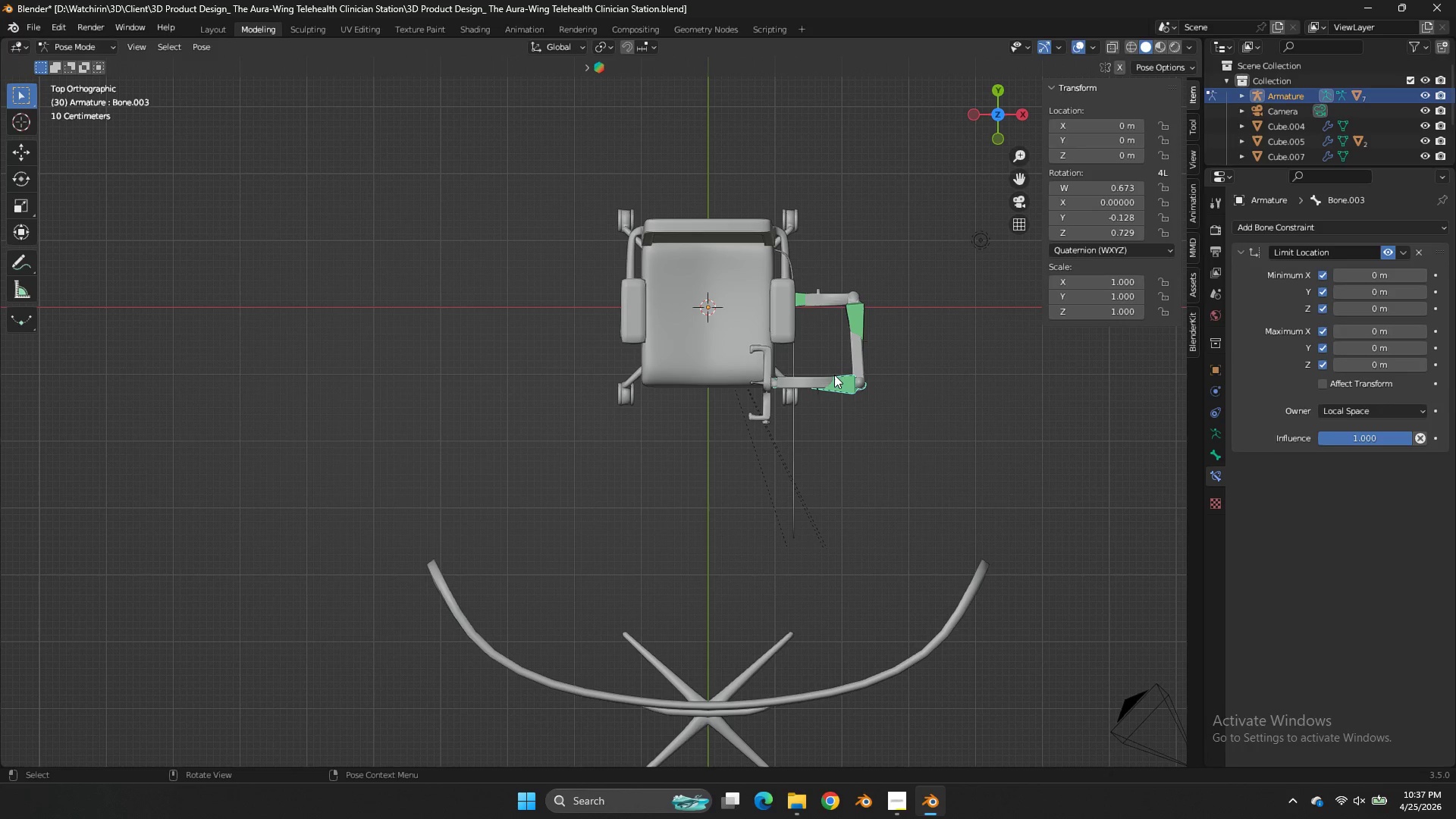 
key(R)
 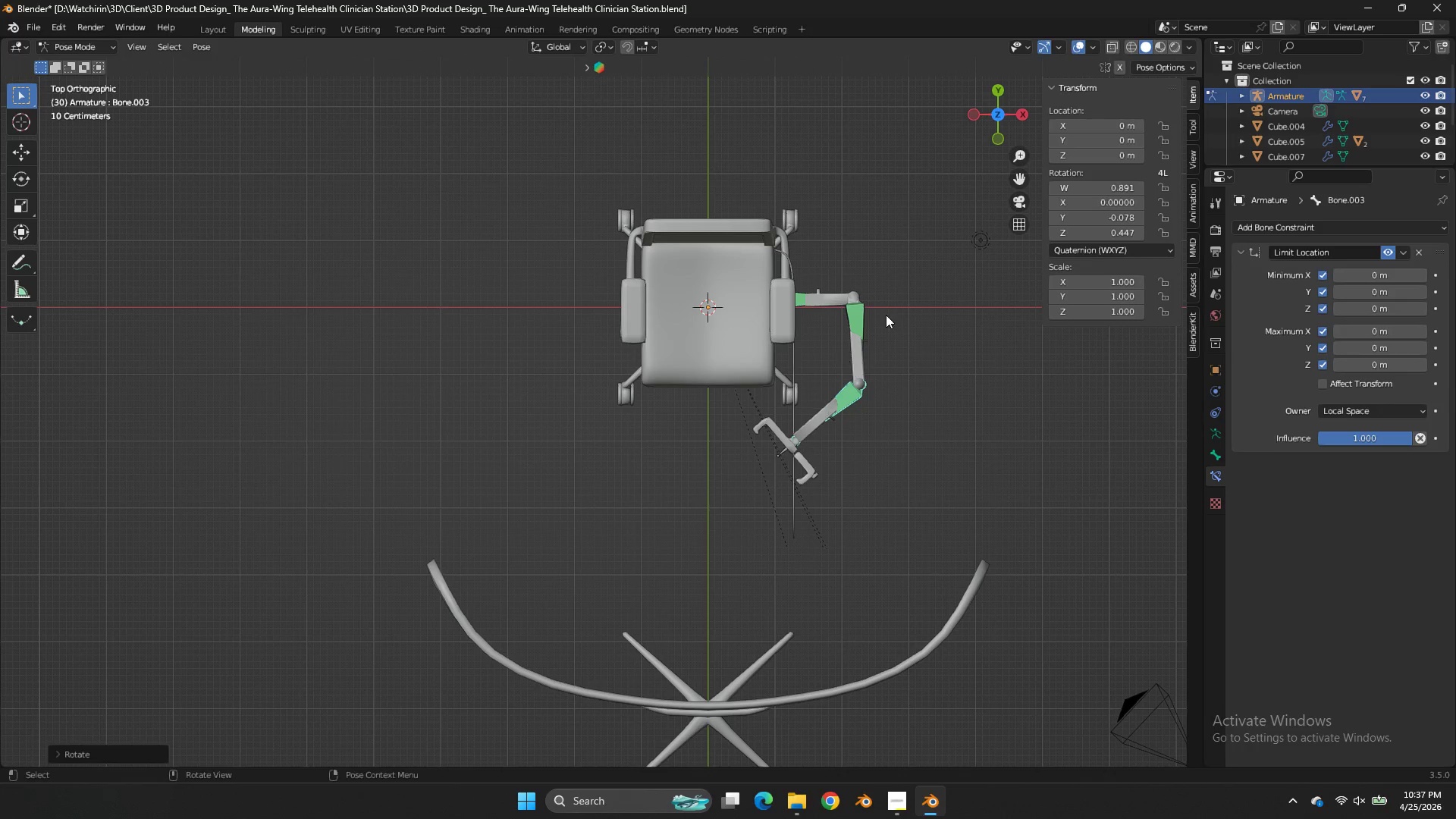 
key(Control+S)
 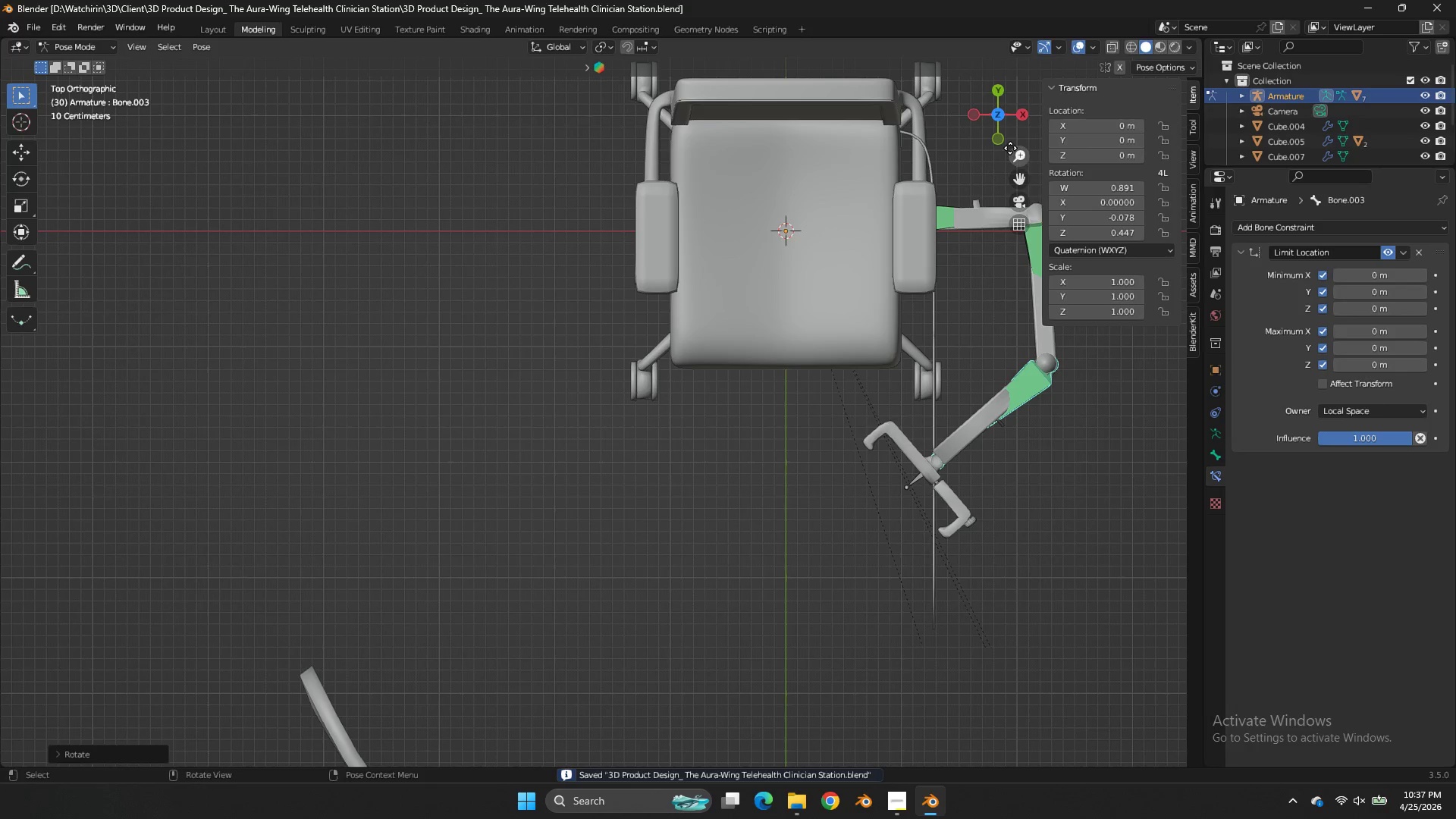 
scroll: coordinate [889, 311], scroll_direction: up, amount: 3.0
 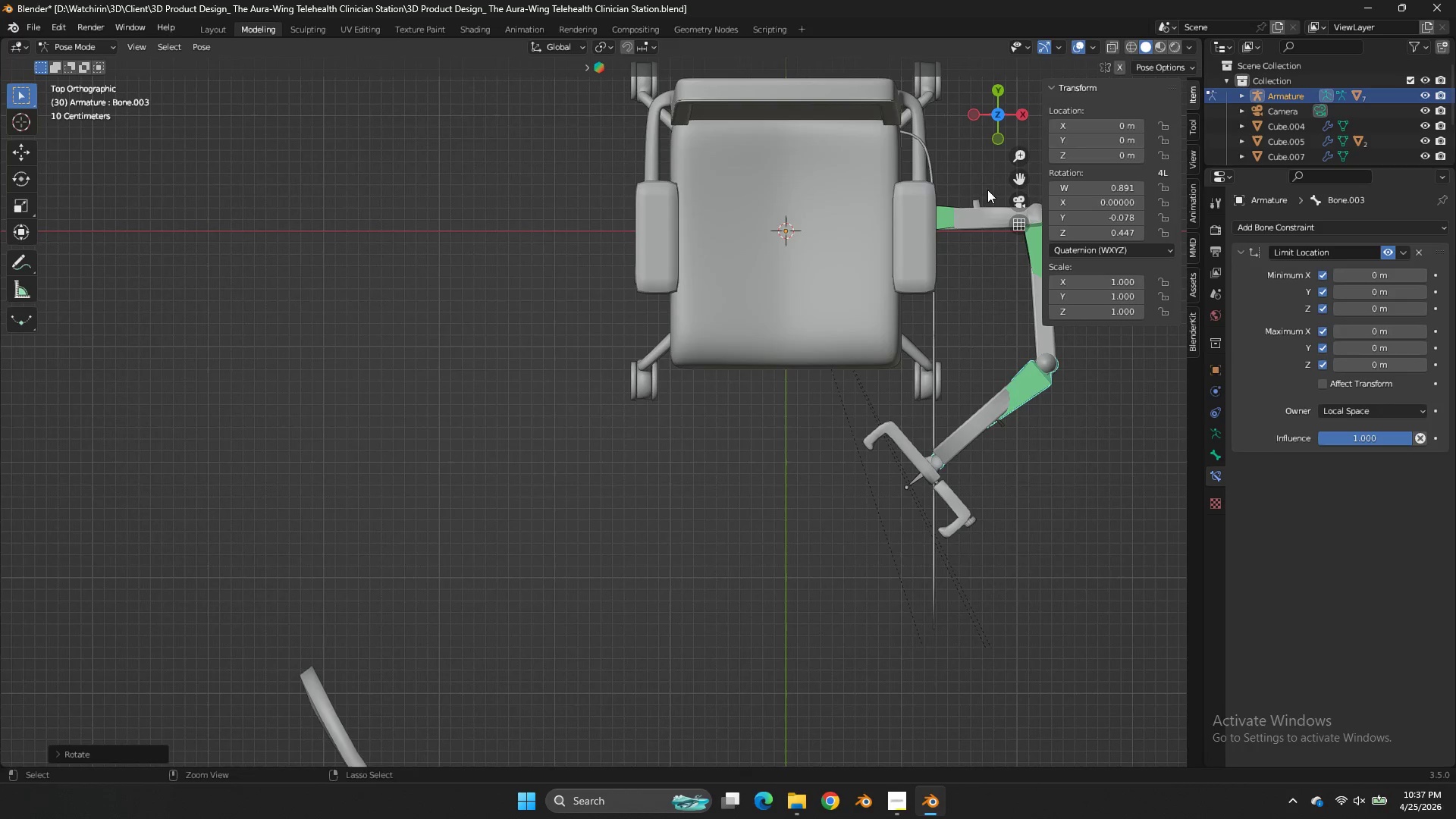 
left_click_drag(start_coordinate=[1003, 130], to_coordinate=[843, 714])
 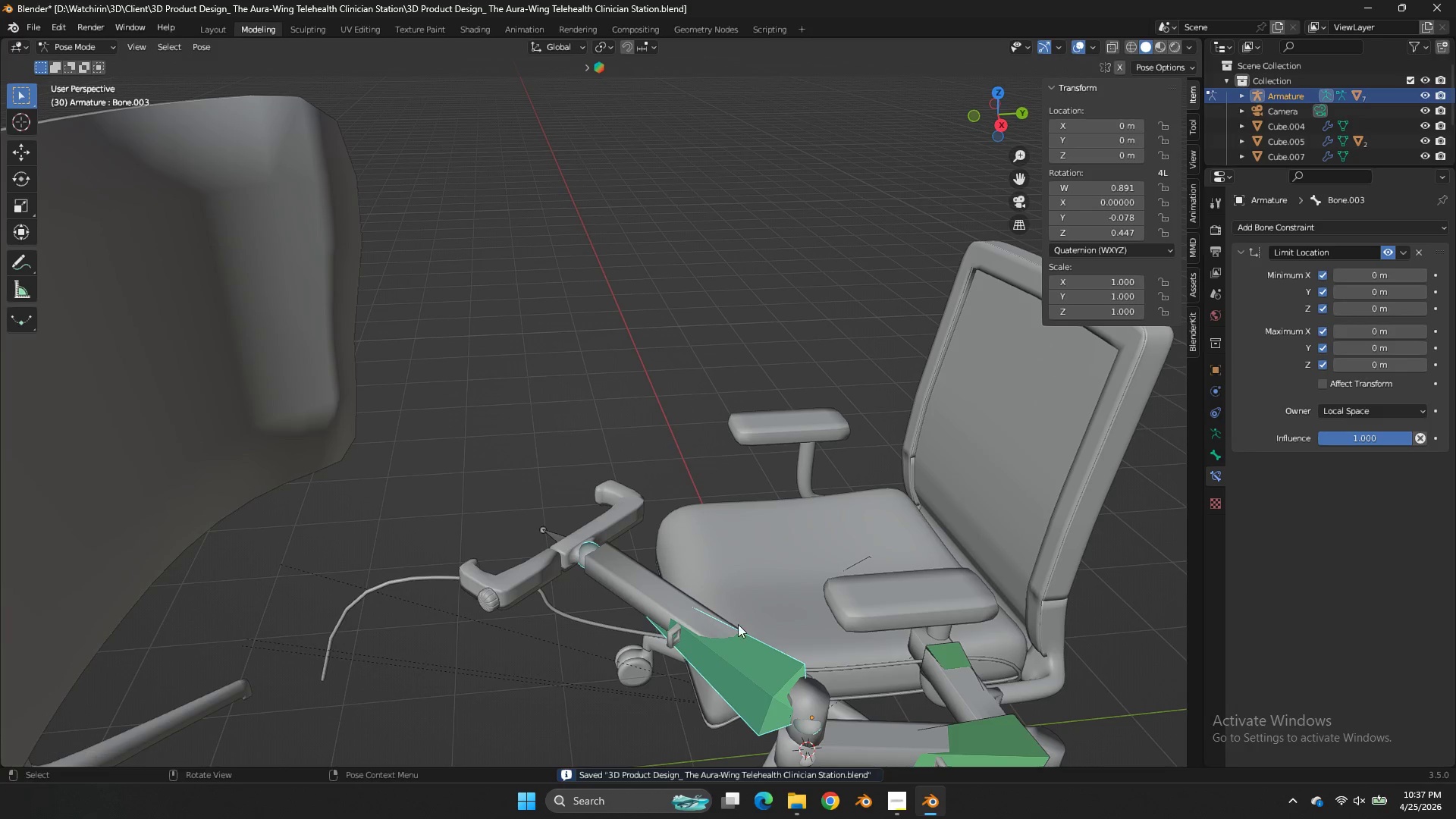 
left_click([723, 638])
 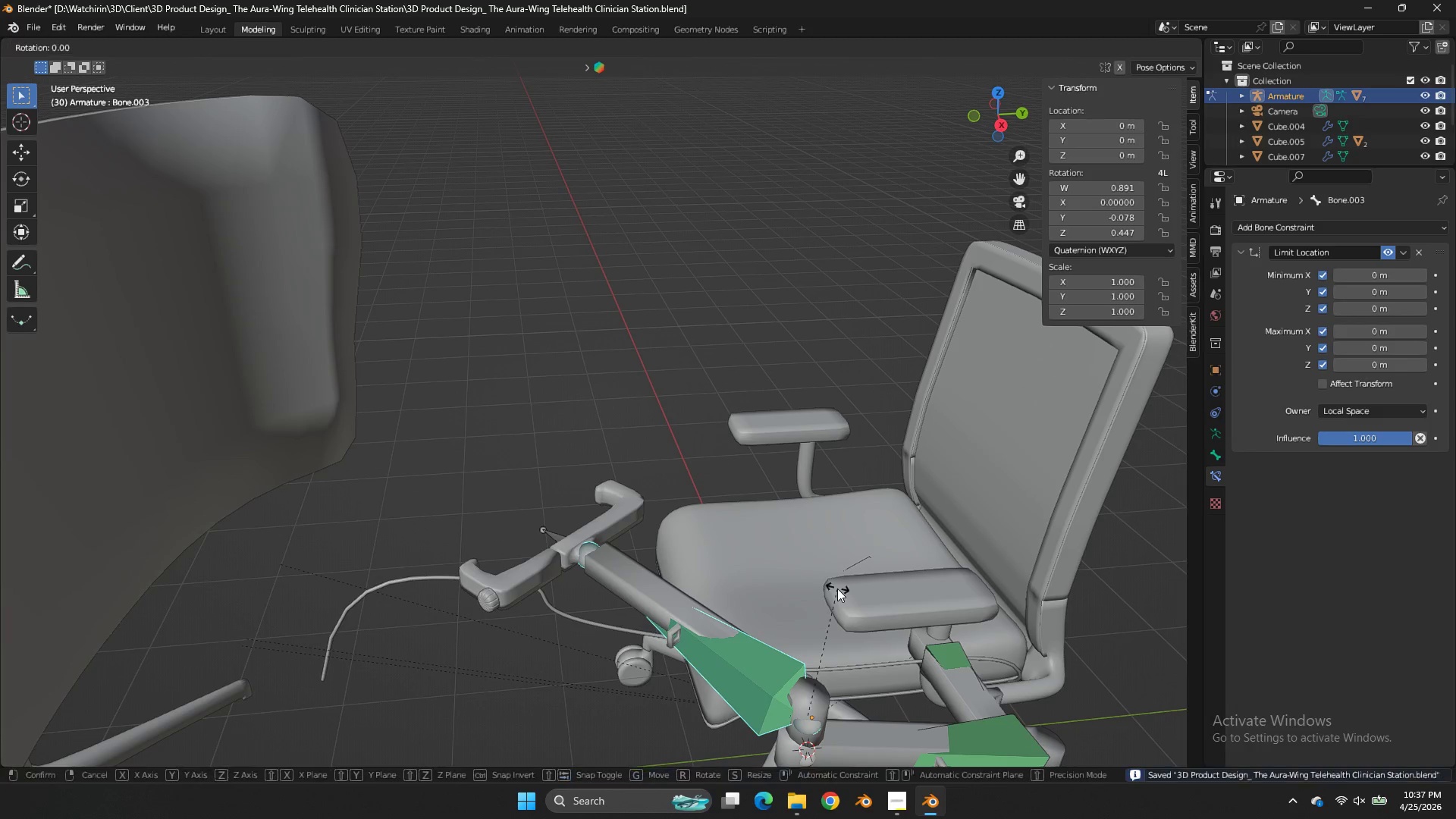 
type(rz)
 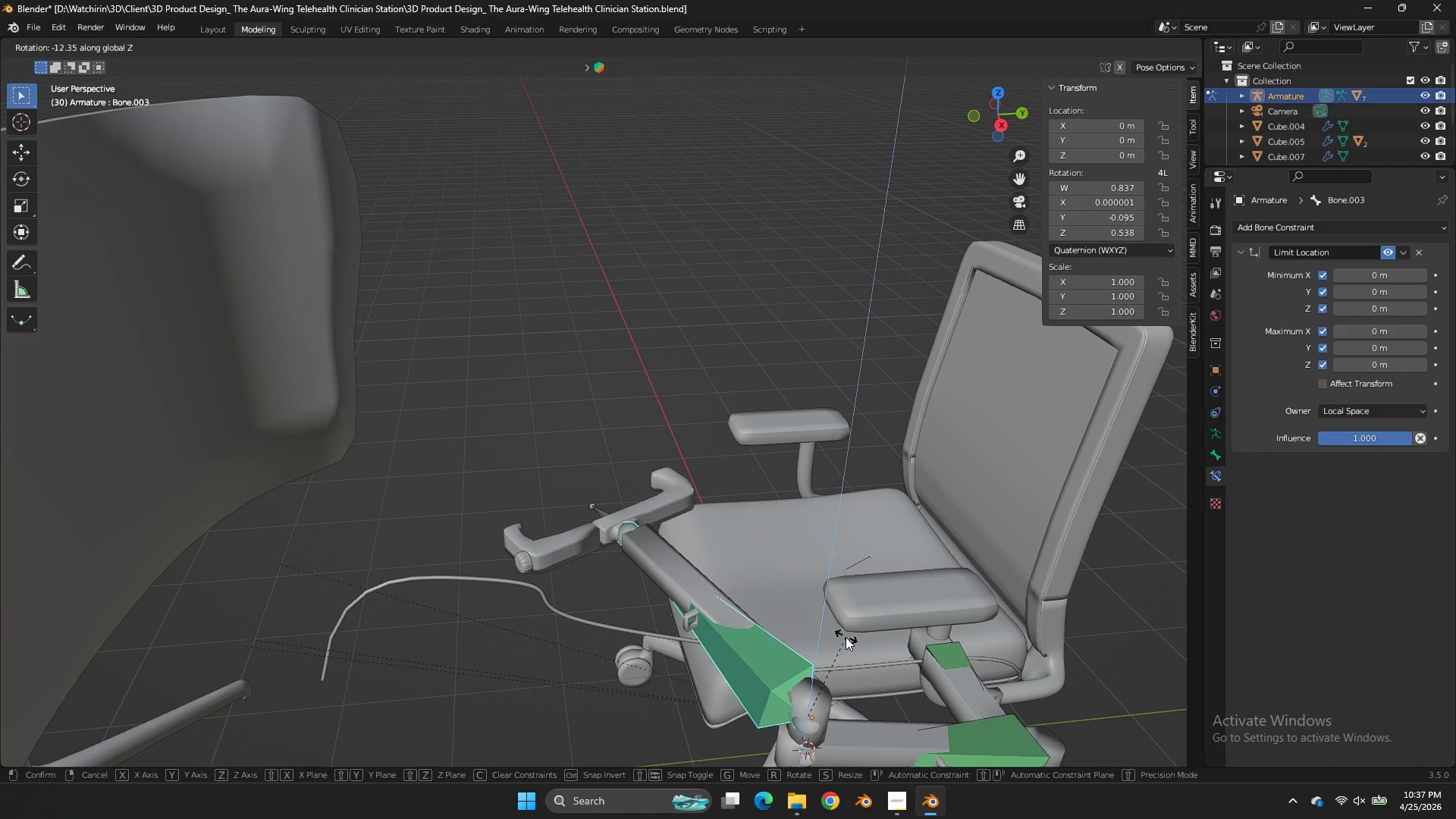 
left_click([846, 637])
 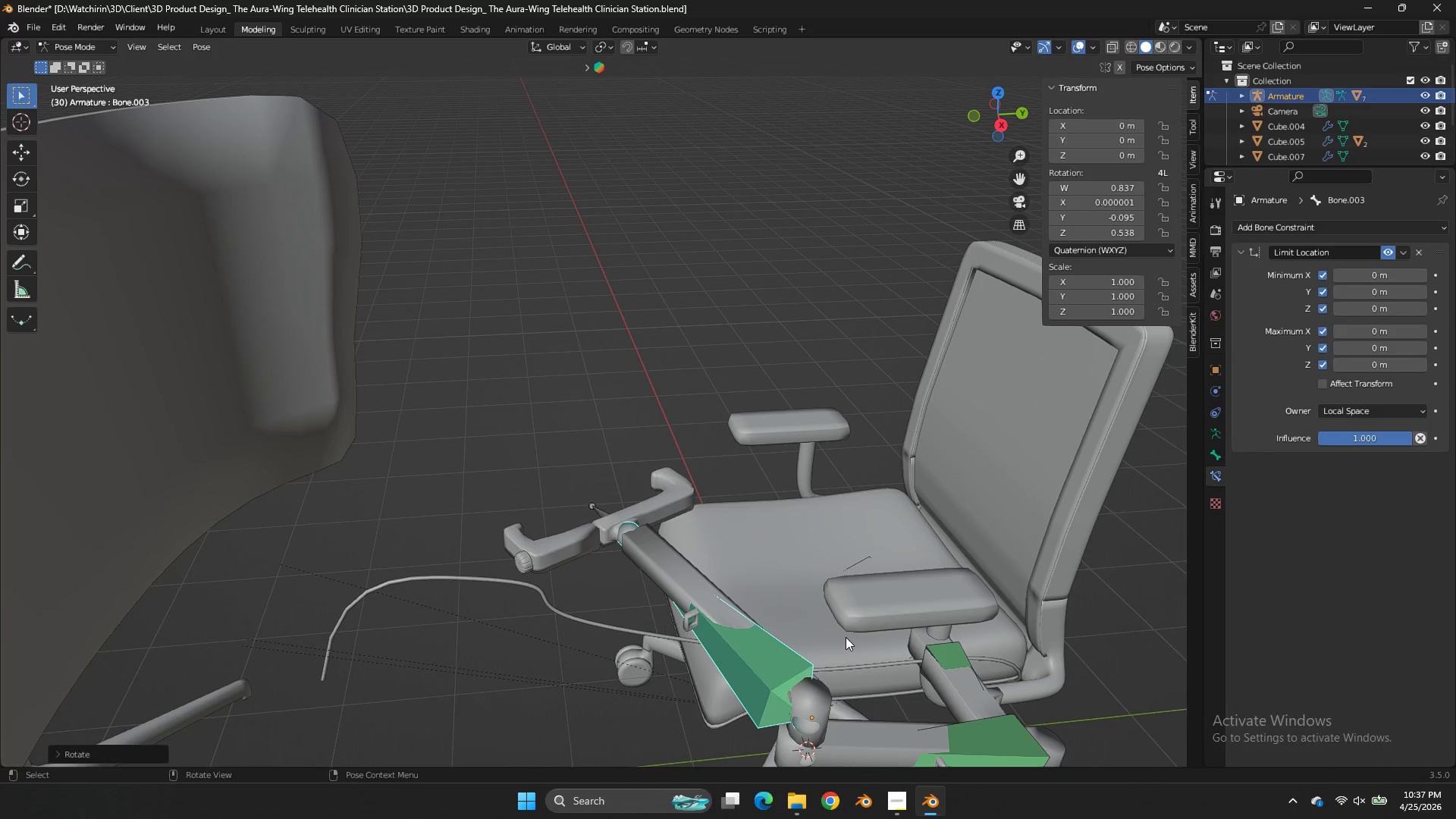 
left_click_drag(start_coordinate=[979, 680], to_coordinate=[973, 680])
 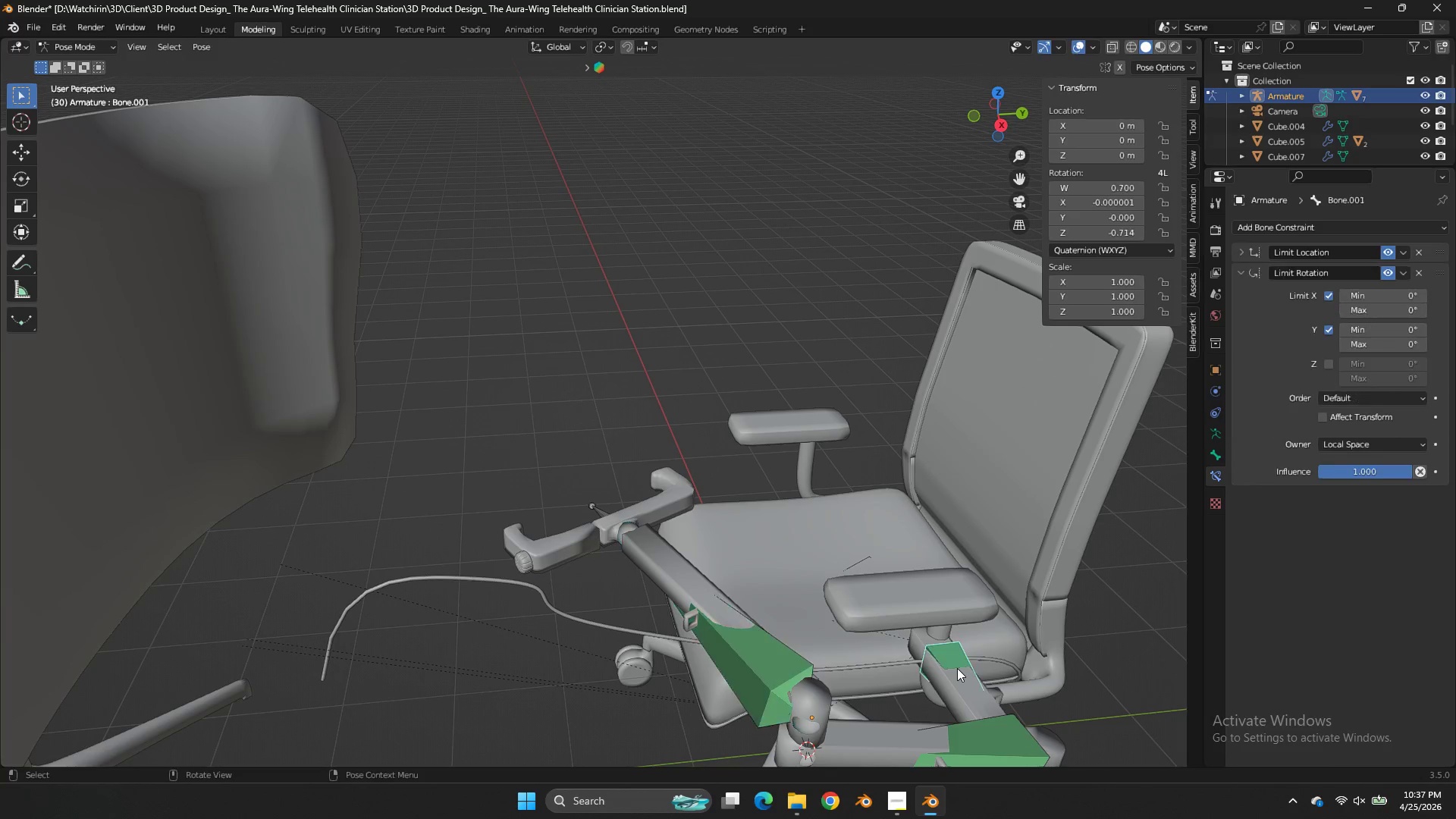 
double_click([957, 668])
 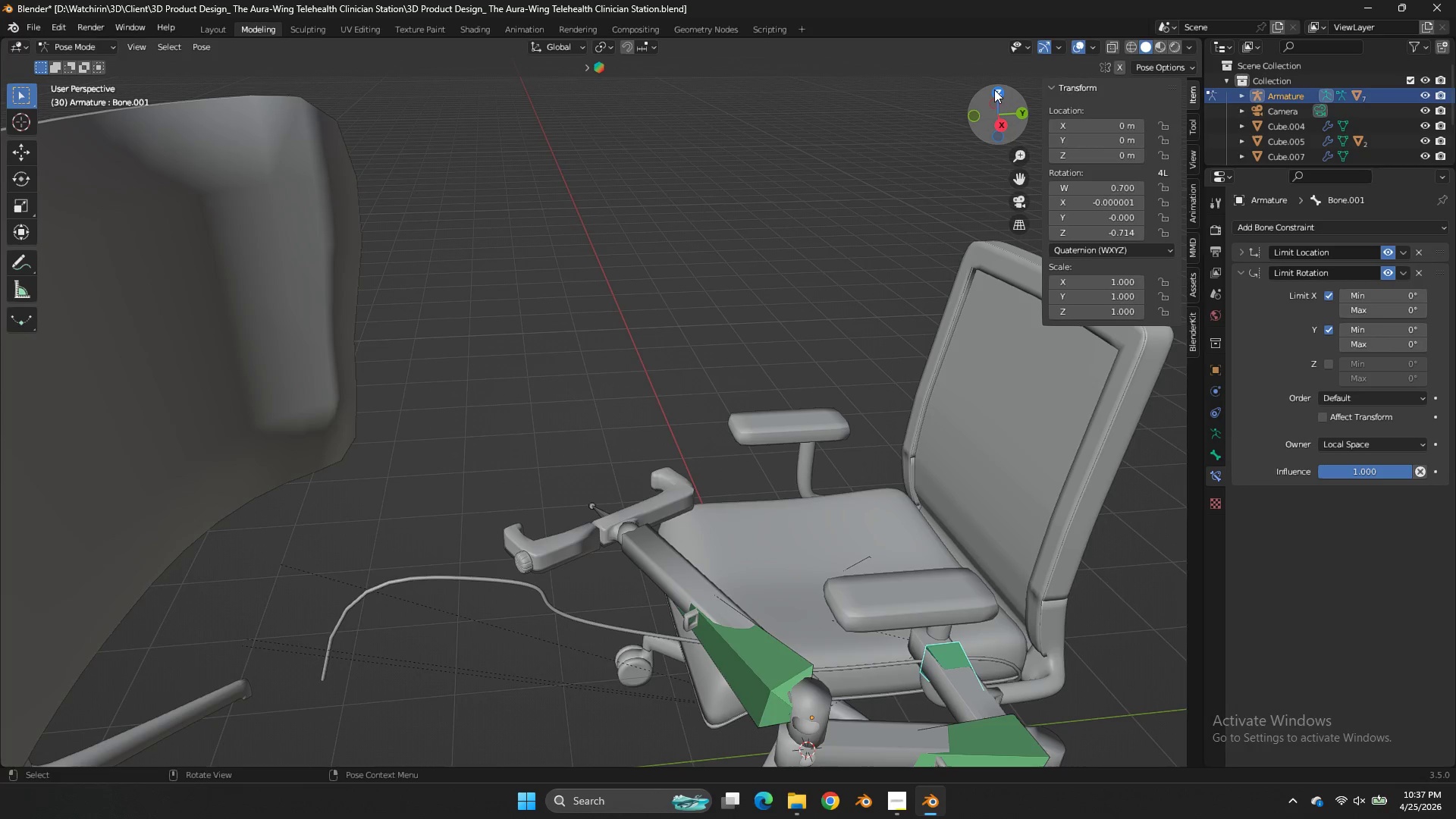 
left_click([994, 89])
 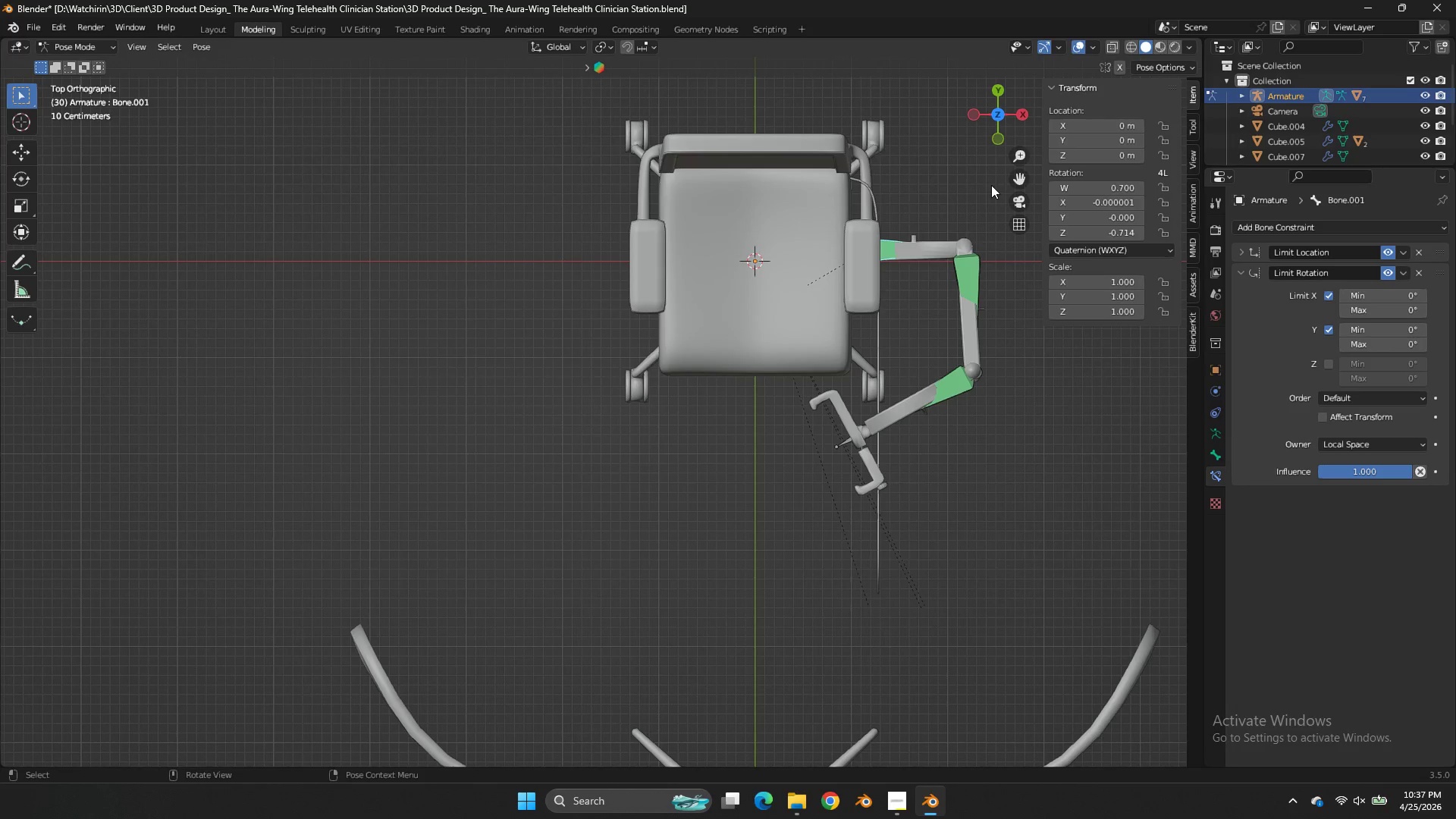 
key(R)
 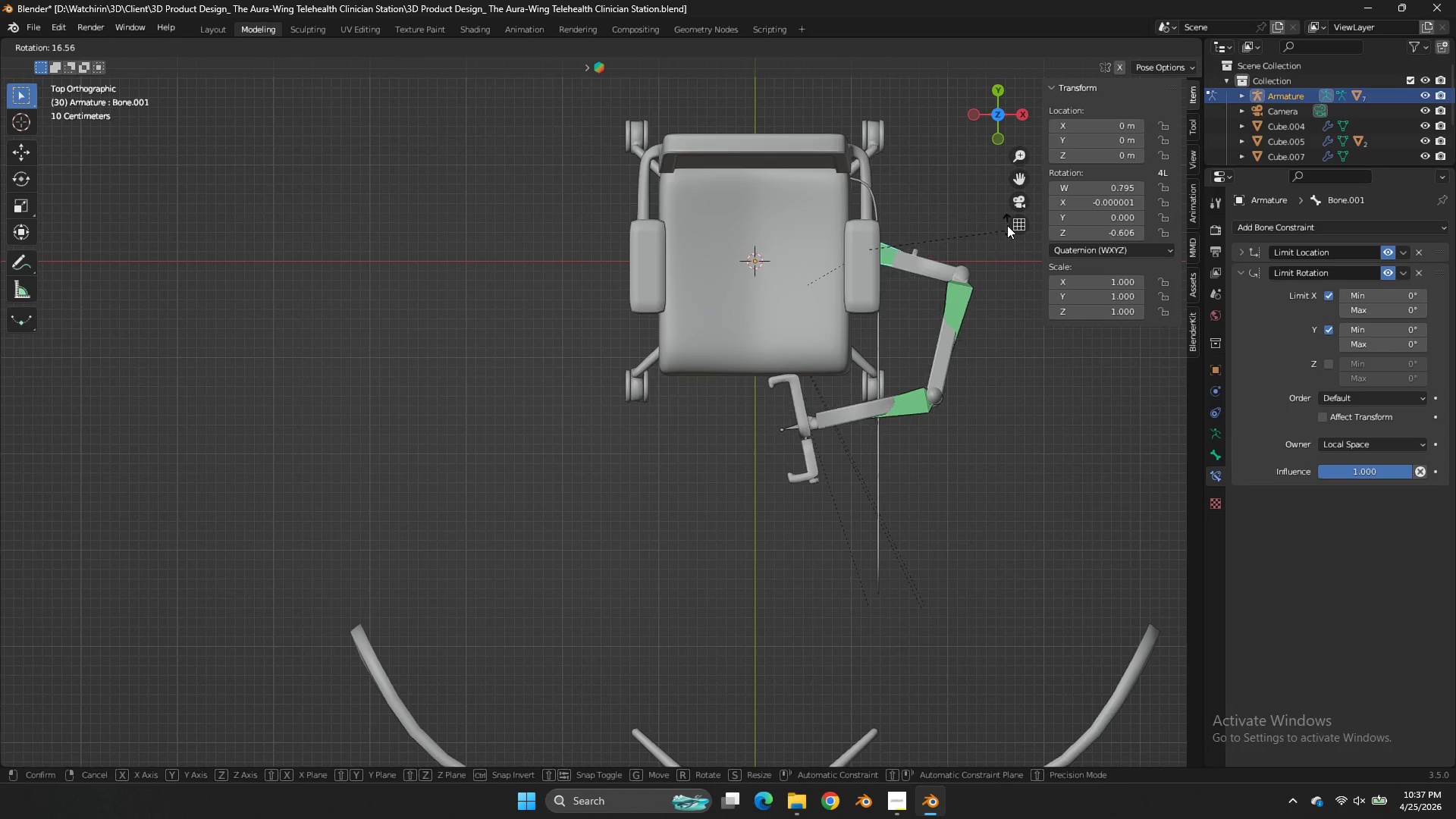 
scroll: coordinate [990, 180], scroll_direction: down, amount: 1.0
 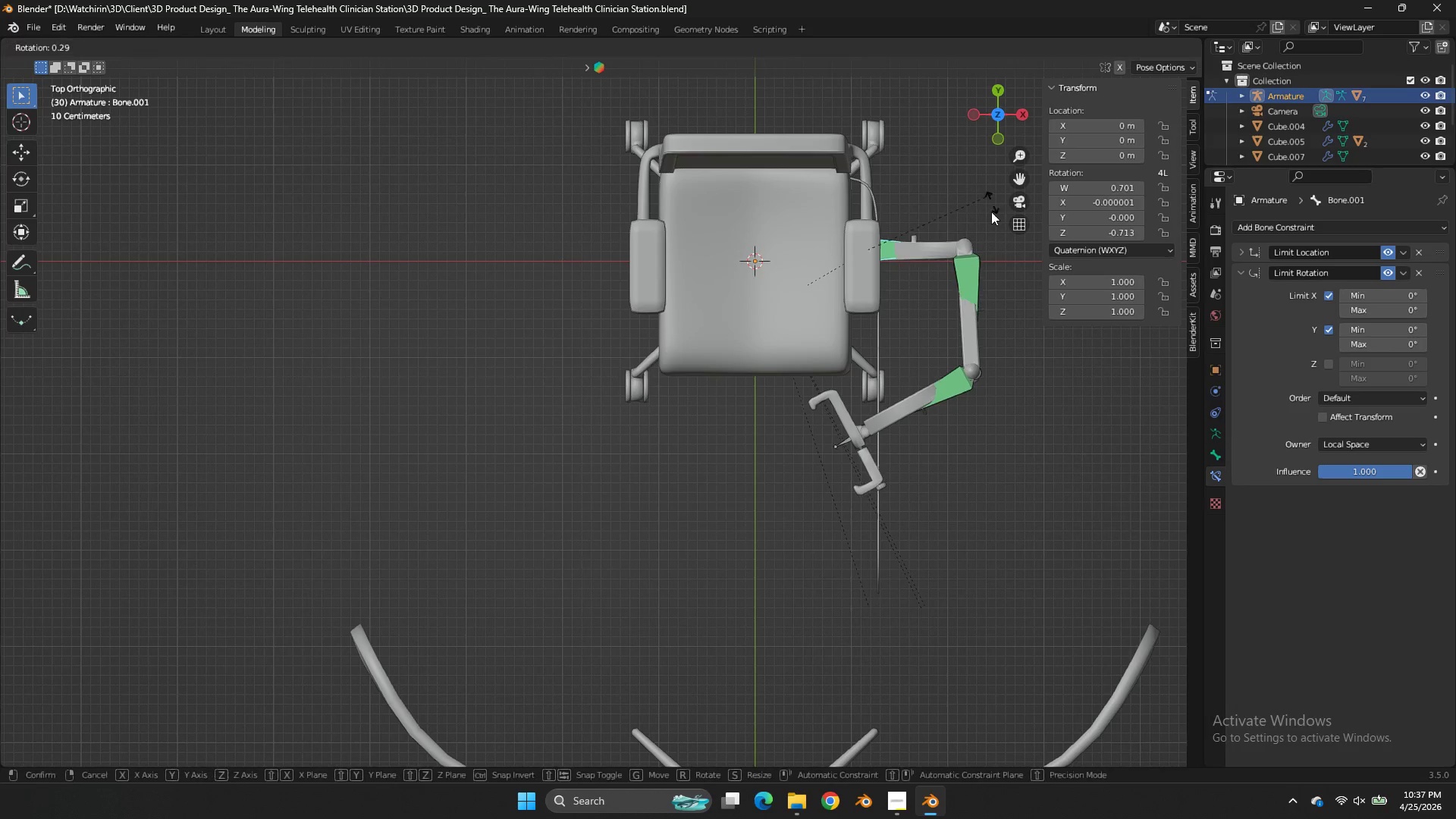 
left_click([1008, 224])
 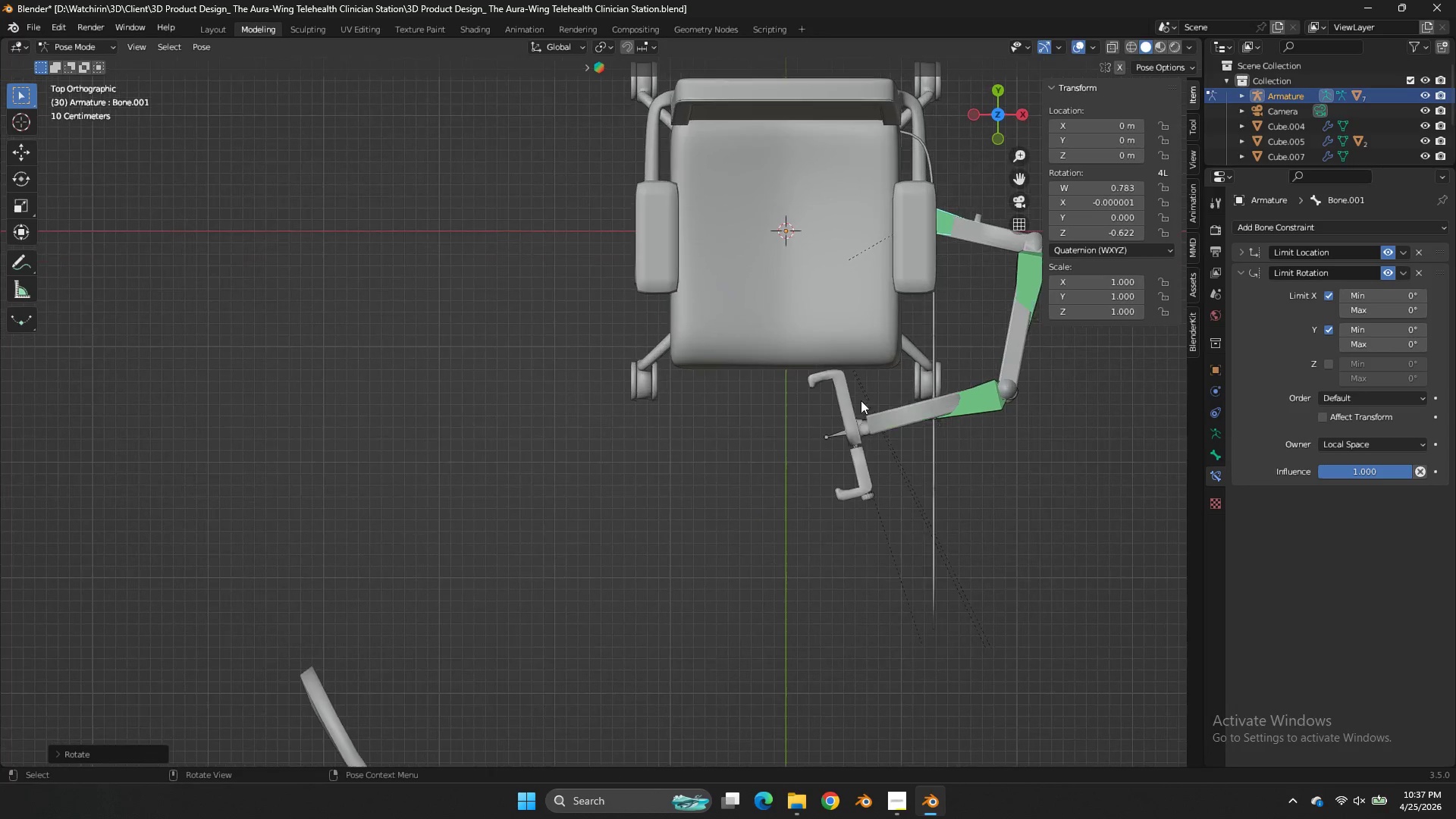 
scroll: coordinate [858, 400], scroll_direction: up, amount: 1.0
 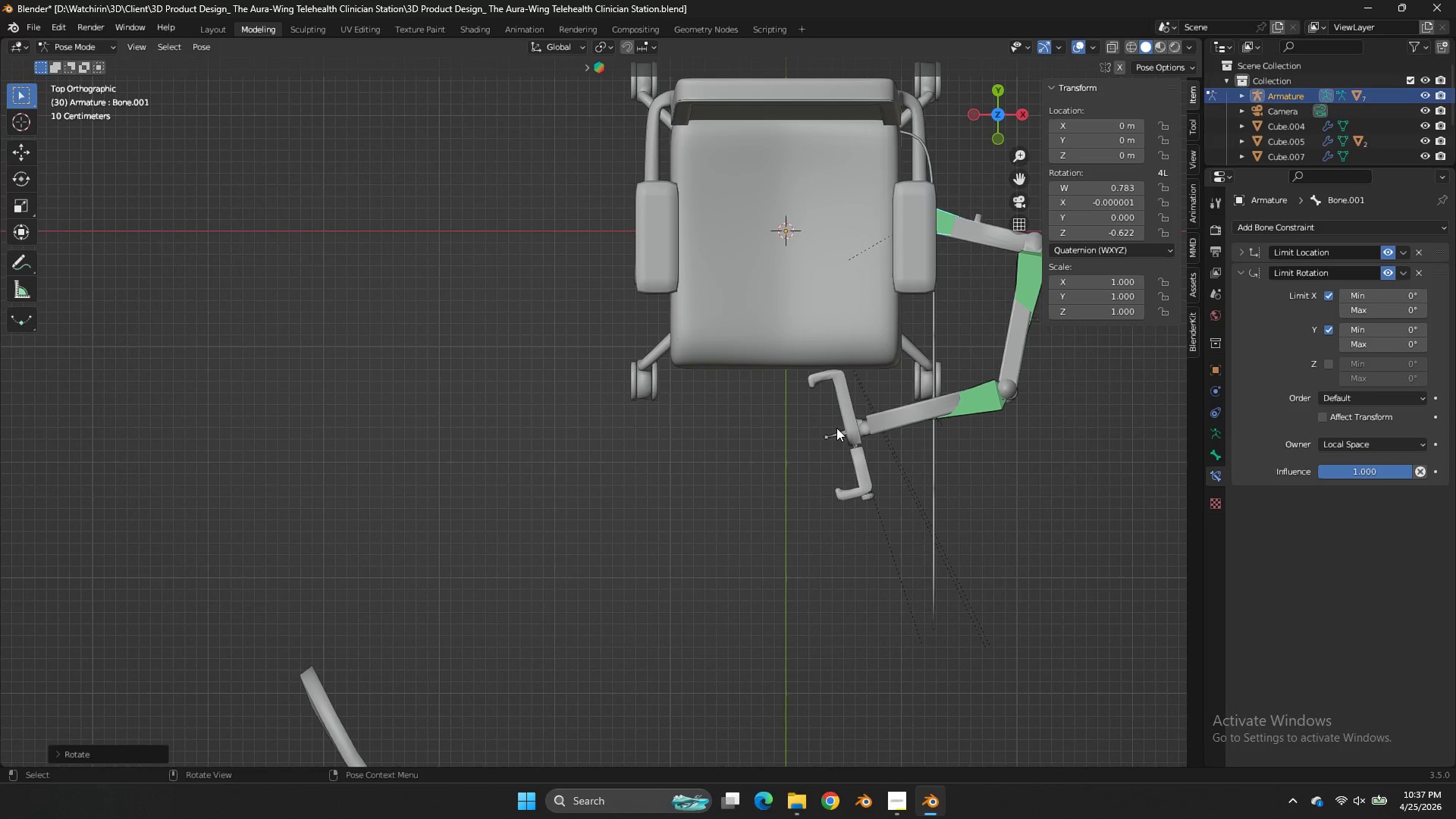 
left_click([836, 428])
 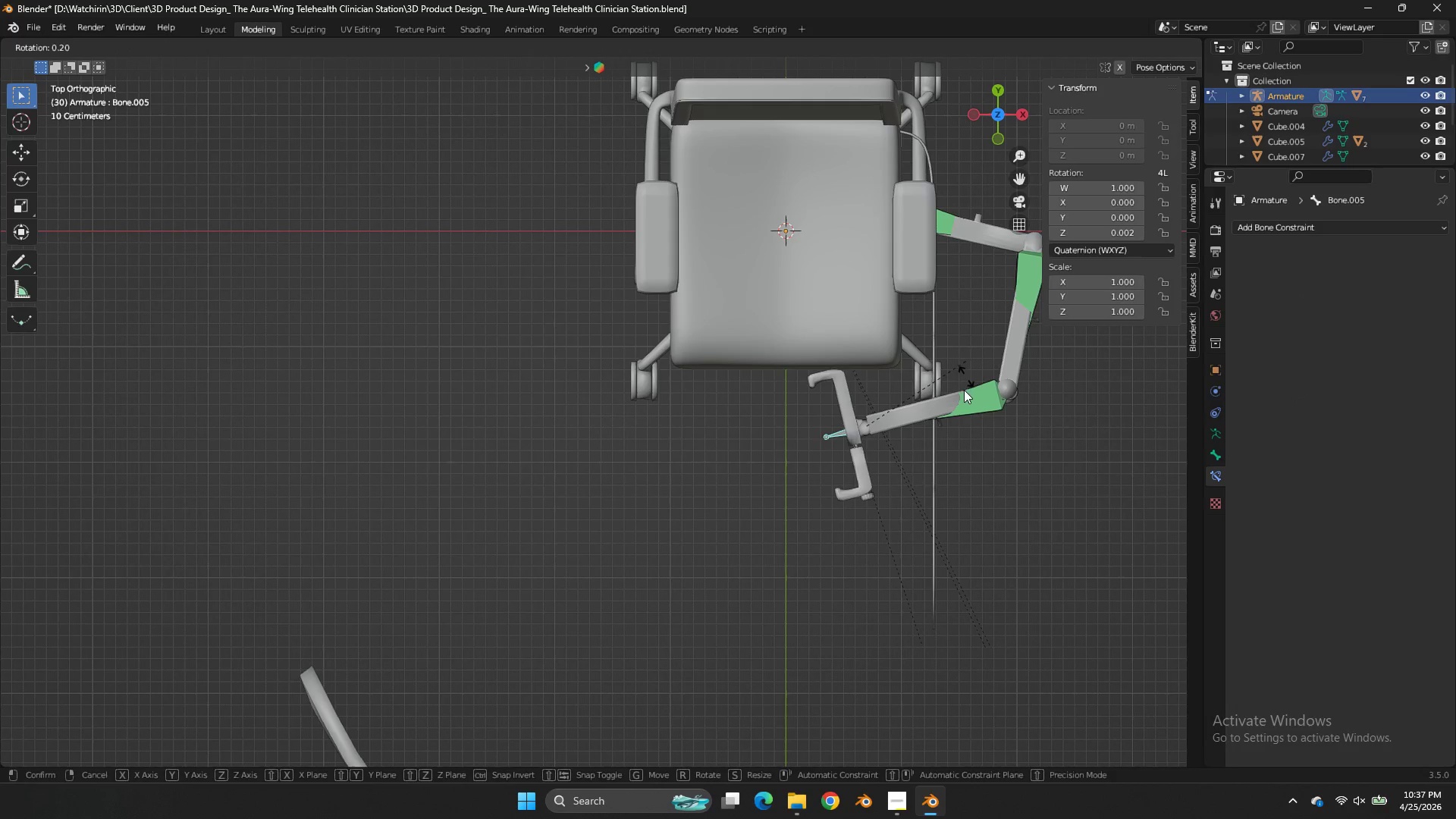 
key(R)
 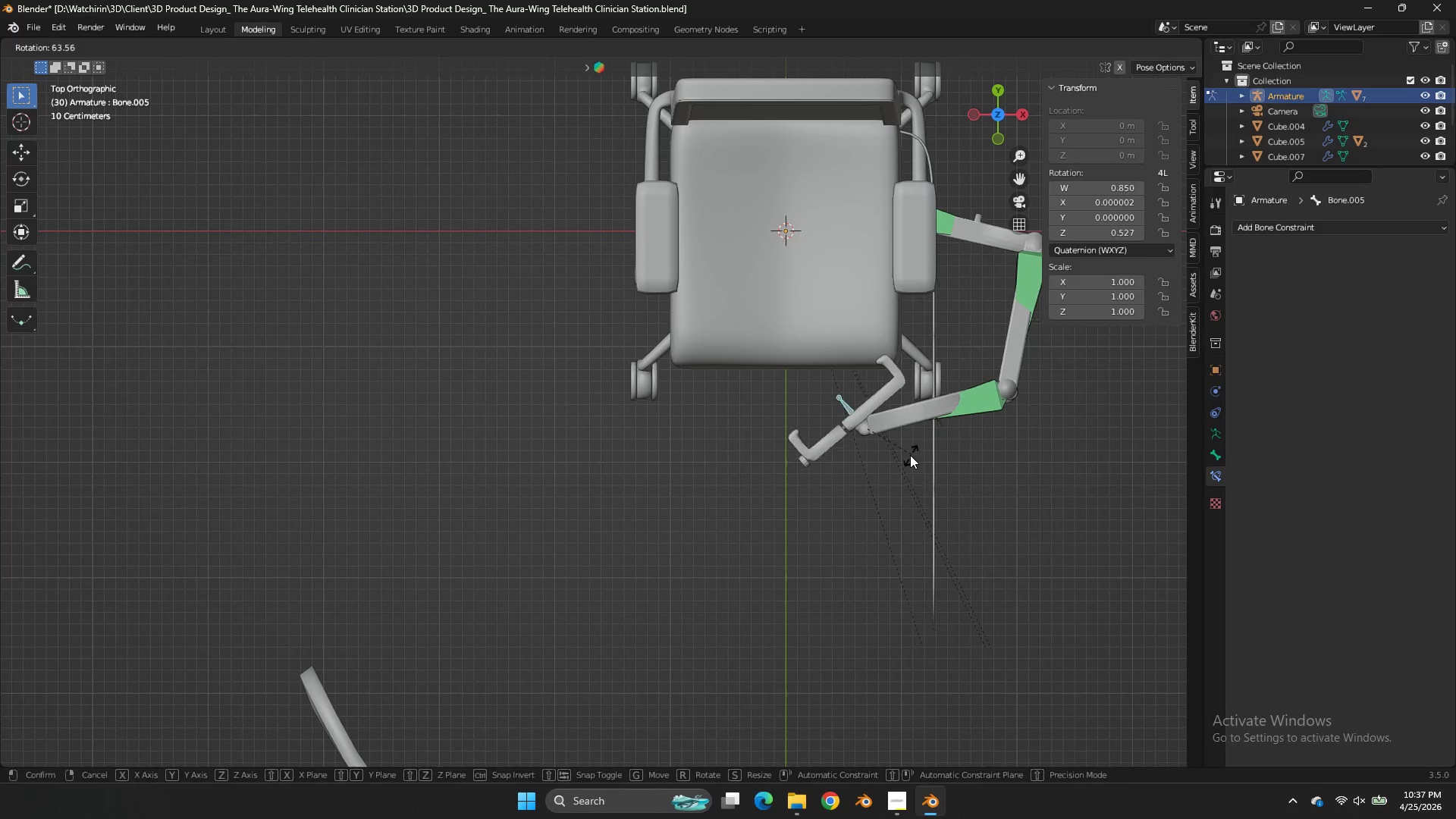 
left_click([910, 455])
 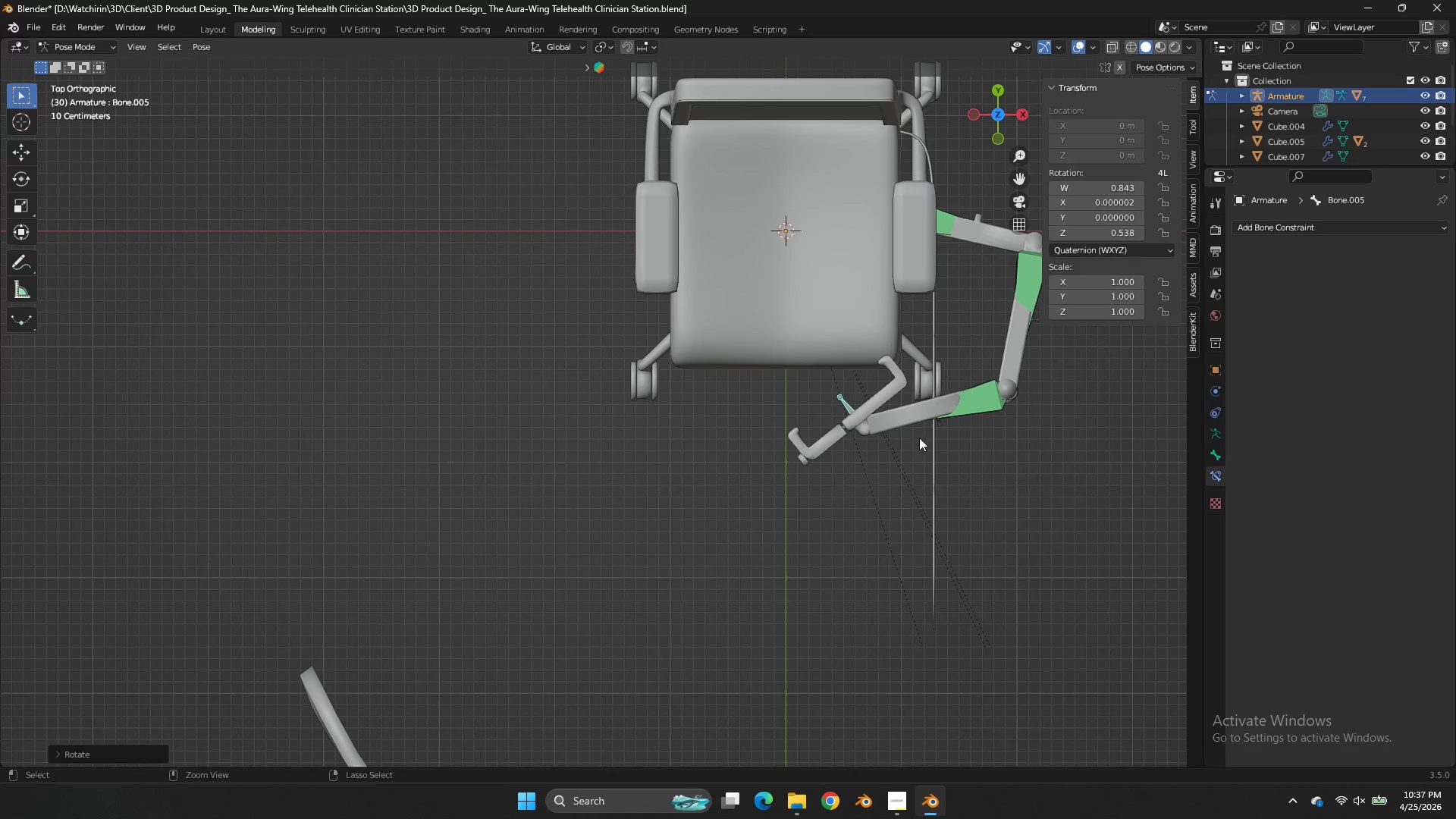 
key(Control+S)
 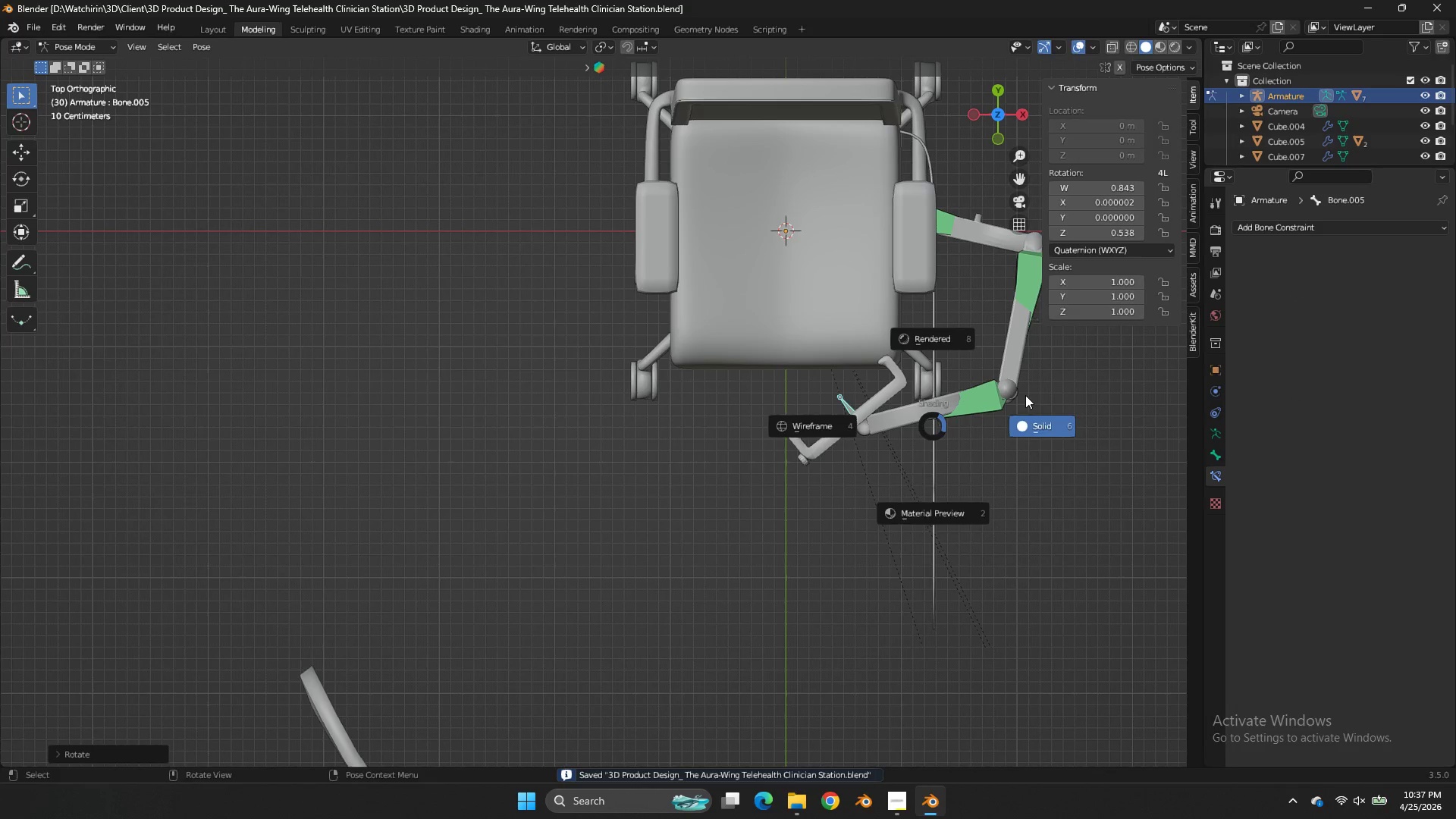 
key(Z)
 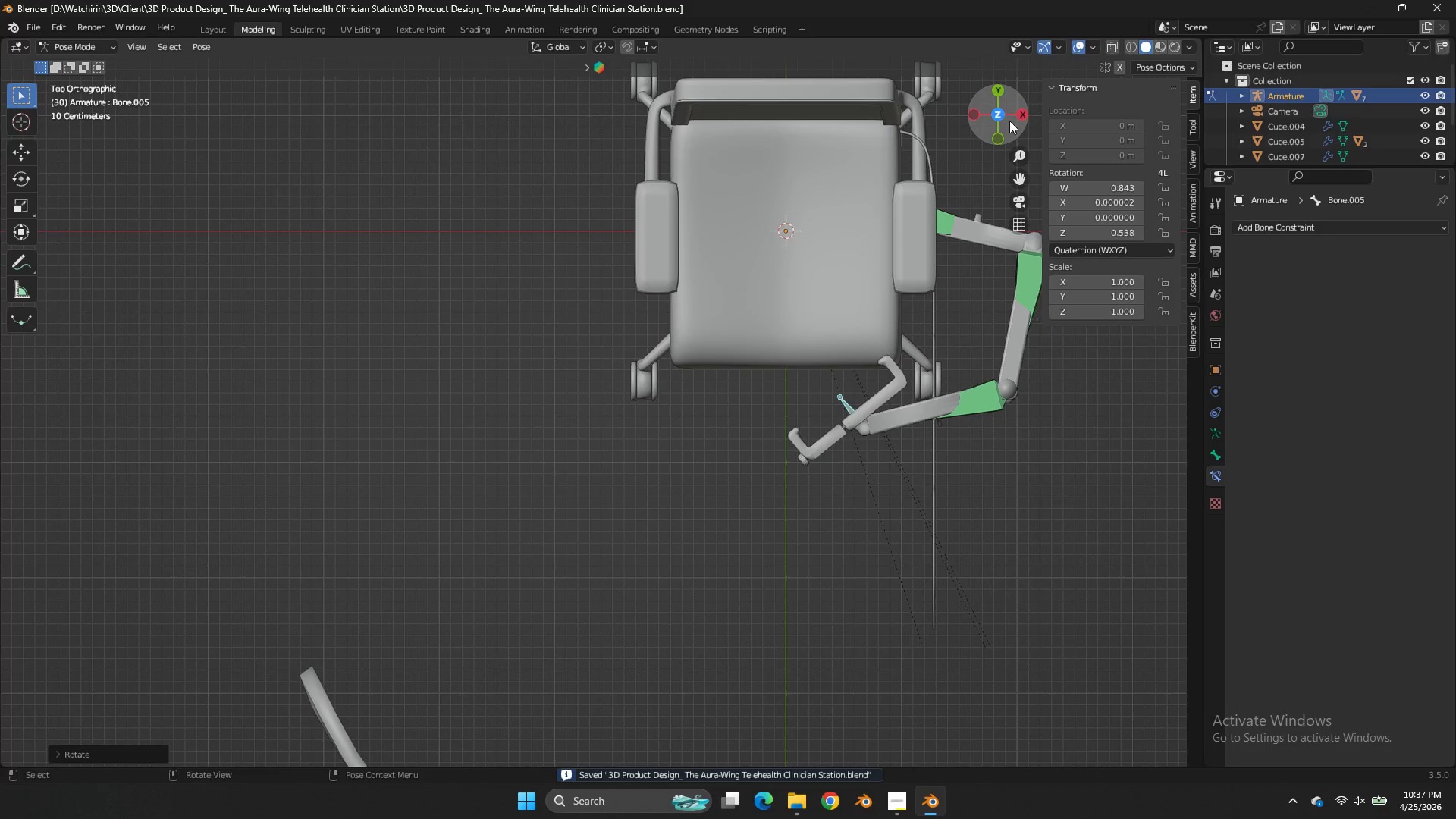 
left_click_drag(start_coordinate=[1012, 123], to_coordinate=[500, 686])
 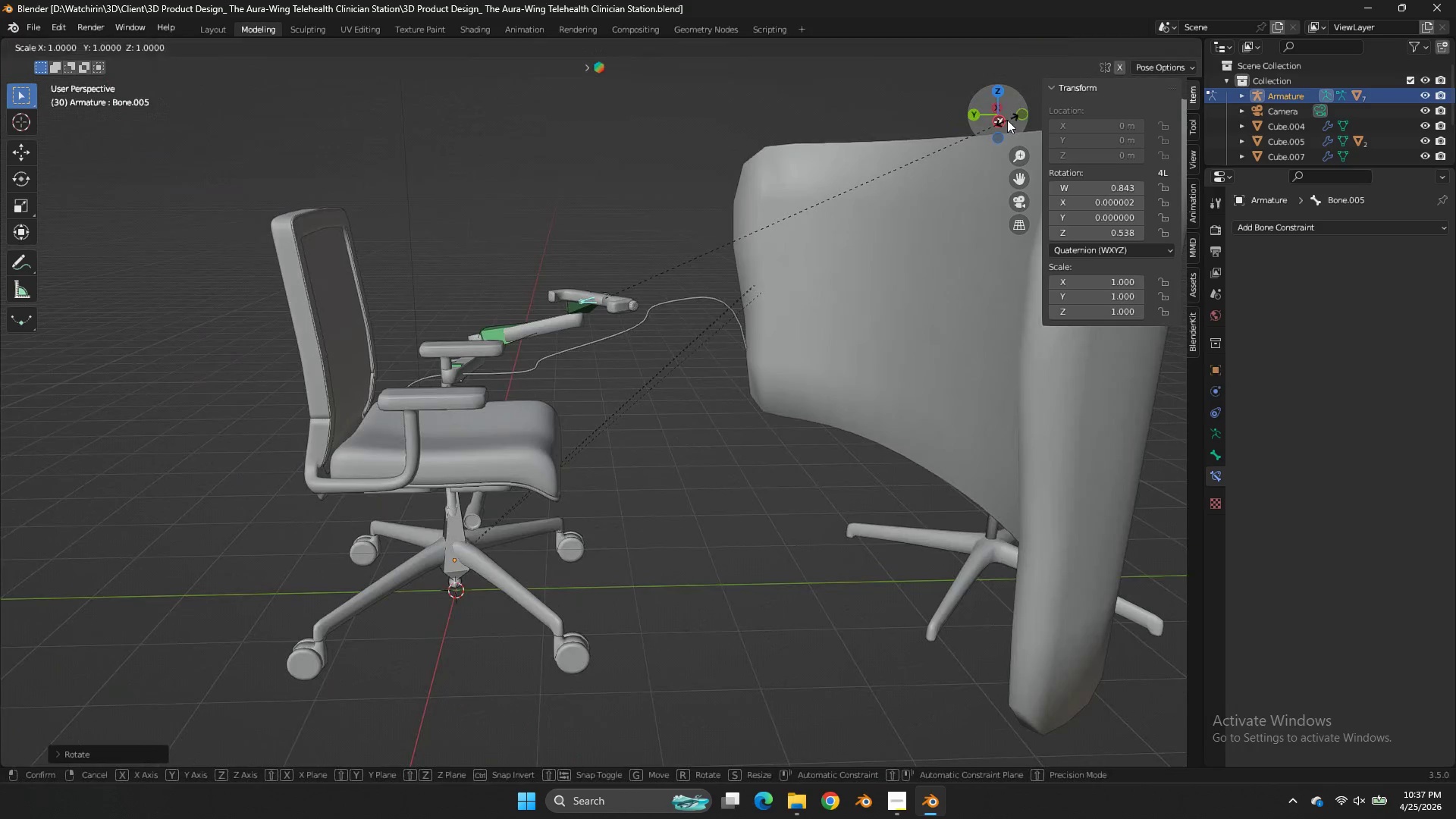 
key(S)
 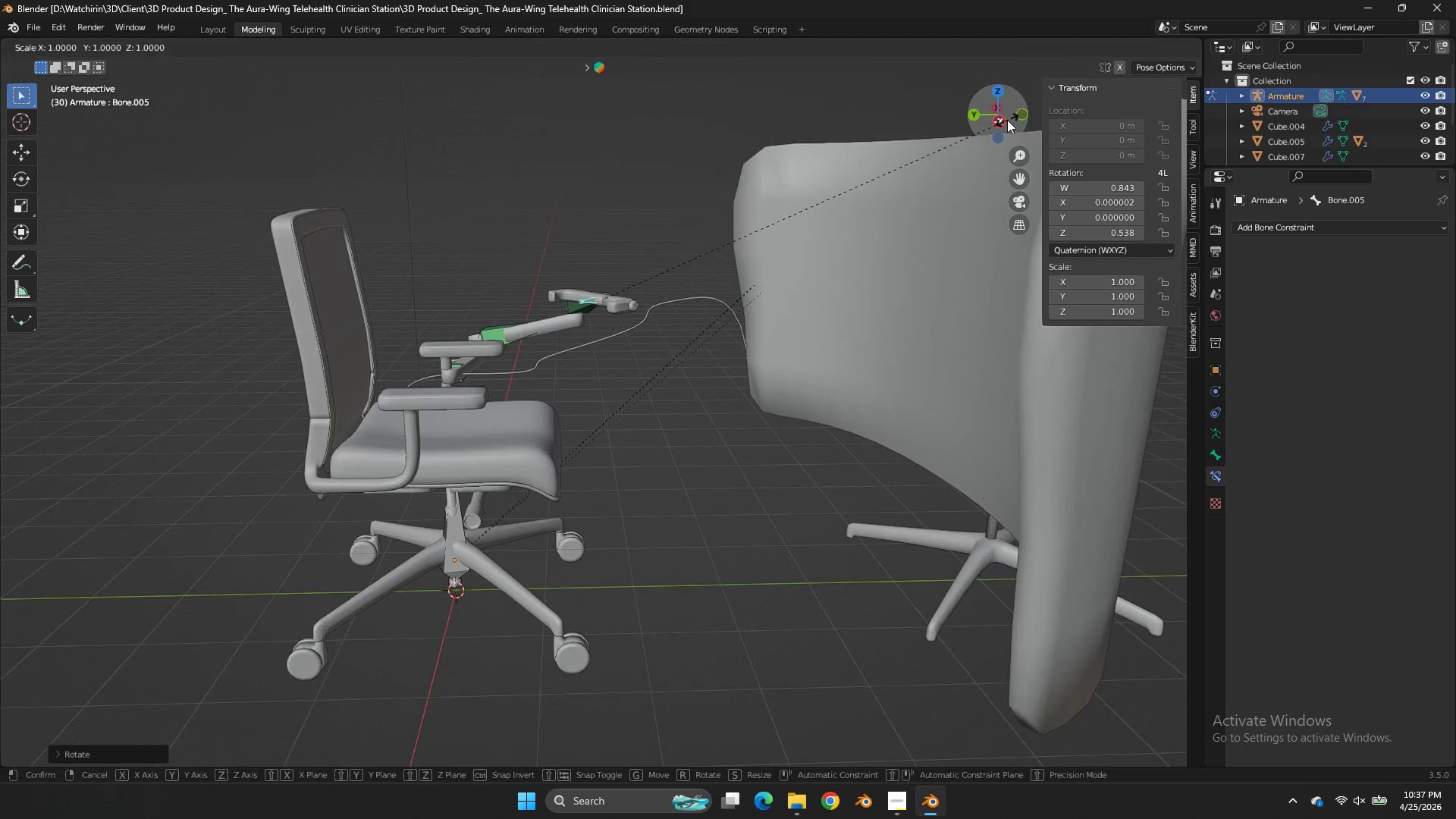 
hold_key(key=ControlLeft, duration=0.53)
 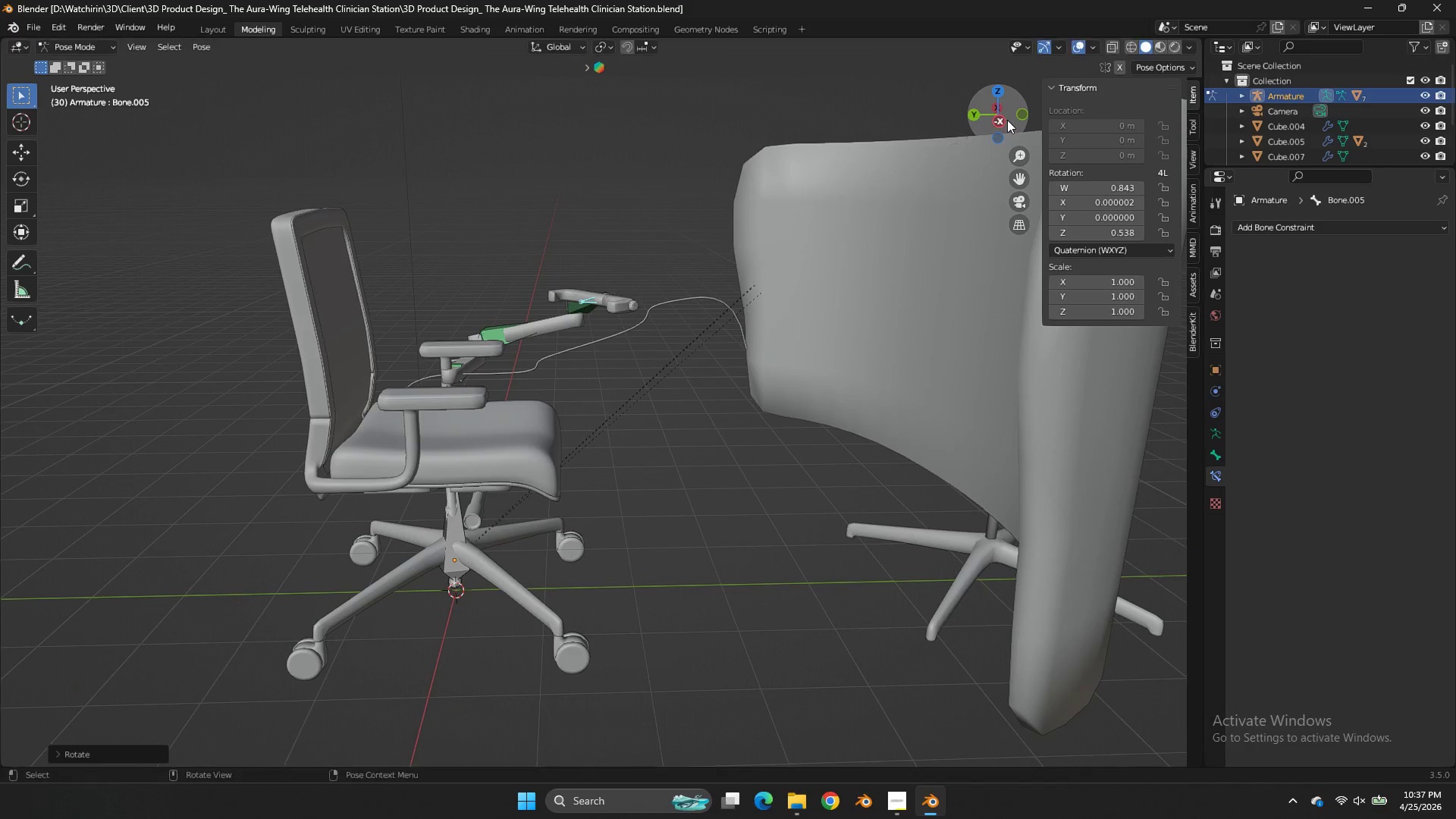 
right_click([1007, 120])
 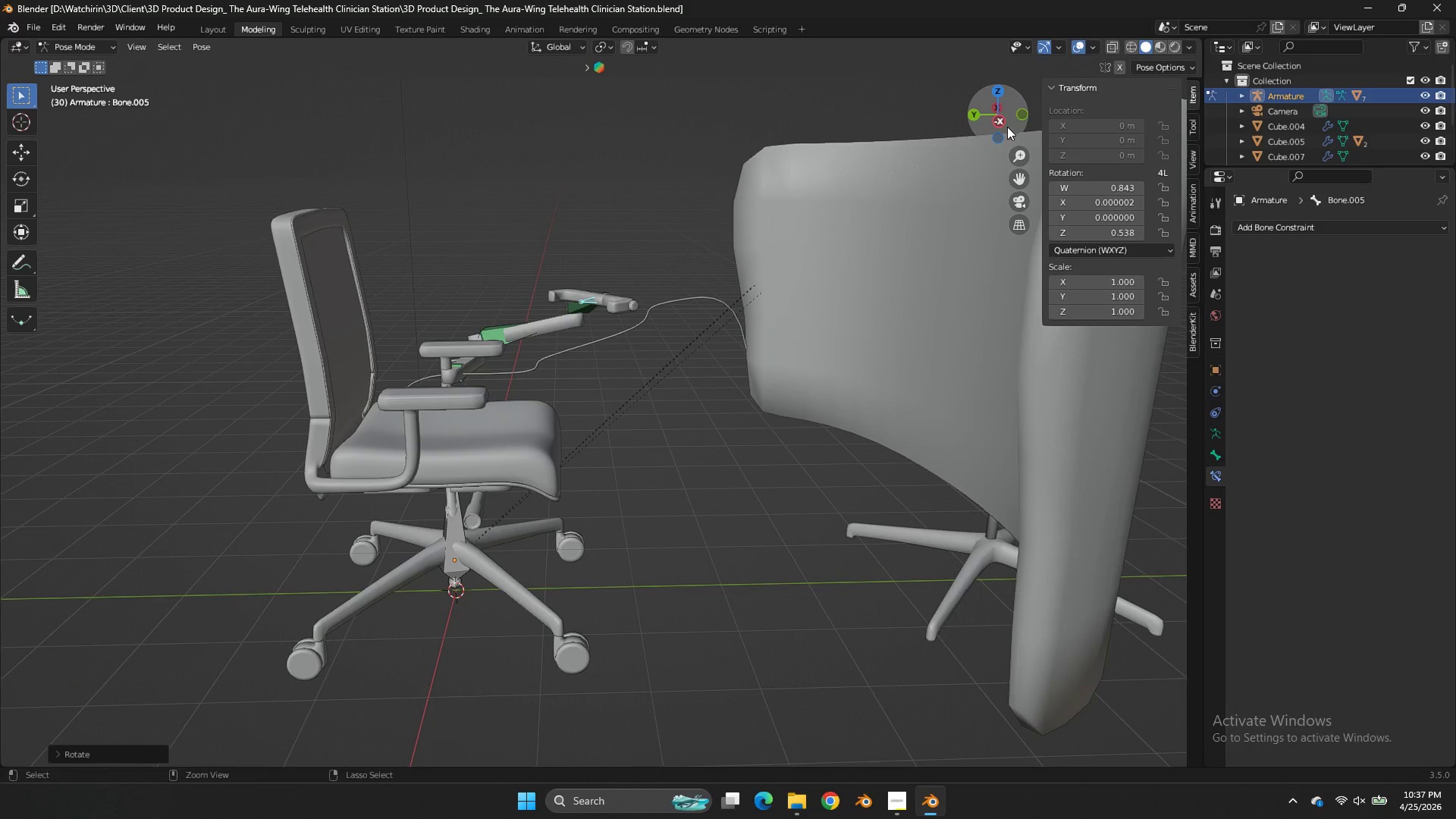 
key(Control+S)
 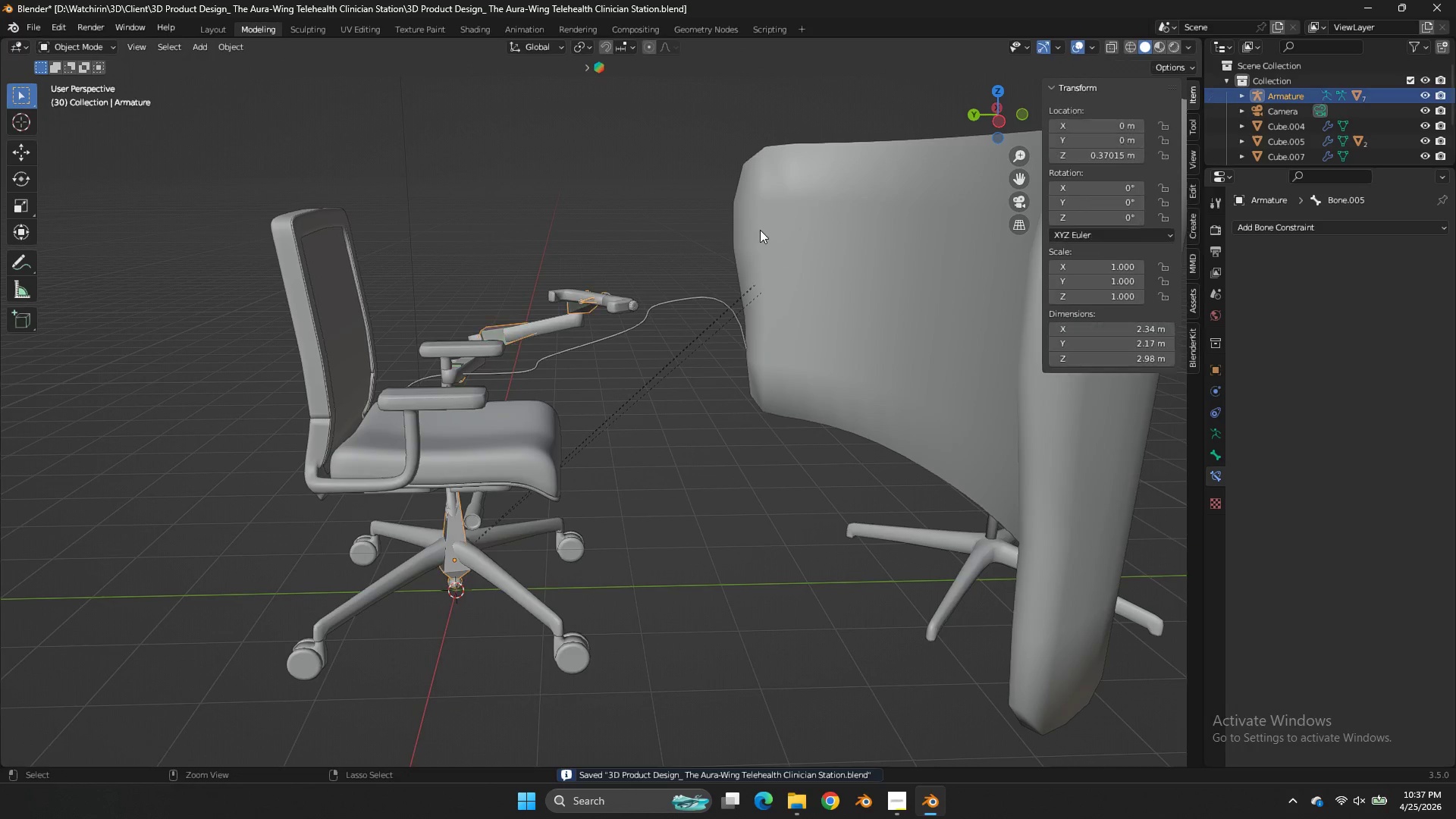 
scroll: coordinate [1007, 120], scroll_direction: up, amount: 1.0
 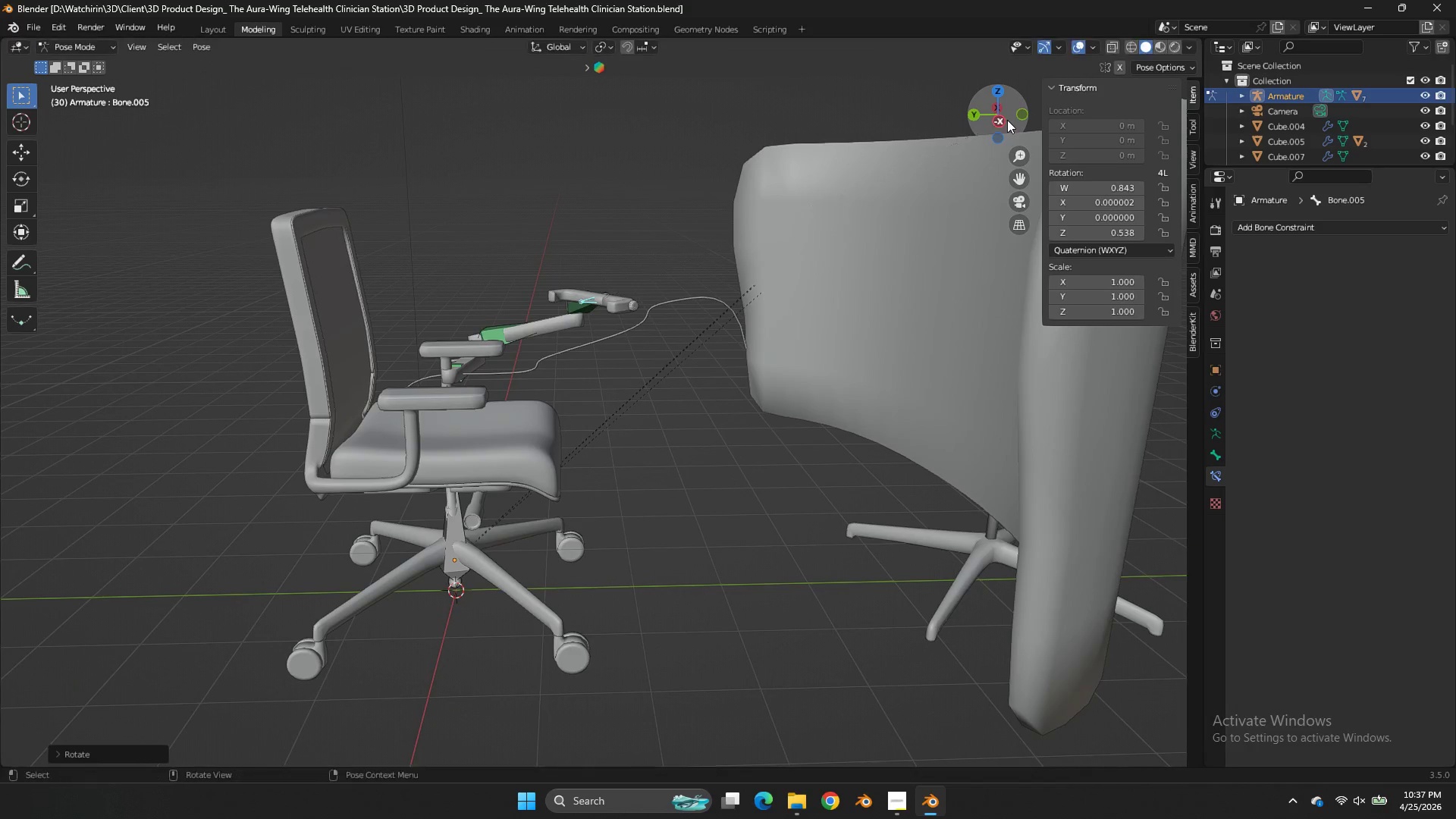 
key(Control+Tab)
 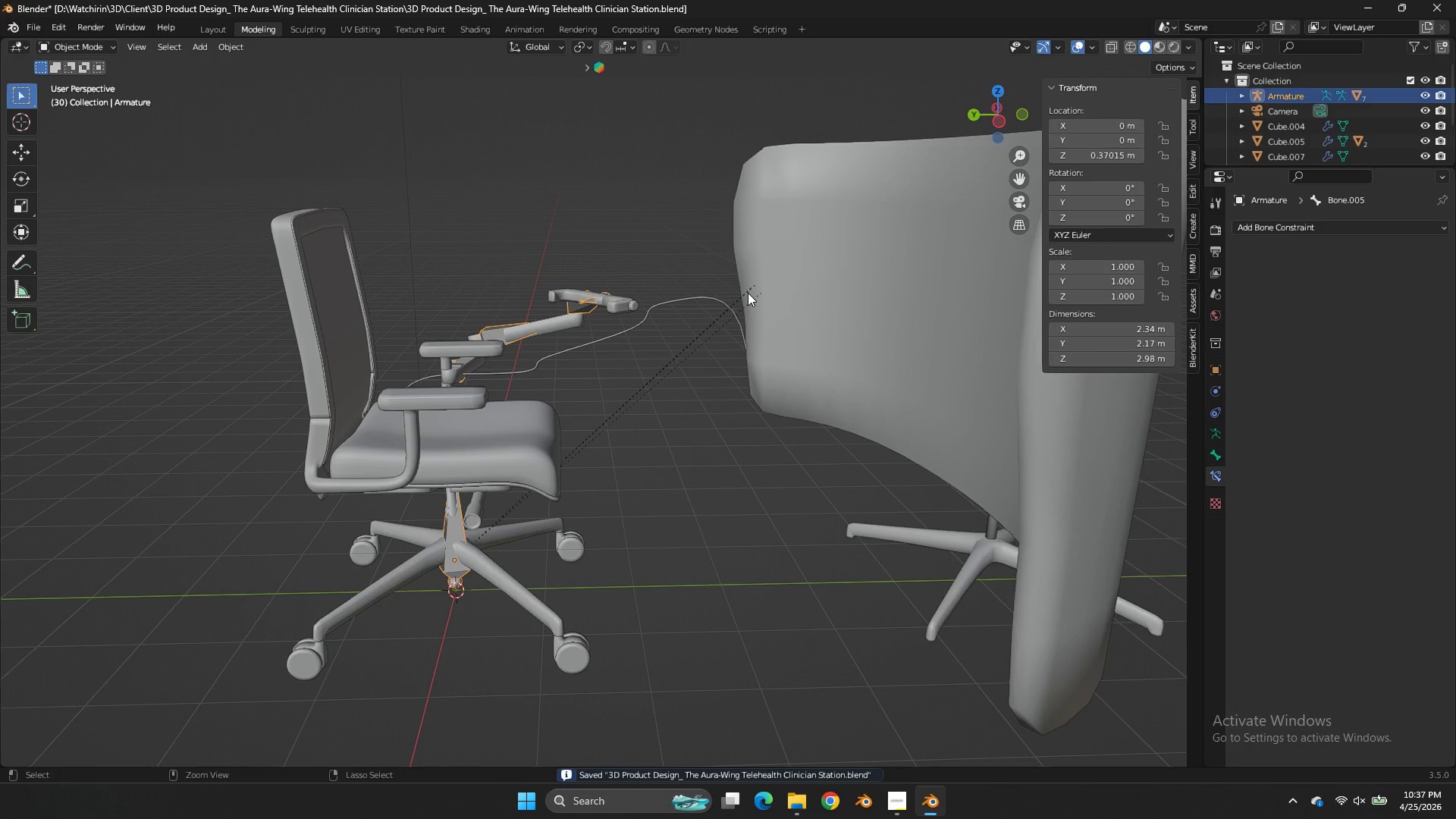 
key(Control+ControlLeft)
 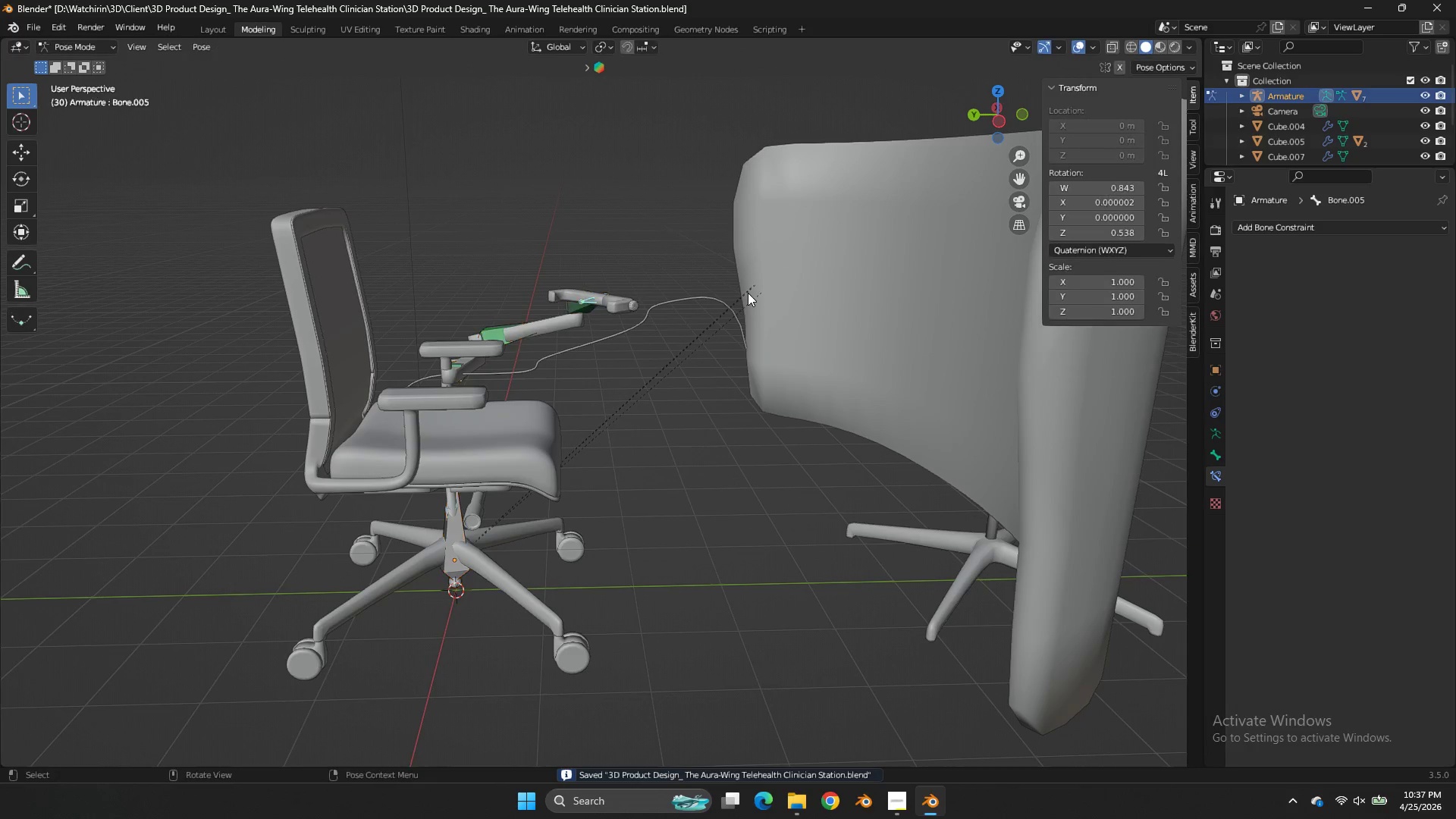 
key(Control+Tab)
 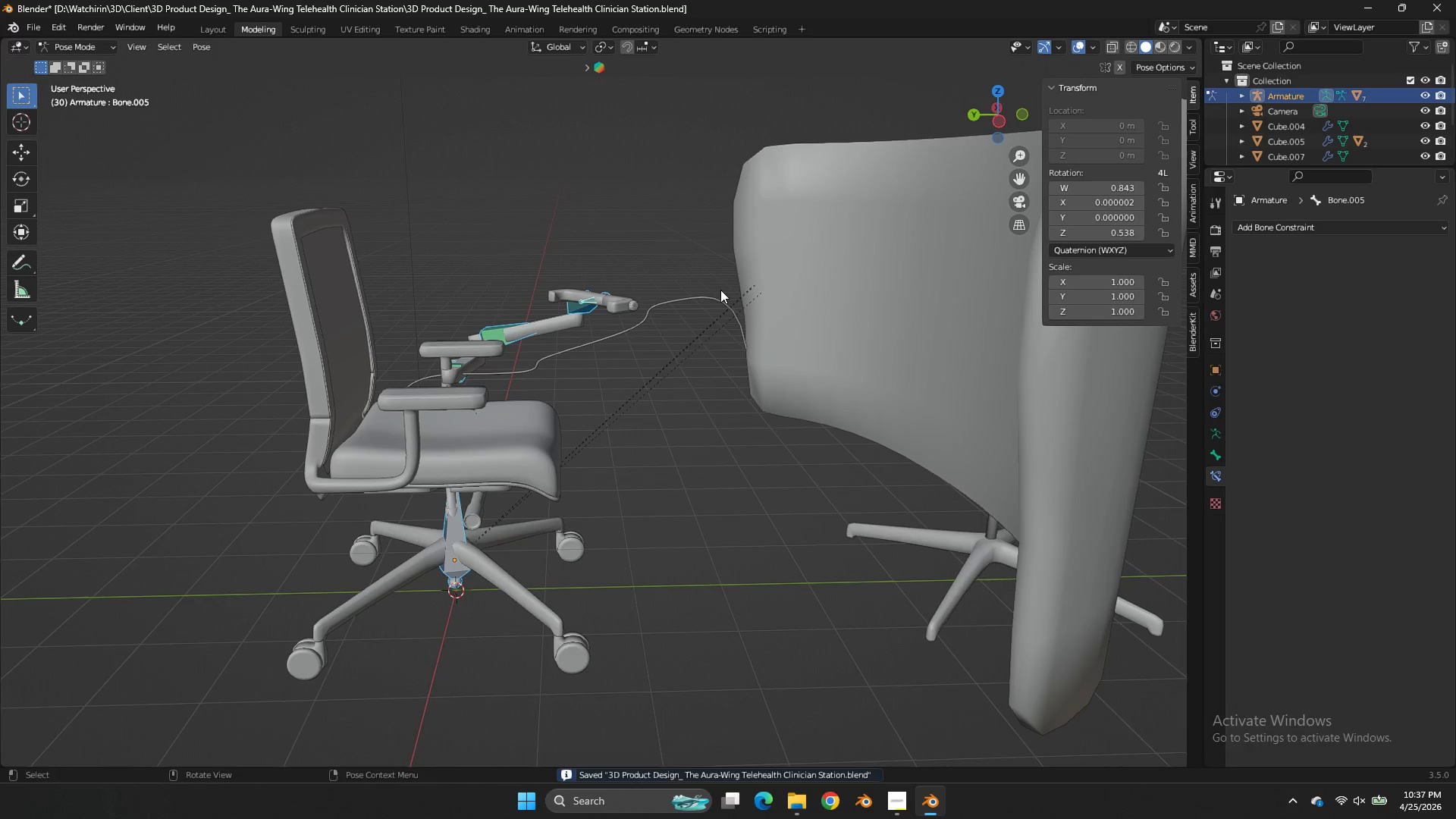 
key(A)
 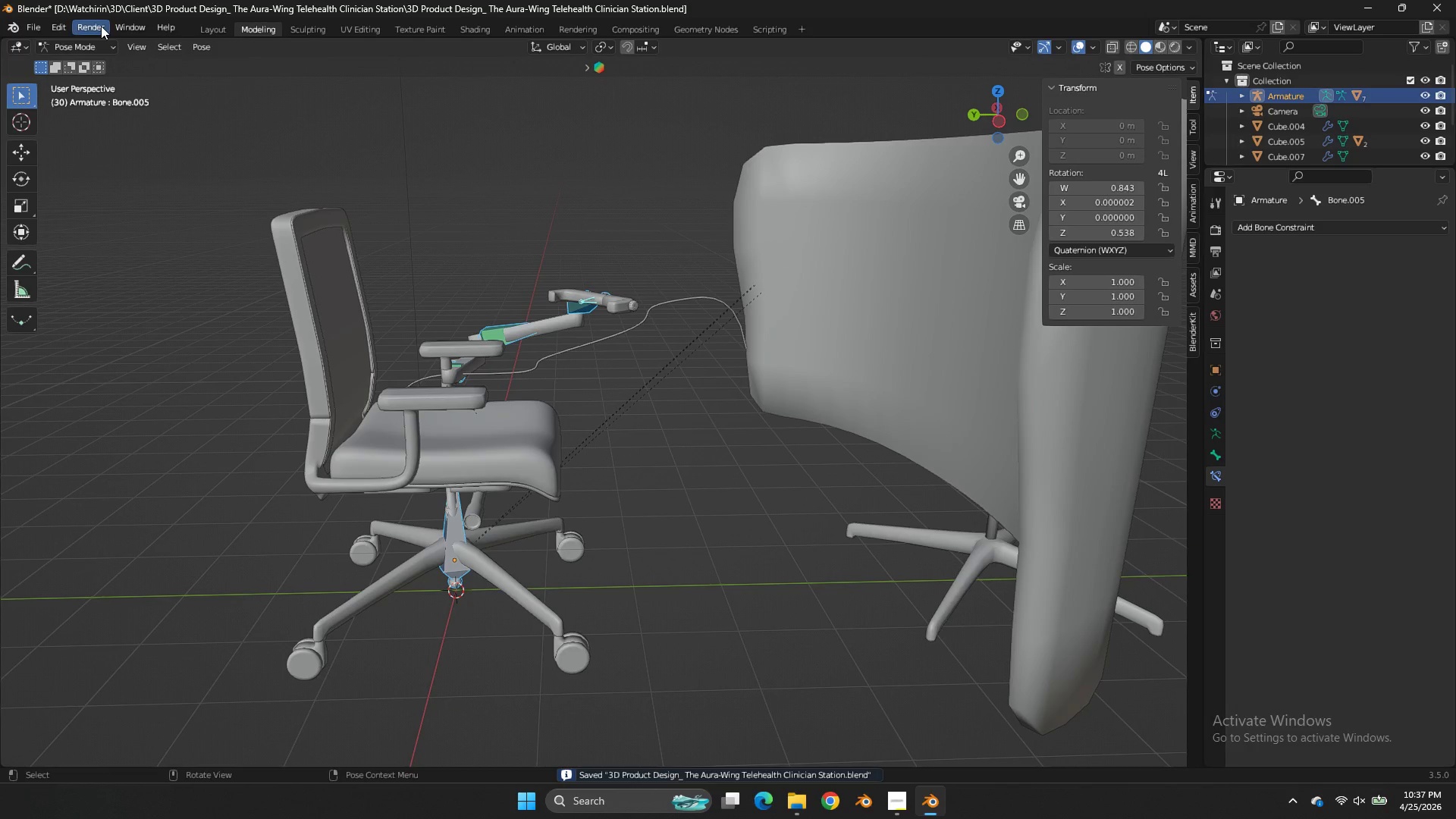 
left_click([195, 46])
 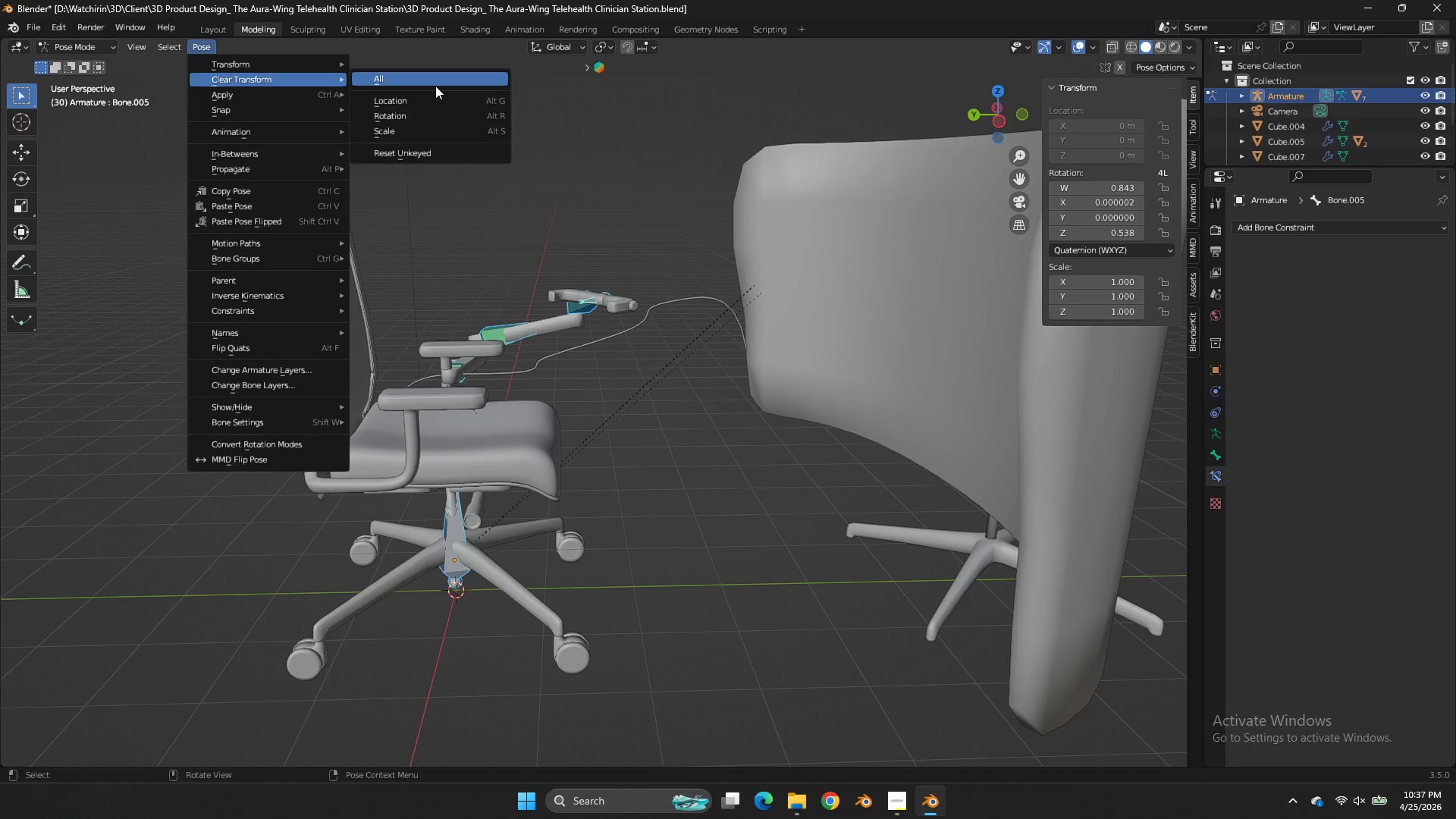 
double_click([436, 86])
 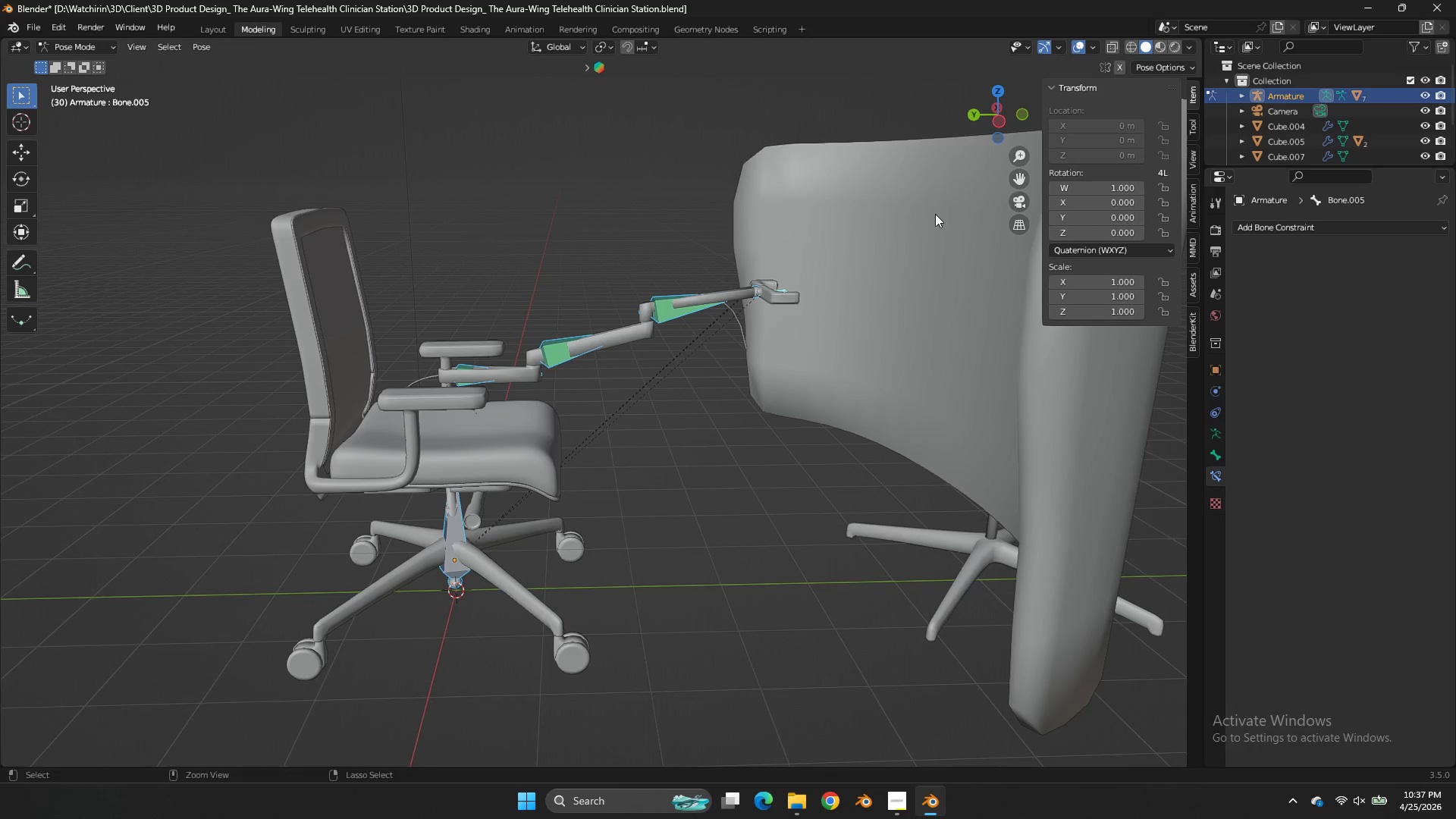 
key(Control+S)
 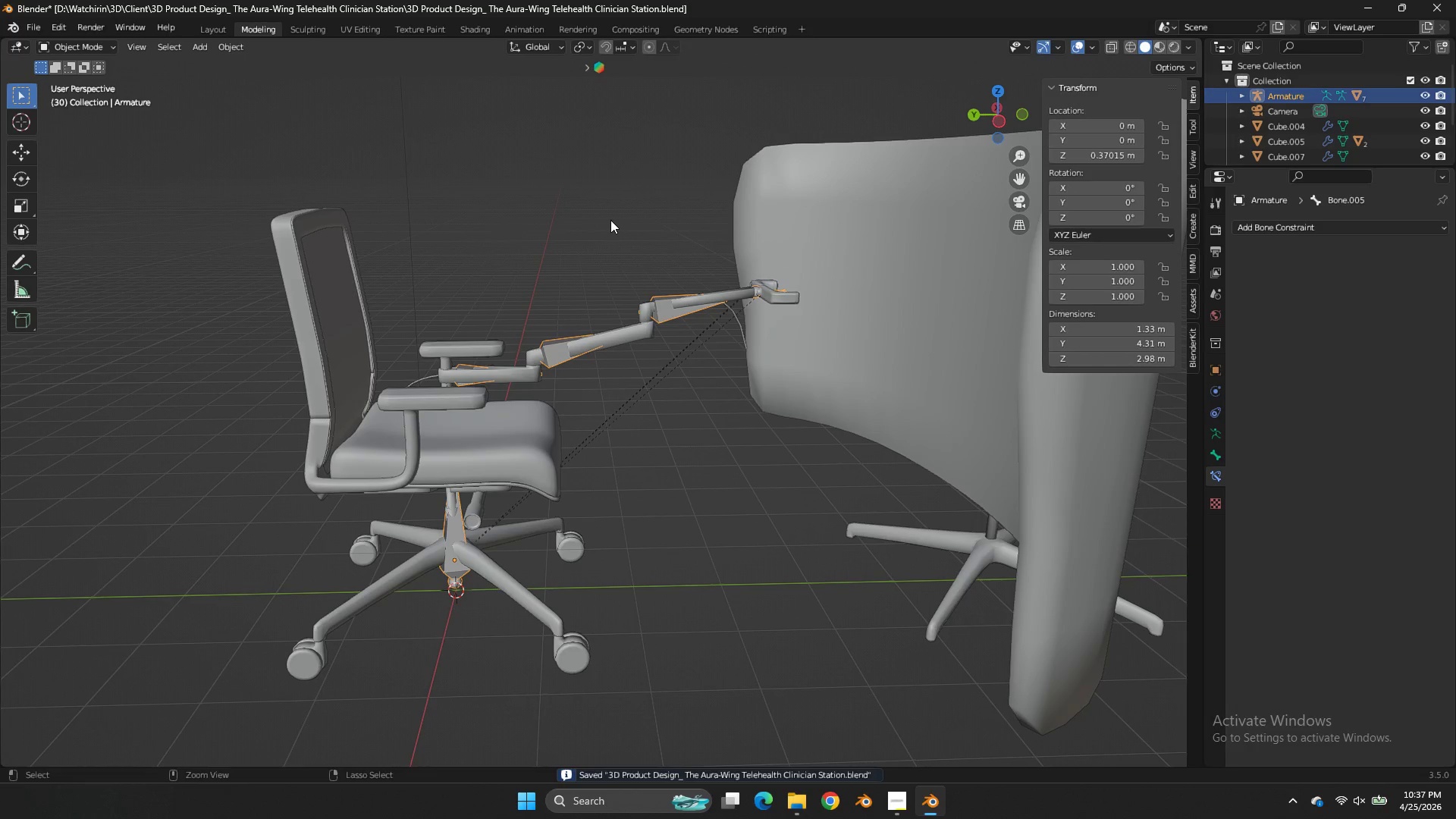 
key(Control+Tab)
 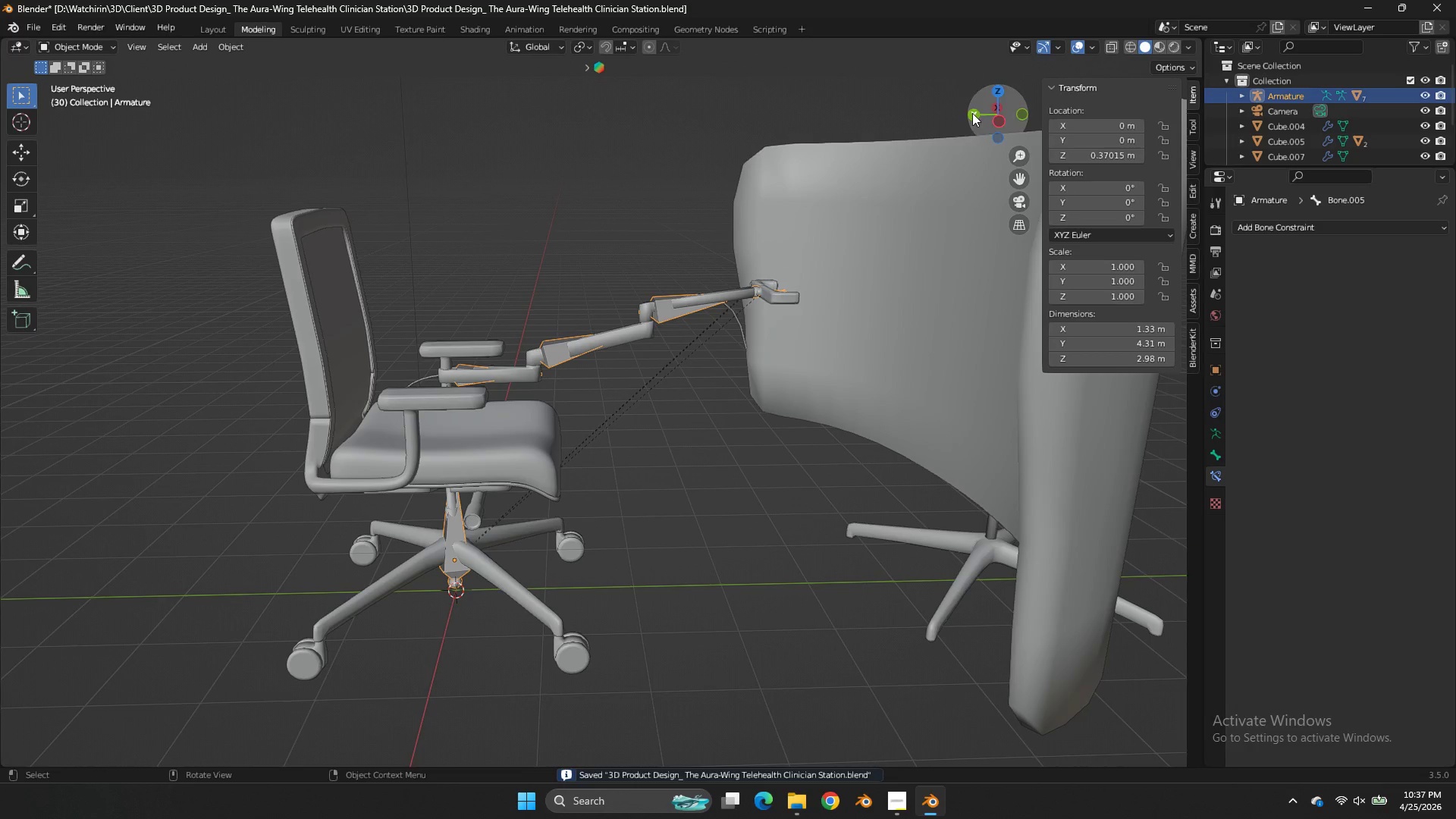 
left_click([974, 113])
 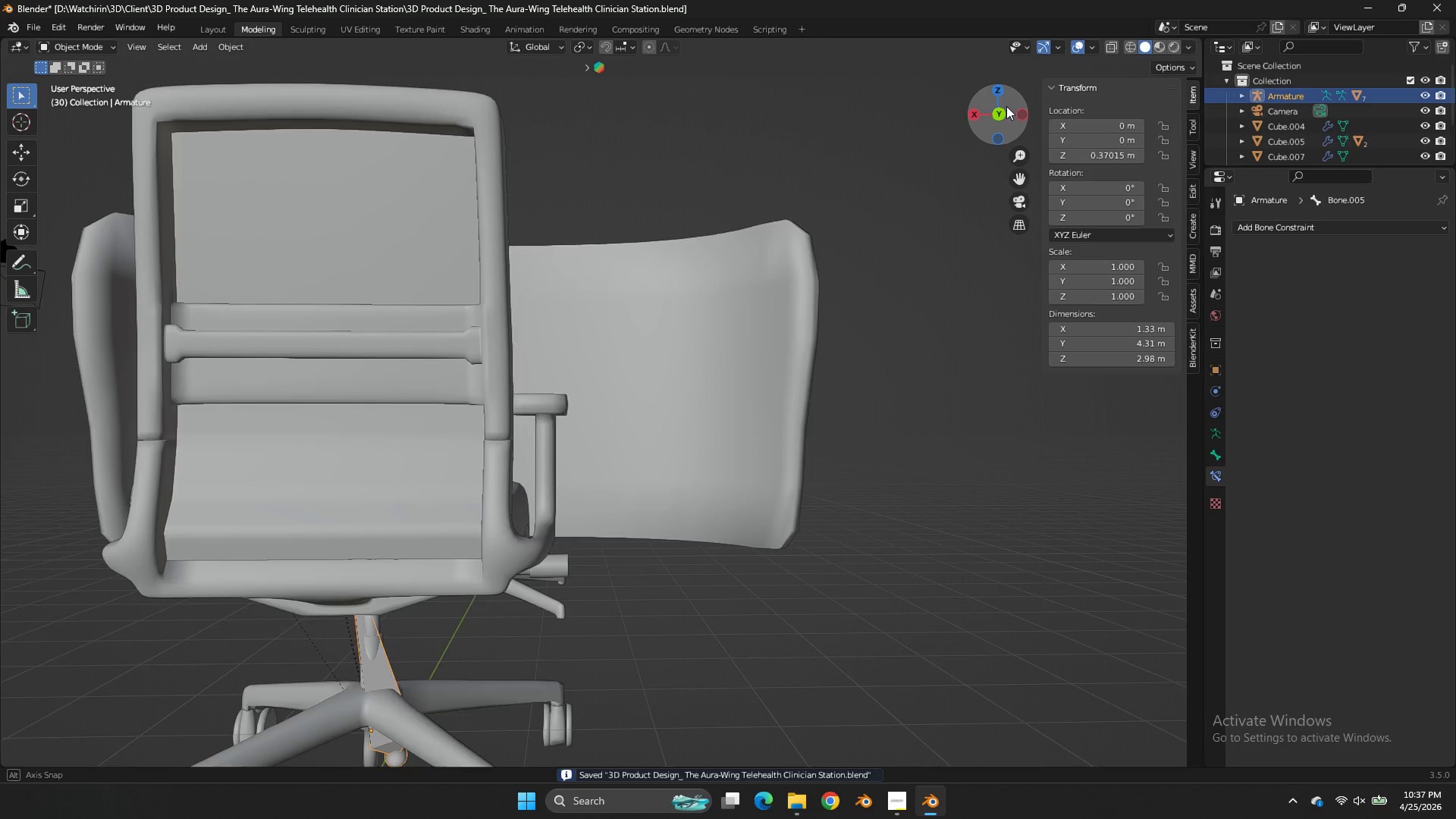 
left_click_drag(start_coordinate=[990, 111], to_coordinate=[1134, 110])
 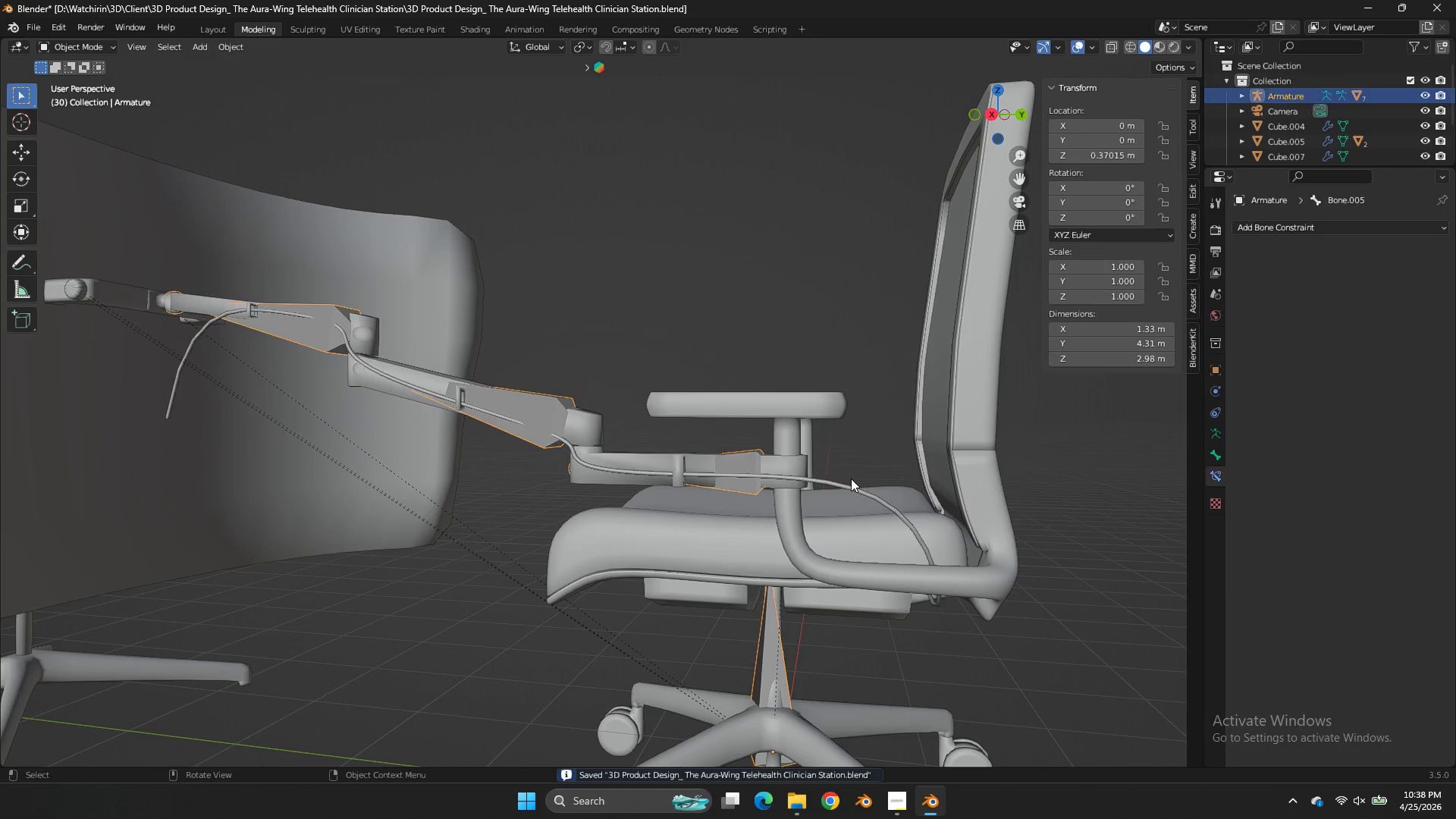 
left_click([851, 479])
 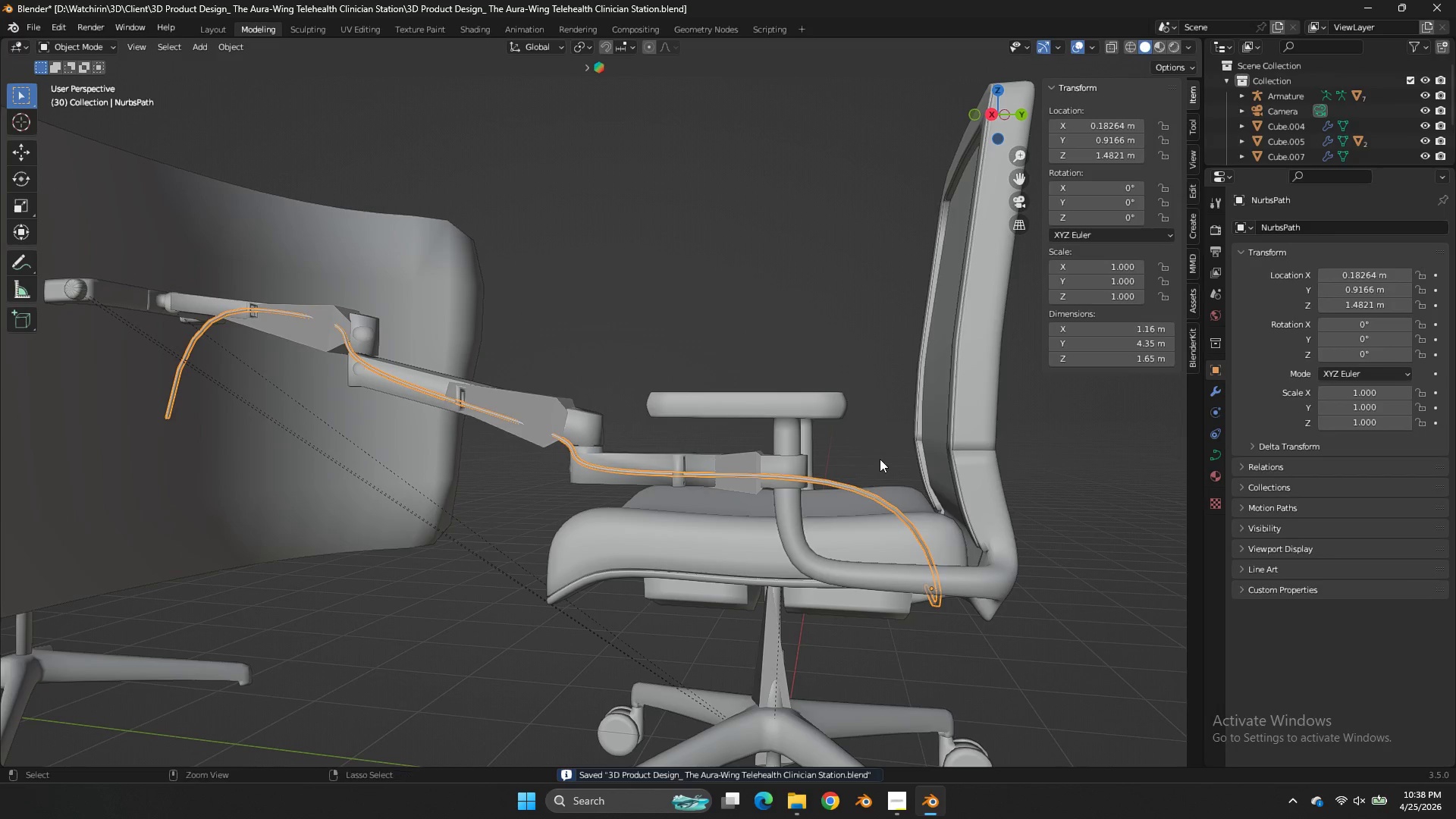 
key(Control+S)
 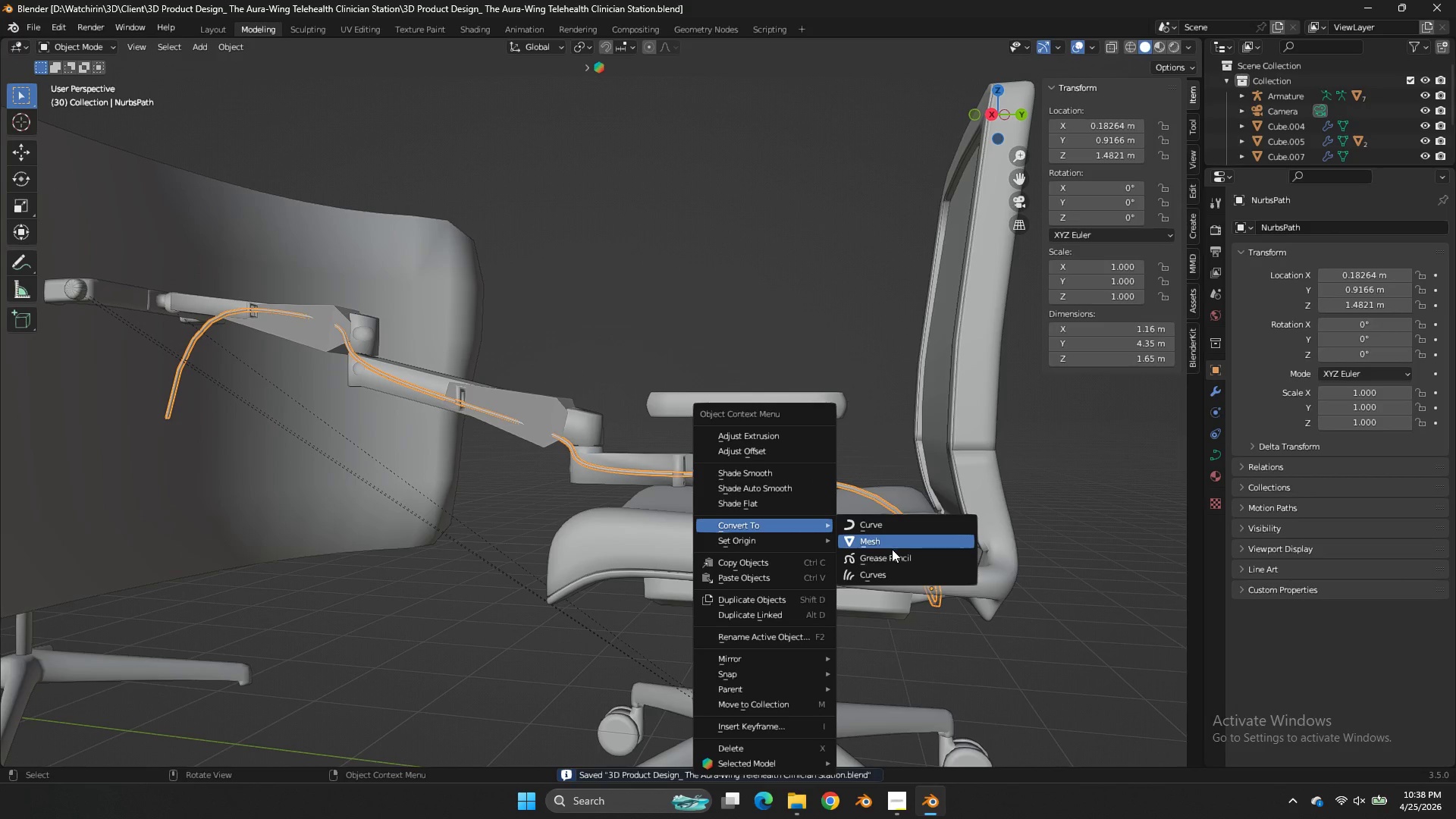 
left_click([892, 548])
 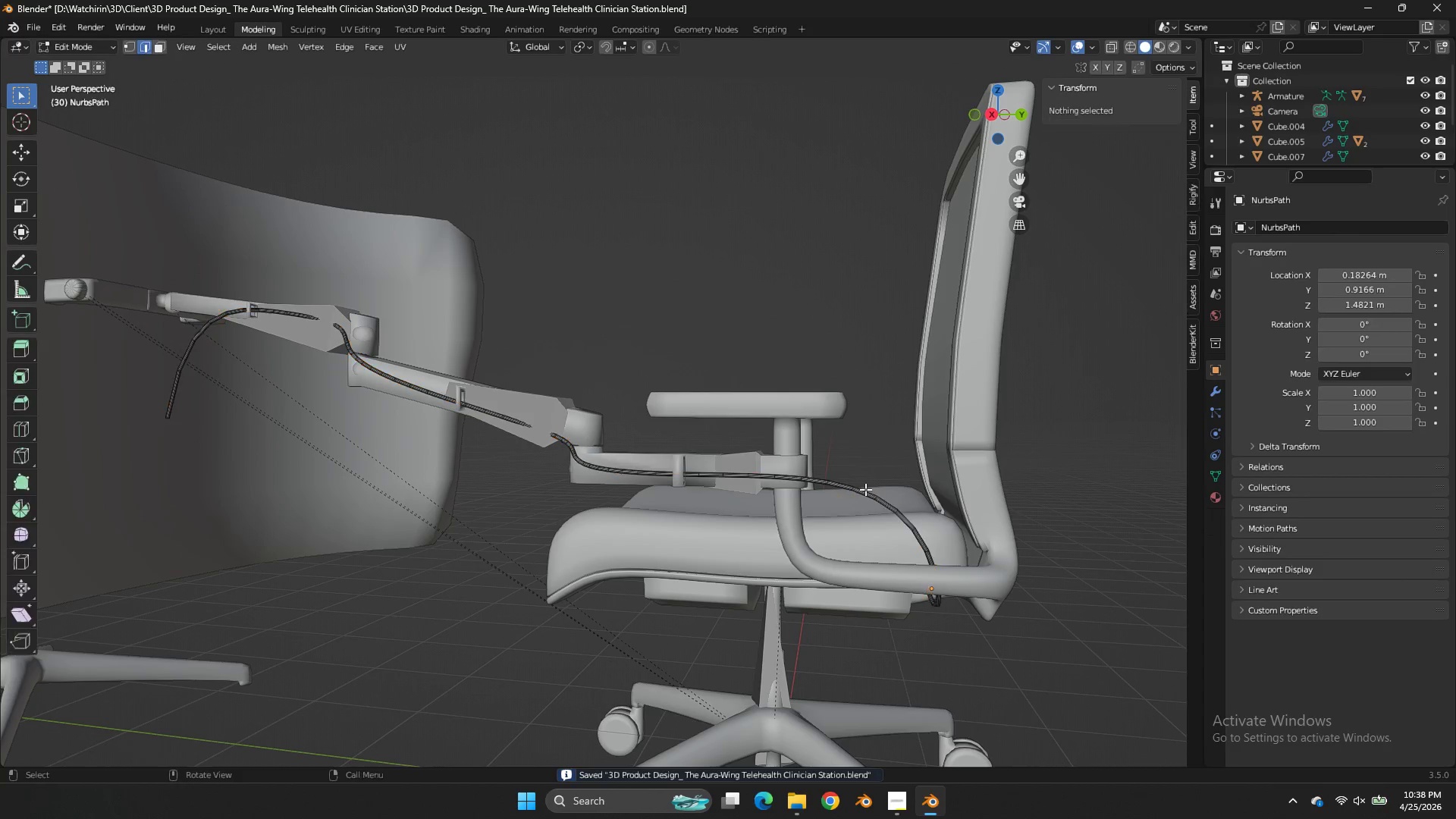 
key(Tab)
 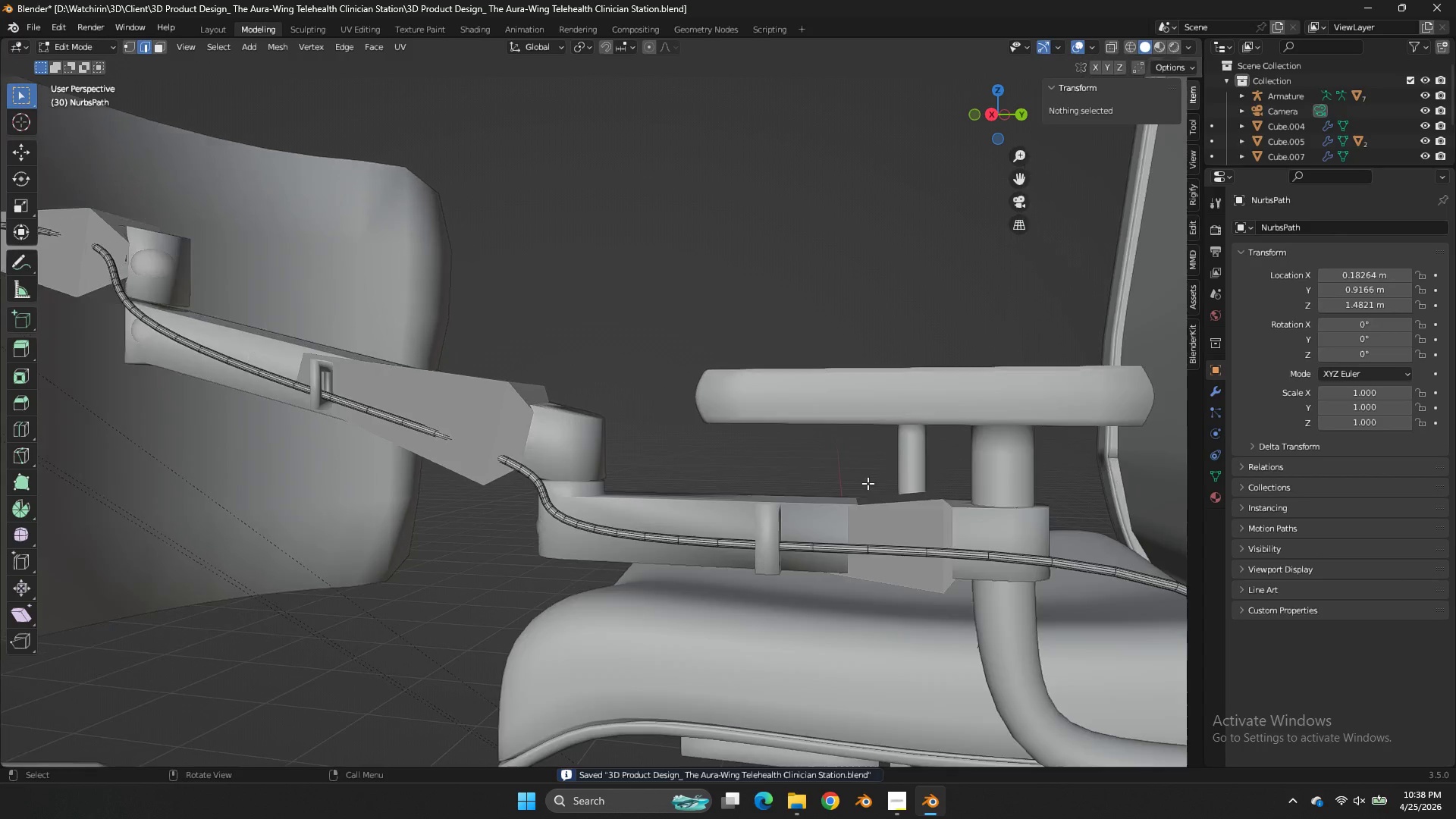 
scroll: coordinate [868, 483], scroll_direction: up, amount: 2.0
 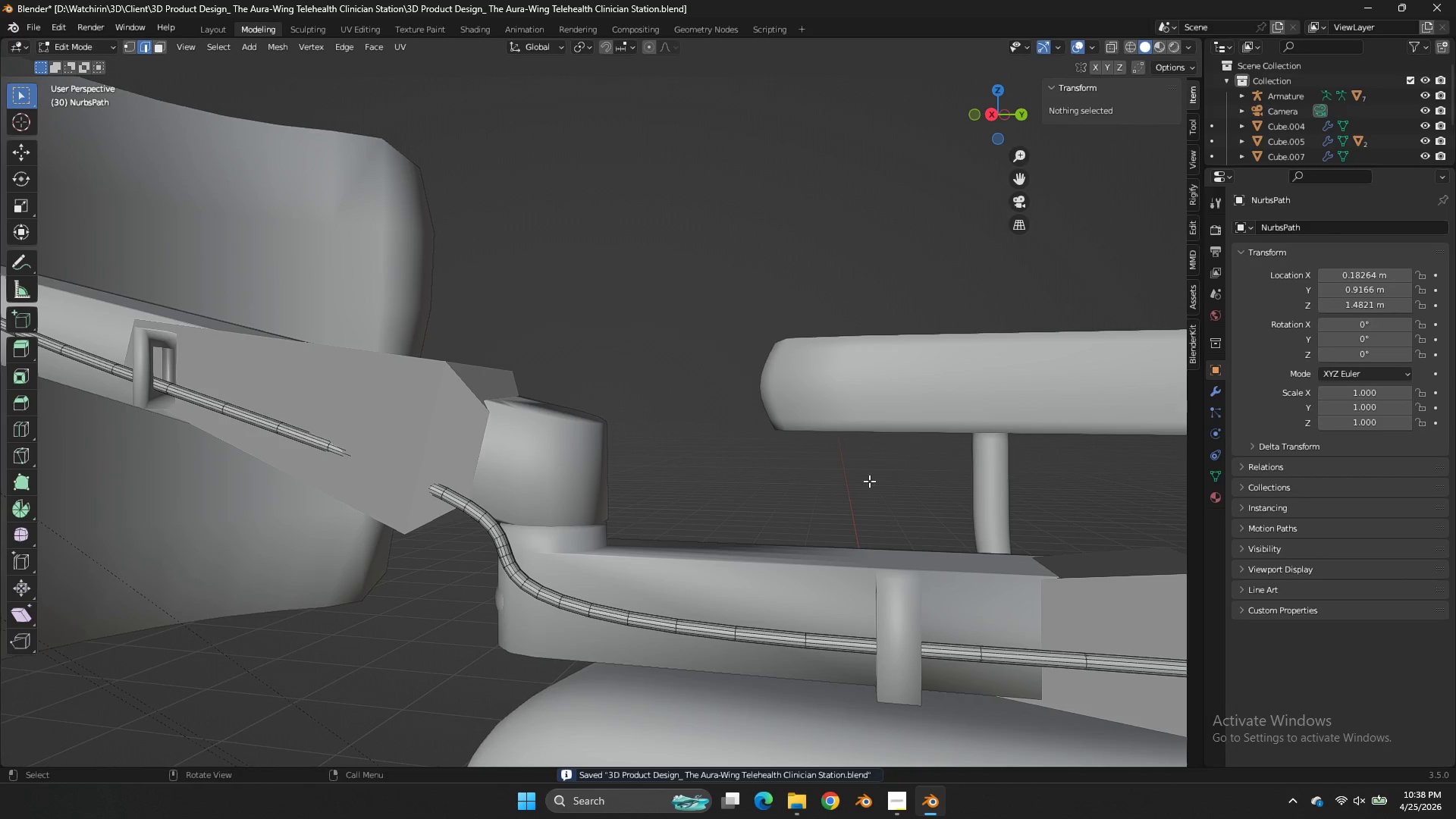 
key(Tab)
 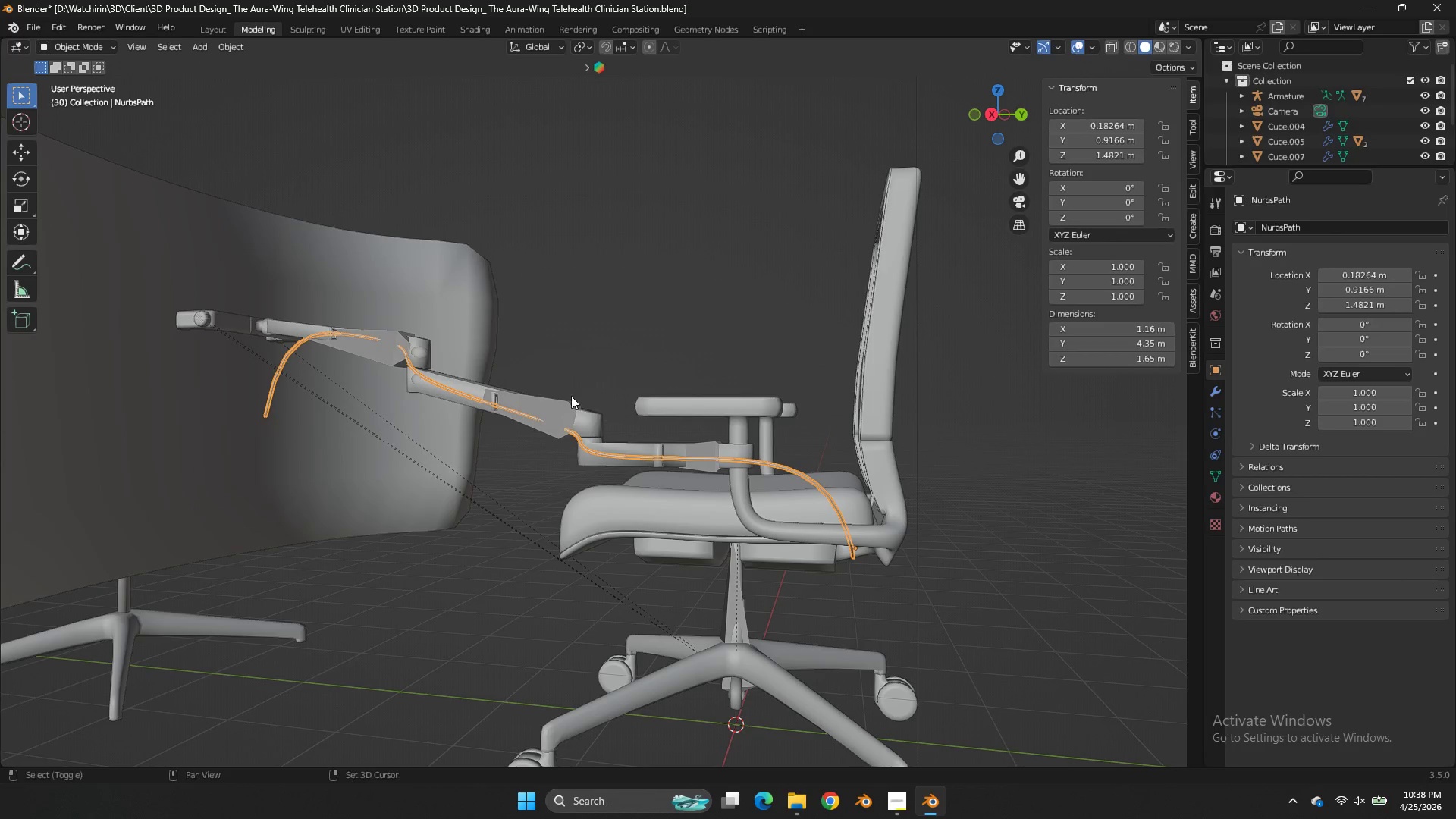 
scroll: coordinate [761, 470], scroll_direction: down, amount: 3.0
 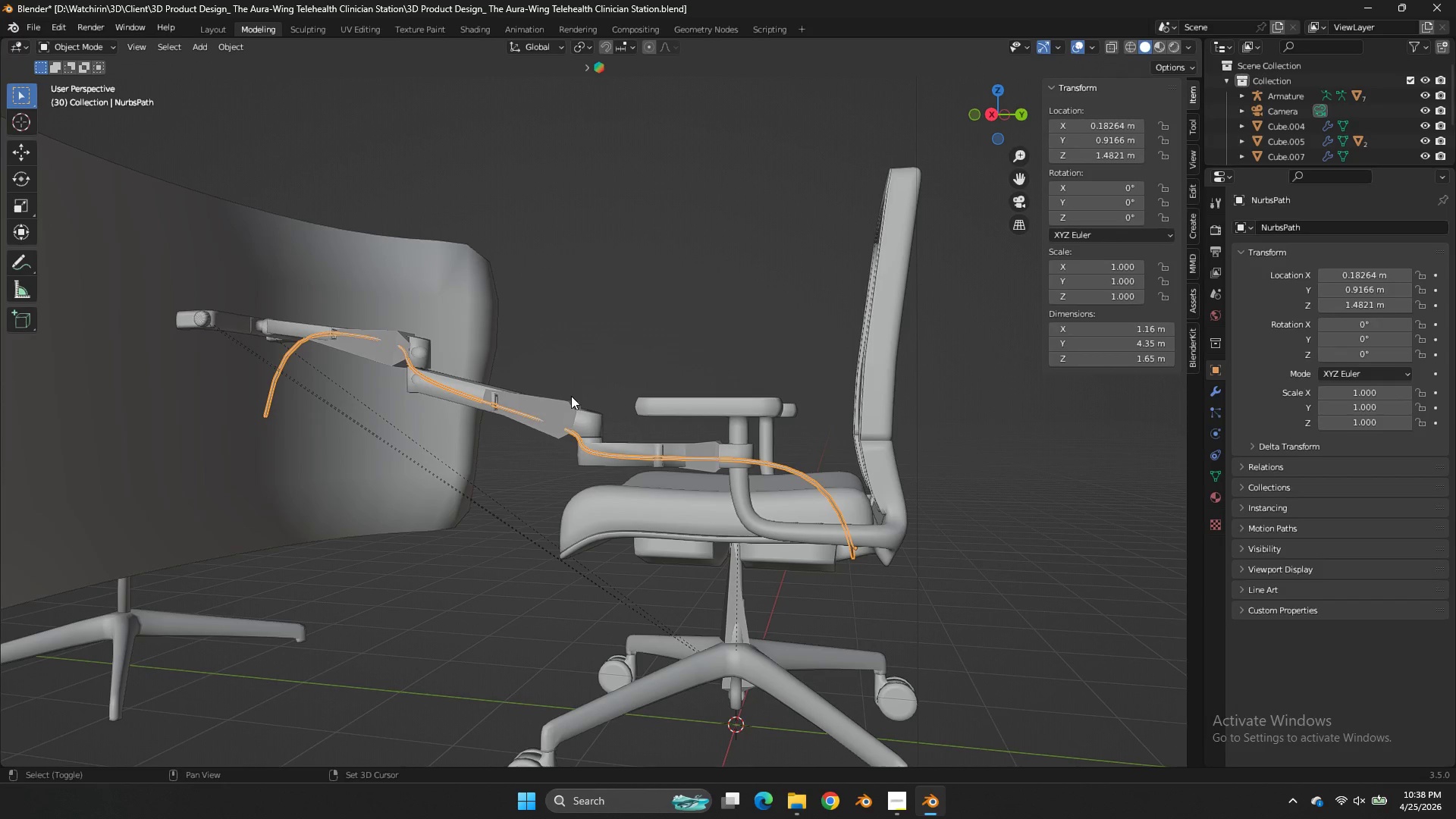 
hold_key(key=ShiftLeft, duration=0.48)
left_click([571, 396])
 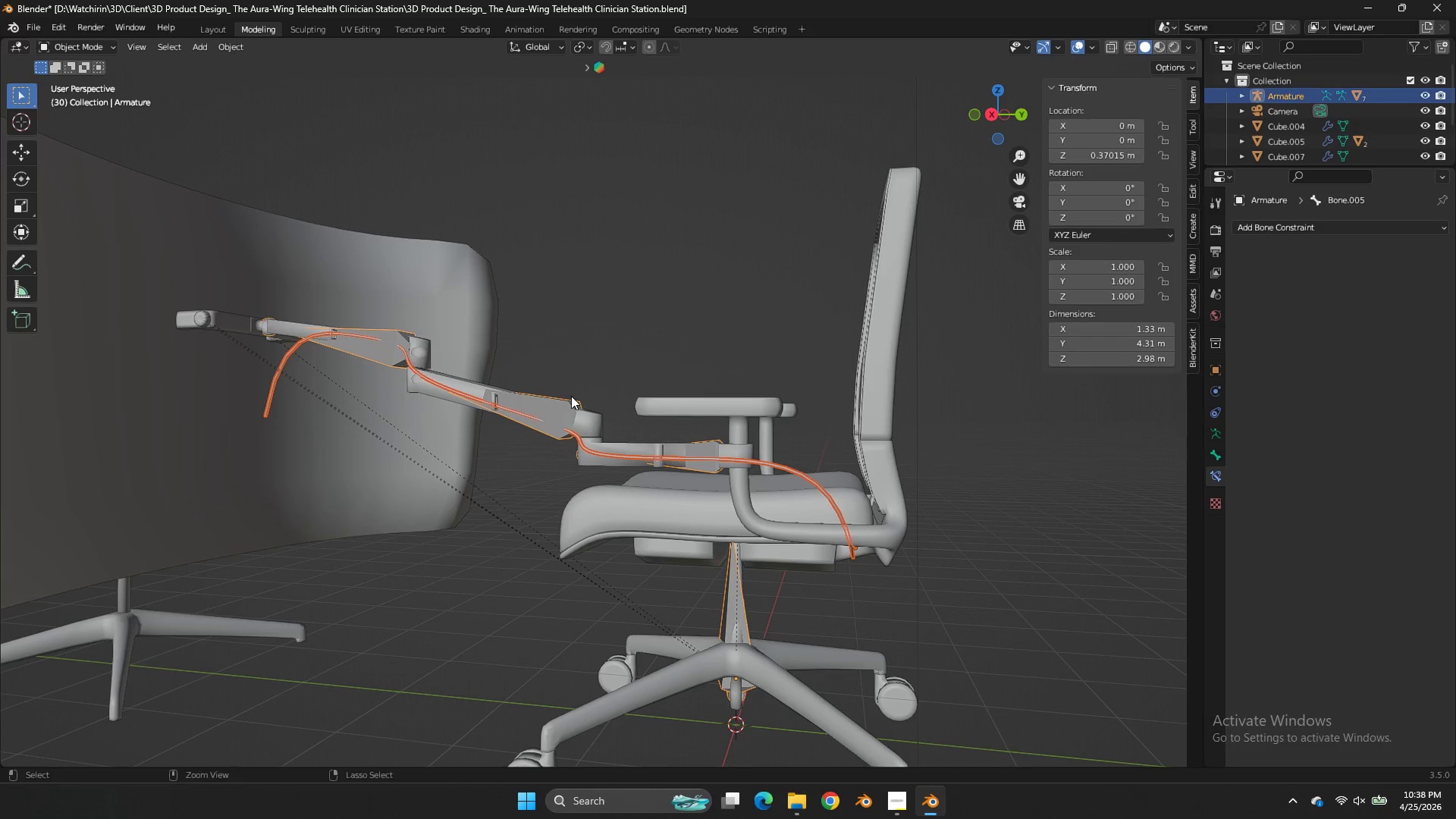 
key(Control+P)
 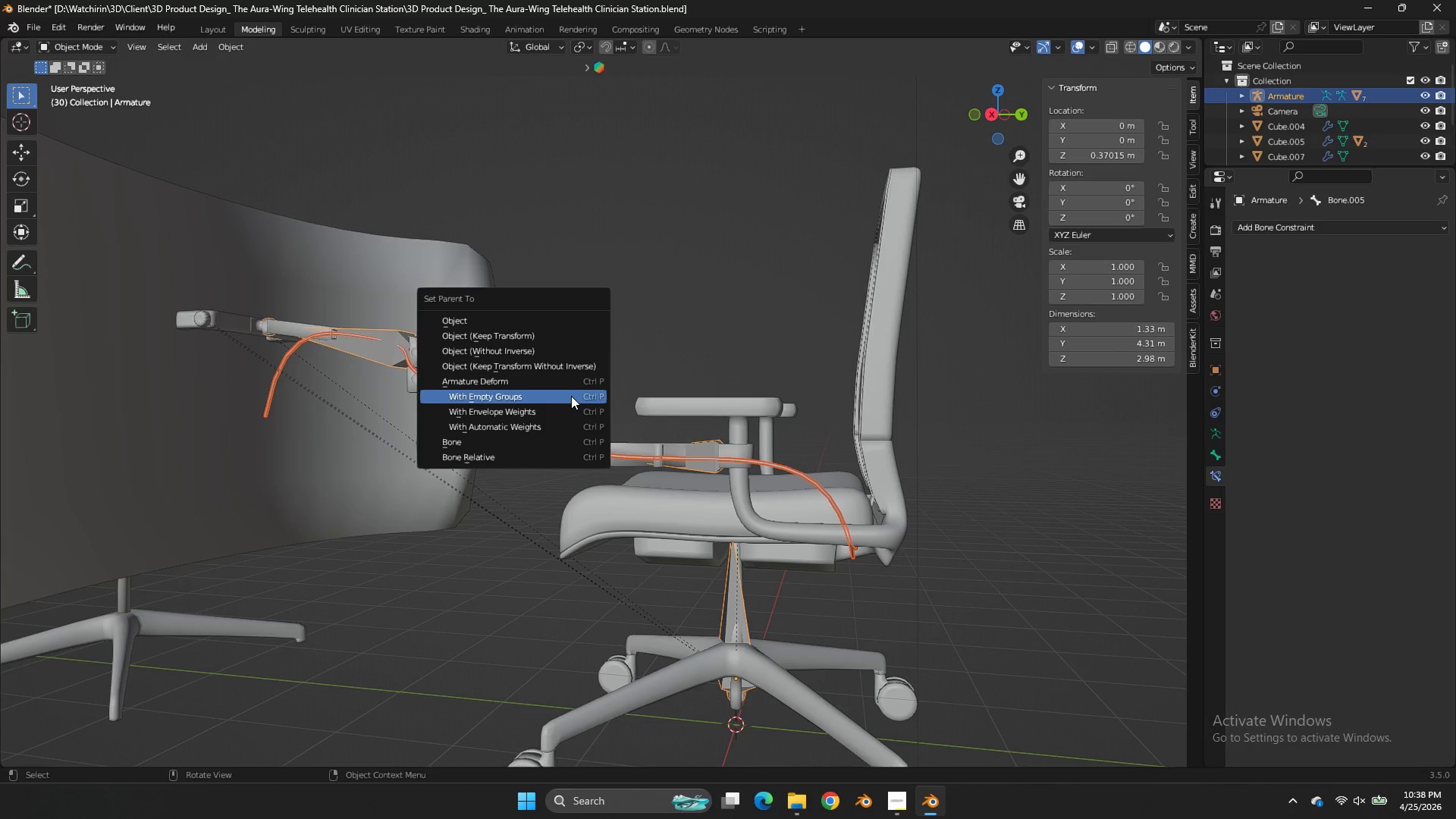 
left_click([571, 396])
 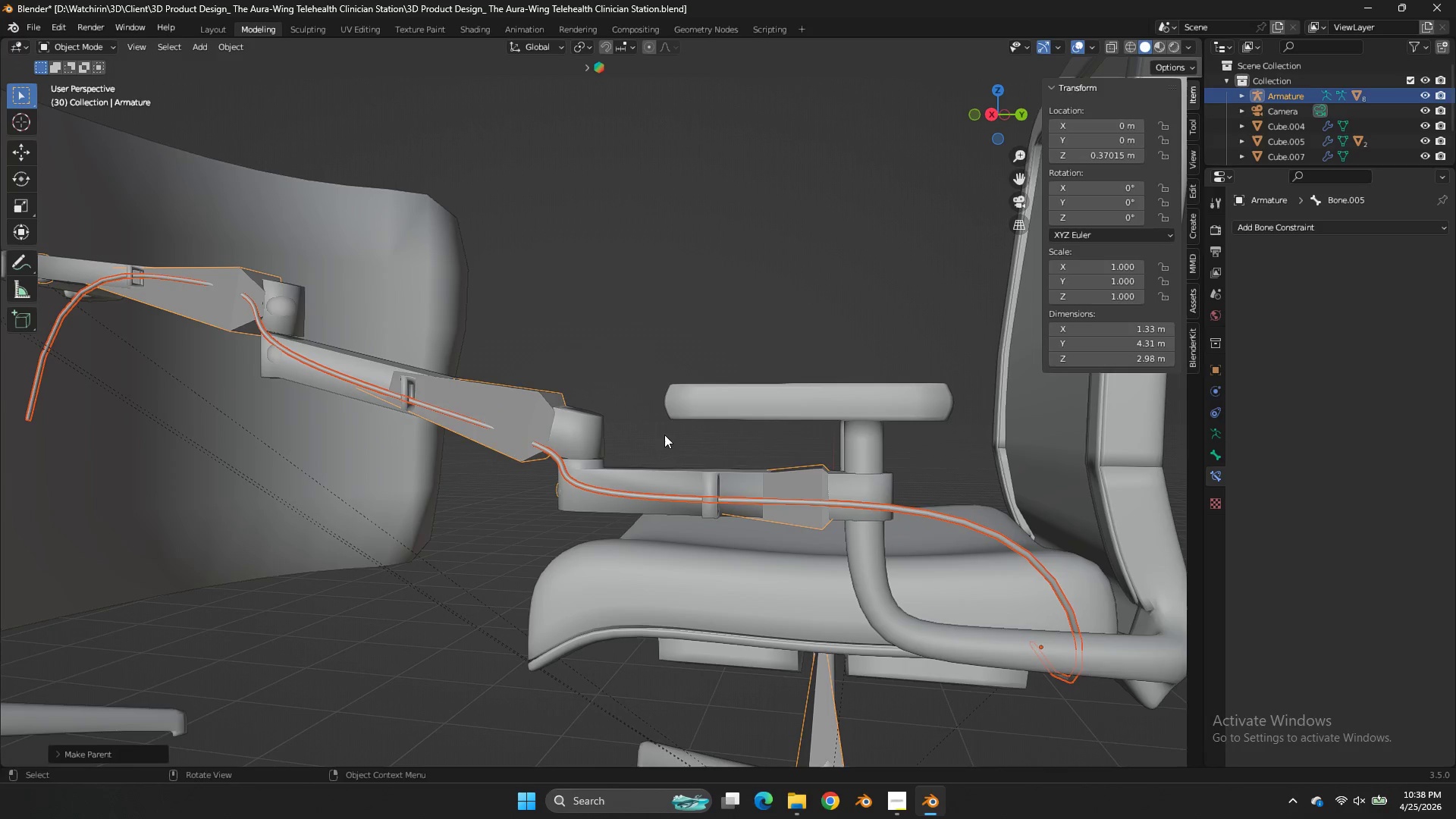 
scroll: coordinate [653, 428], scroll_direction: up, amount: 2.0
 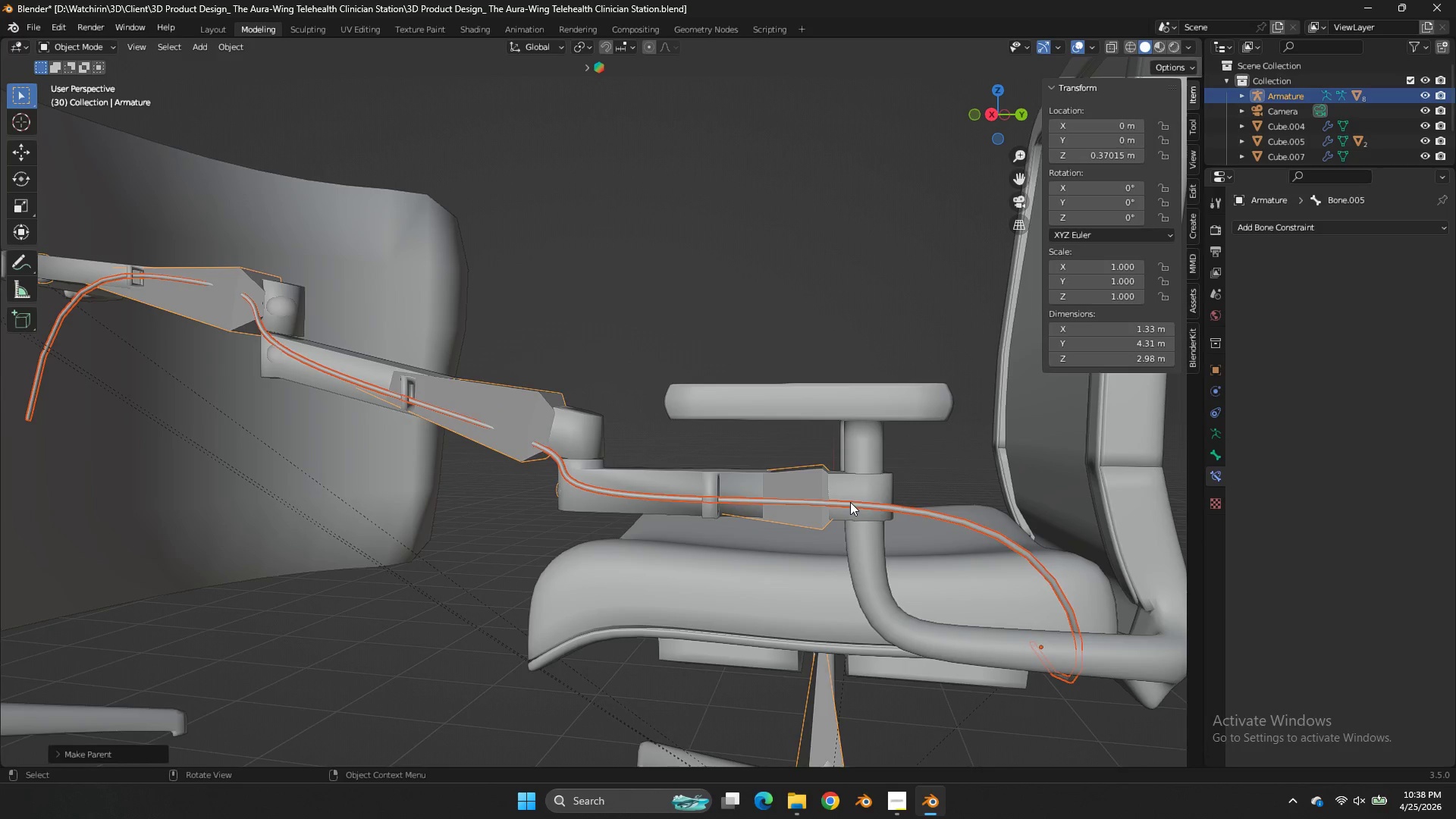 
left_click([850, 502])
 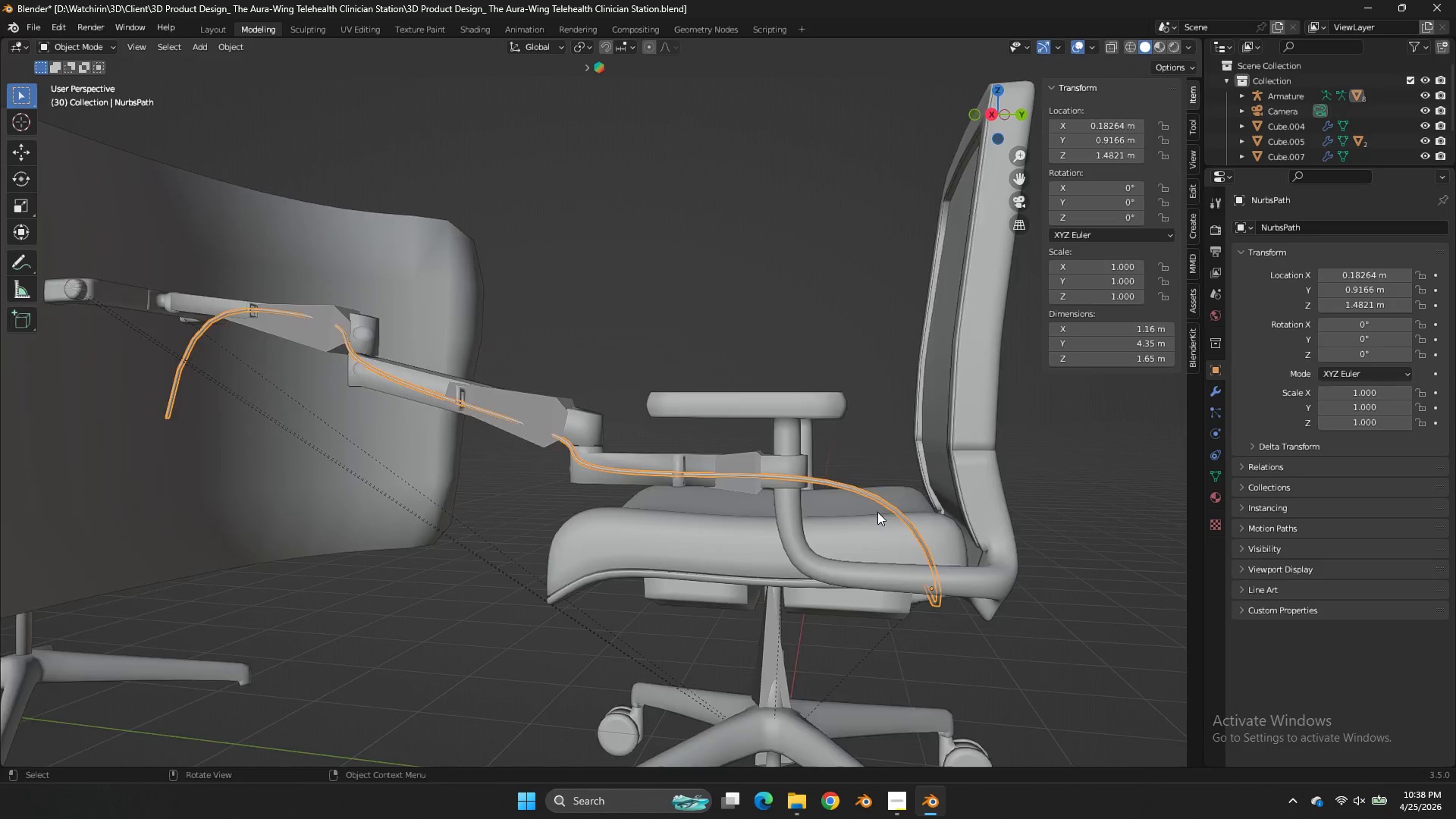 
hold_key(key=ControlLeft, duration=0.39)
 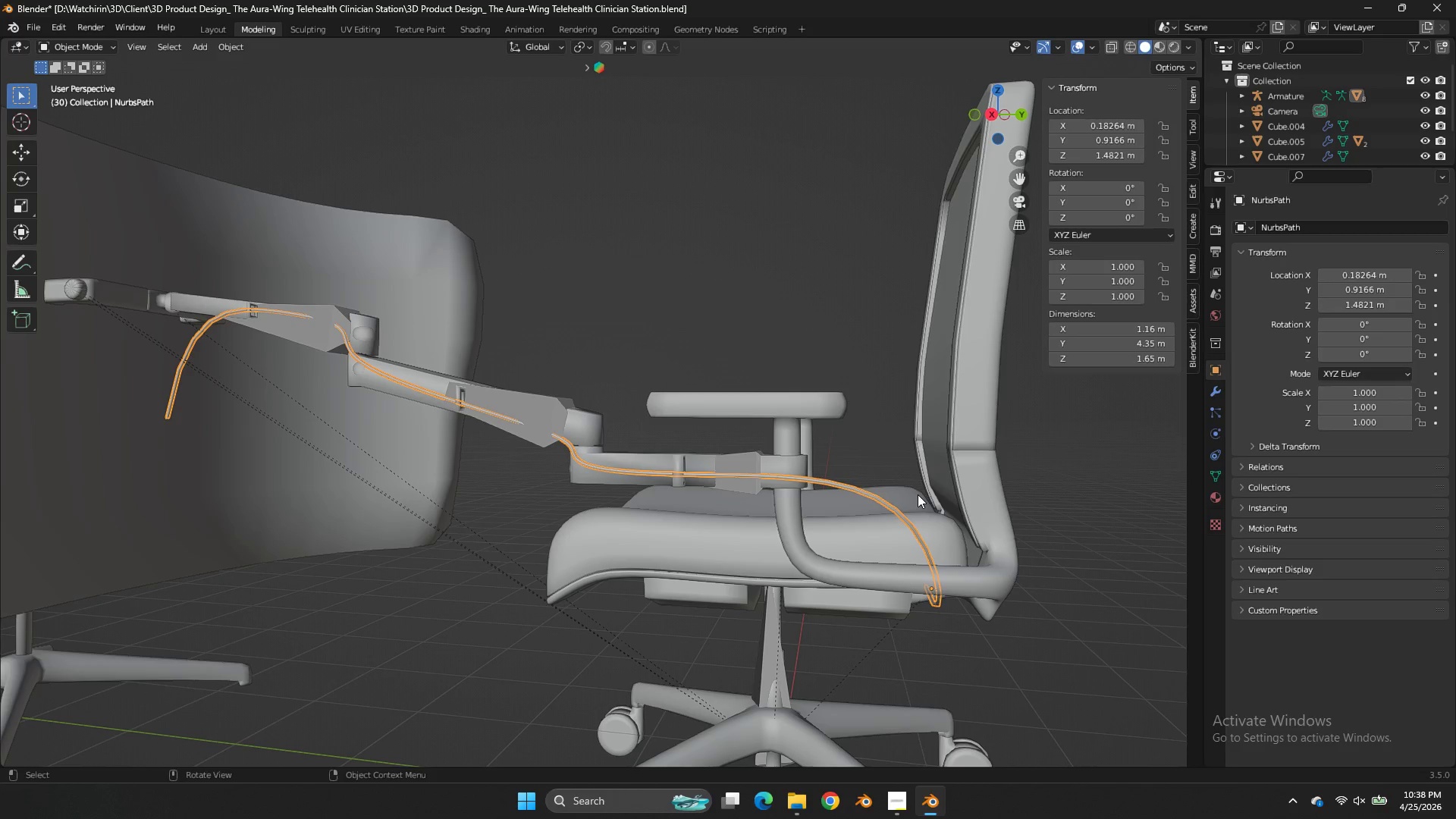 
scroll: coordinate [877, 513], scroll_direction: down, amount: 3.0
 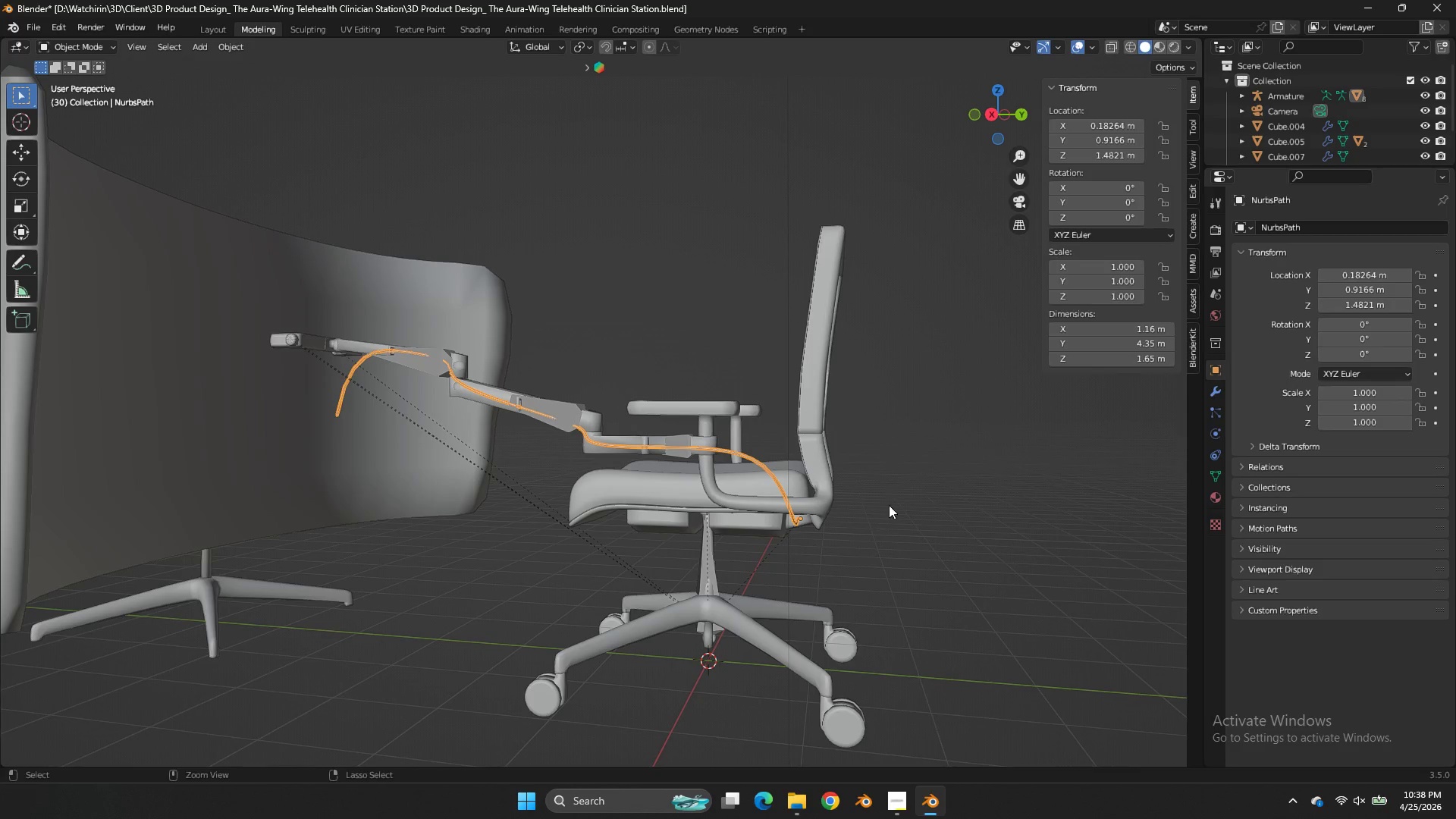 
scroll: coordinate [916, 497], scroll_direction: up, amount: 2.0
 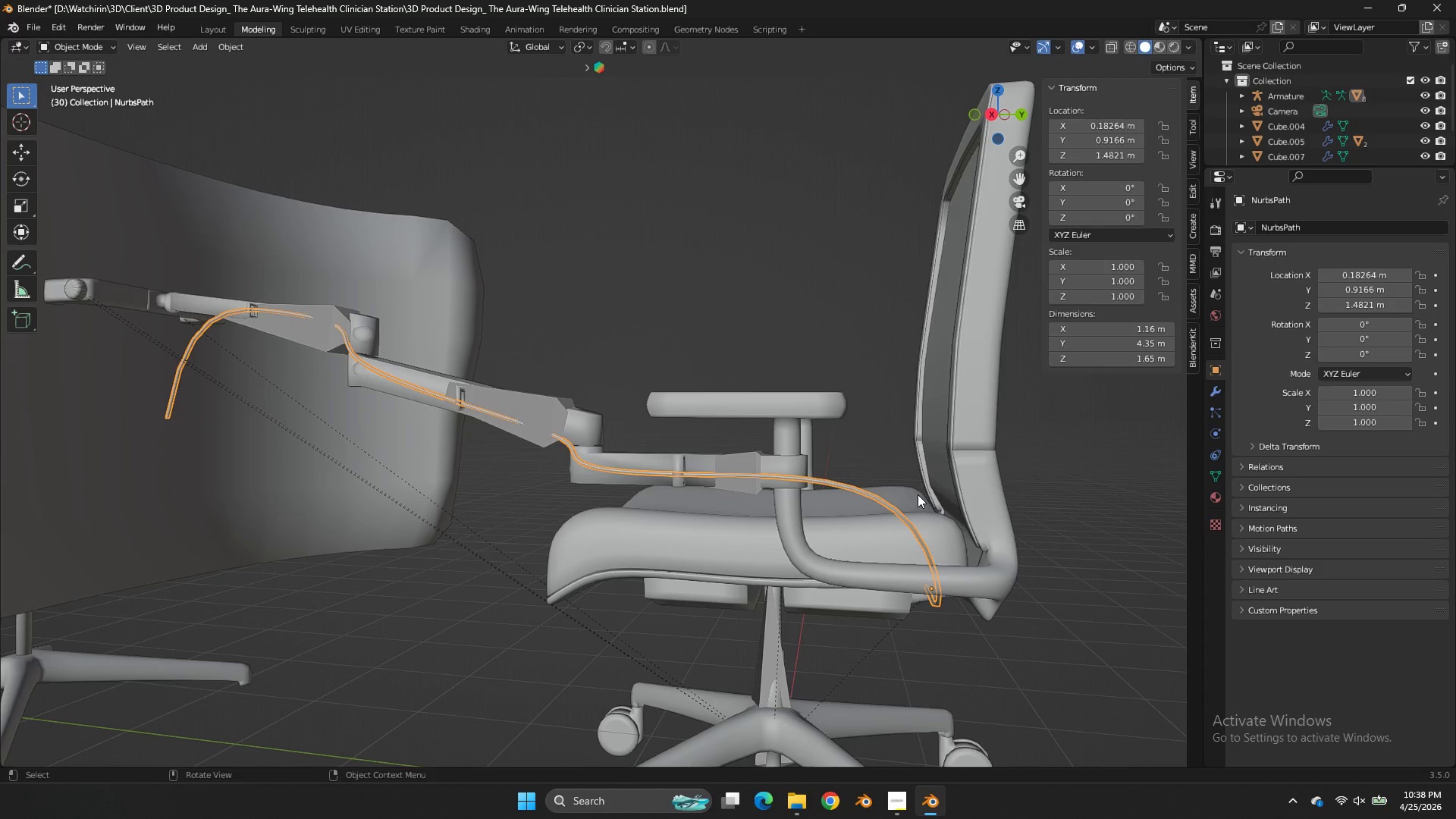 
hold_key(key=ShiftLeft, duration=1.55)
left_click([560, 399])
 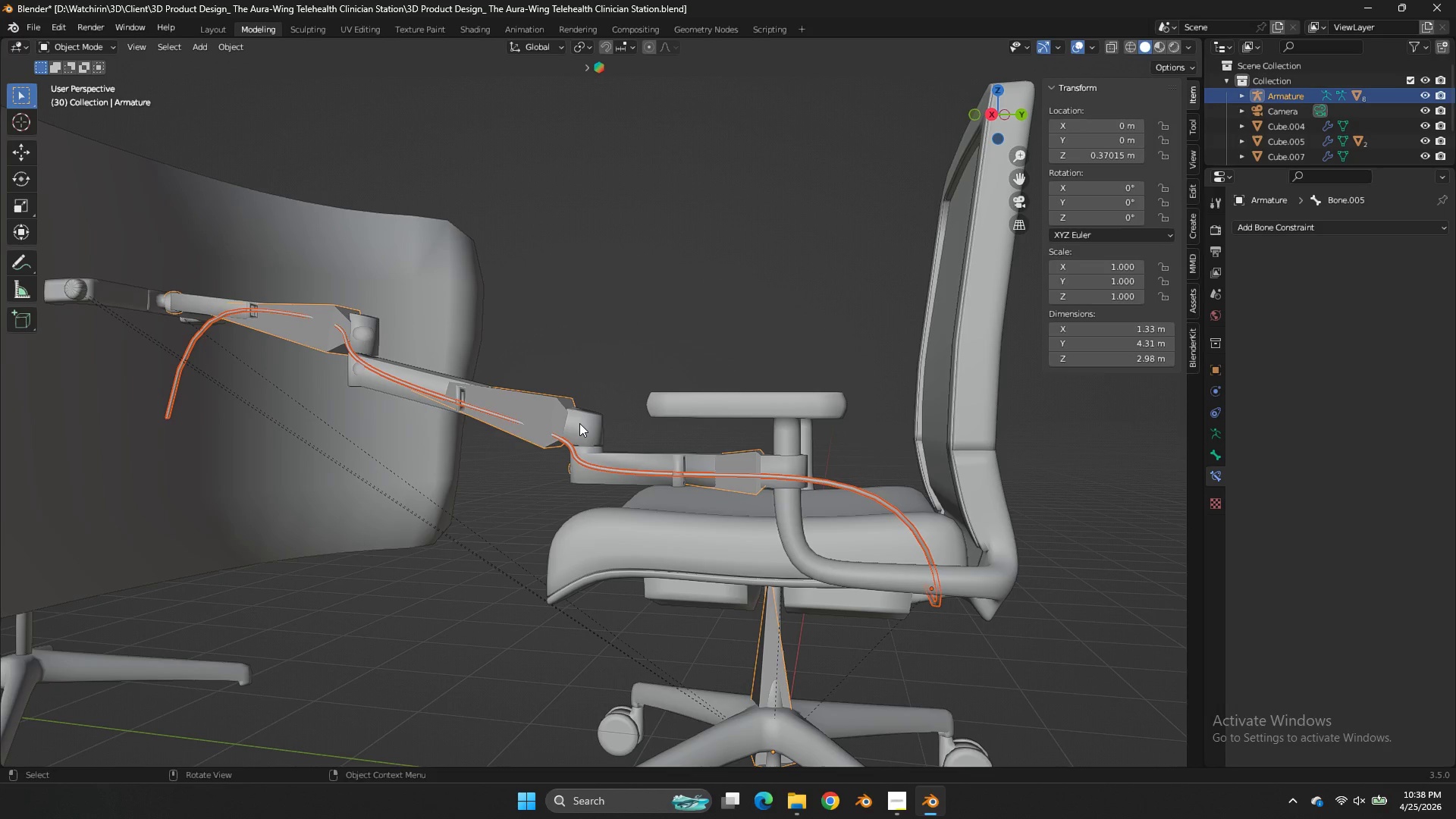 
key(Control+P)
 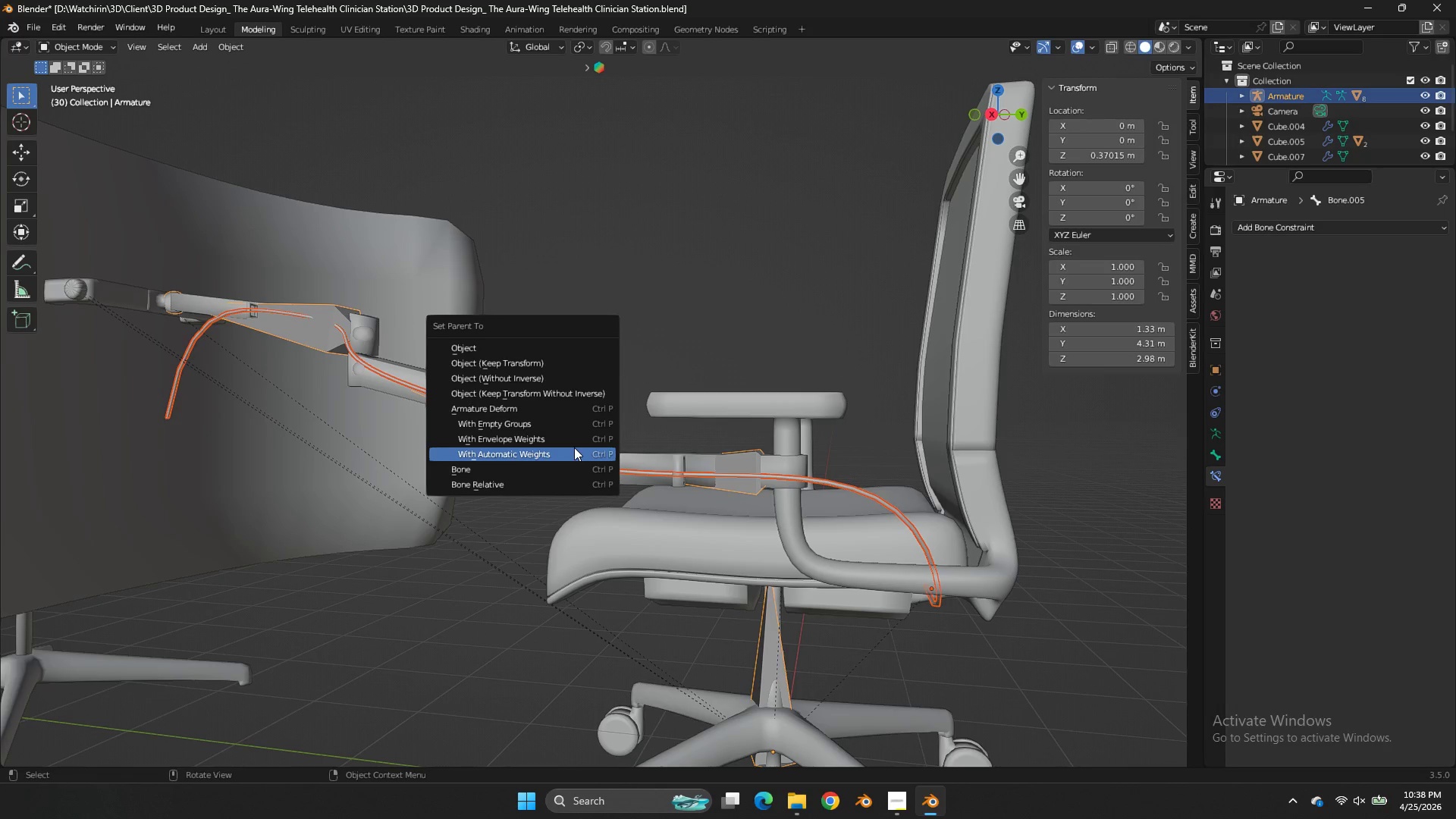 
left_click([566, 453])
 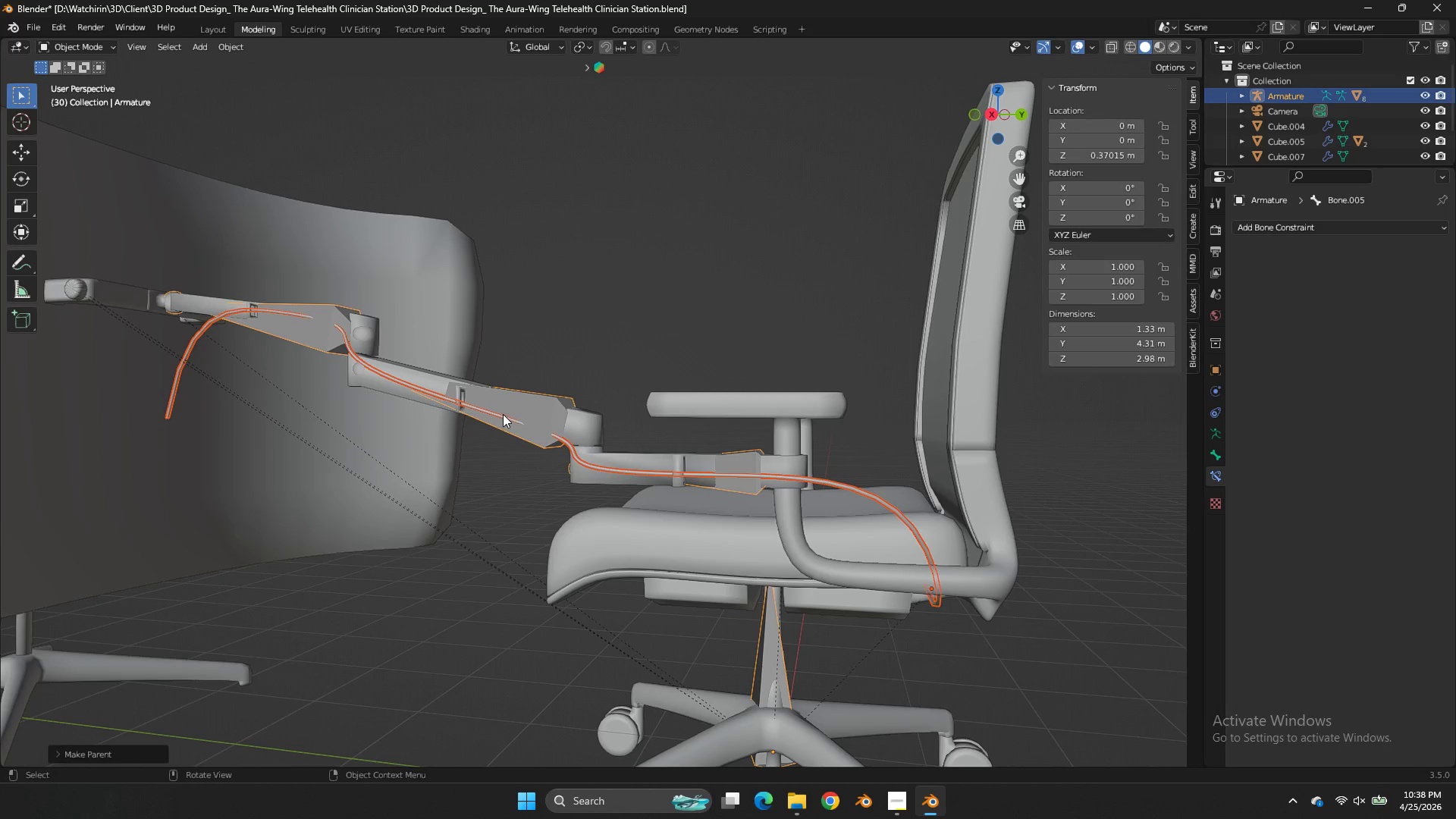 
left_click([503, 414])
 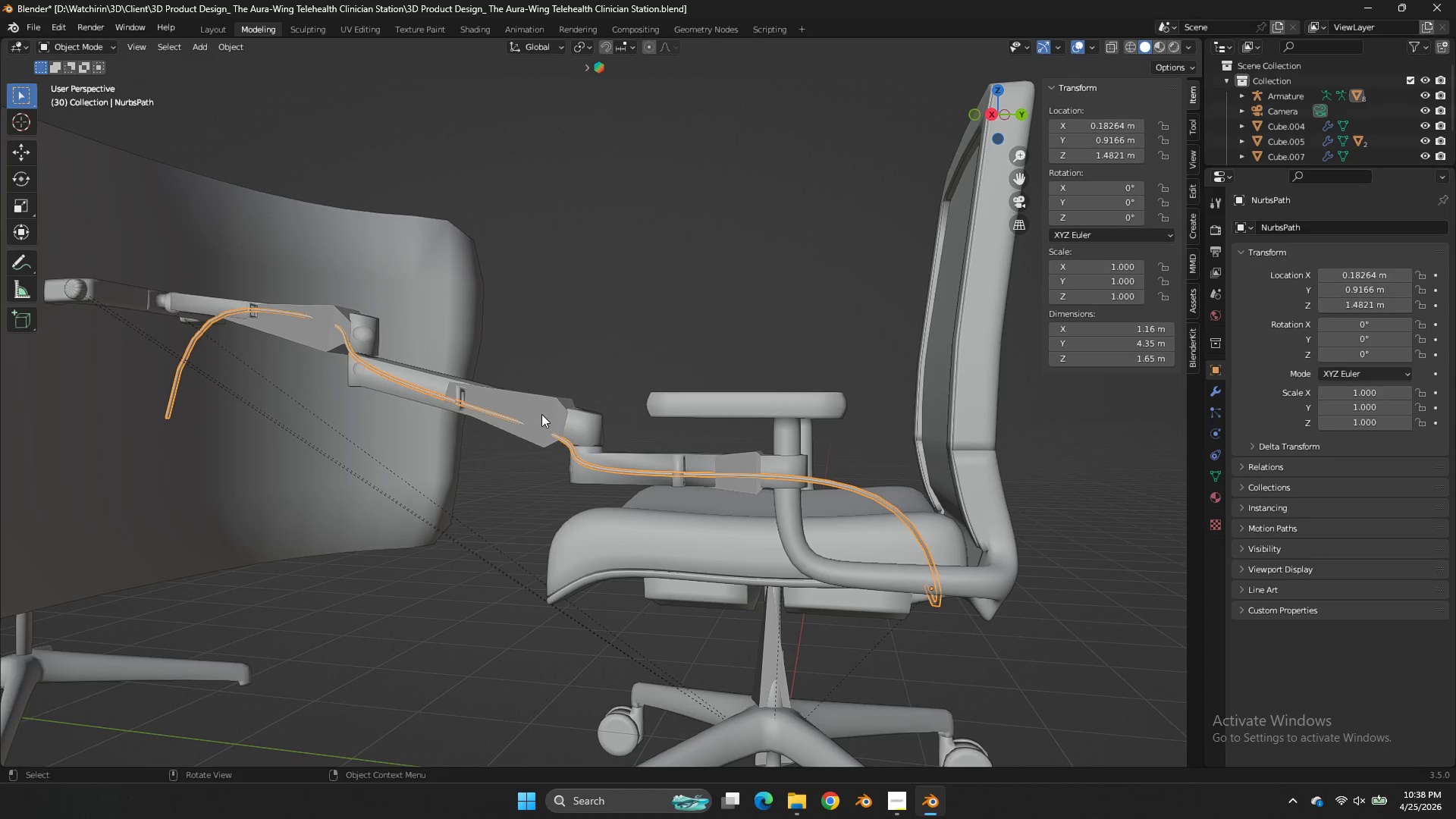 
left_click([541, 414])
 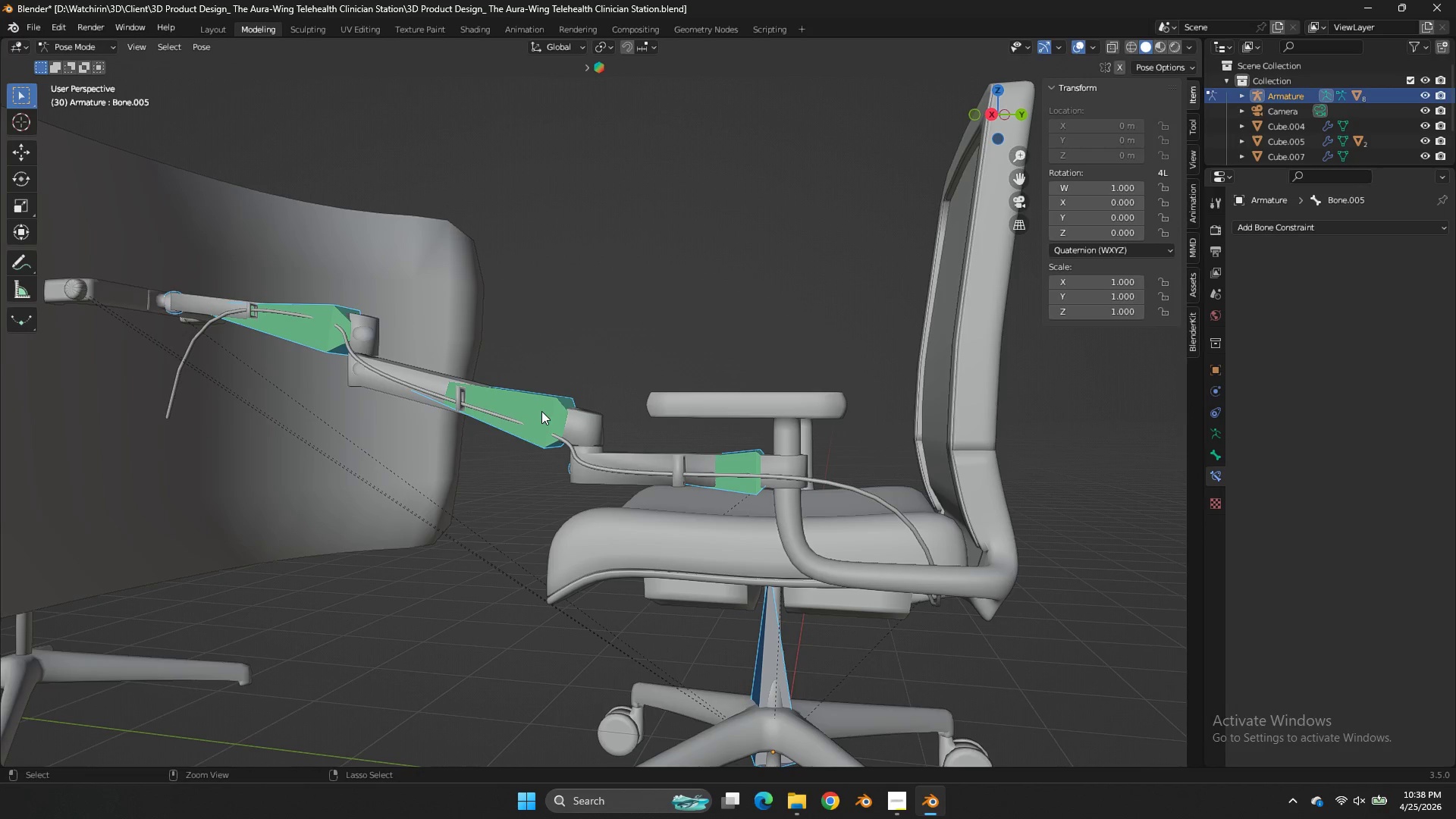 
key(Control+Tab)
 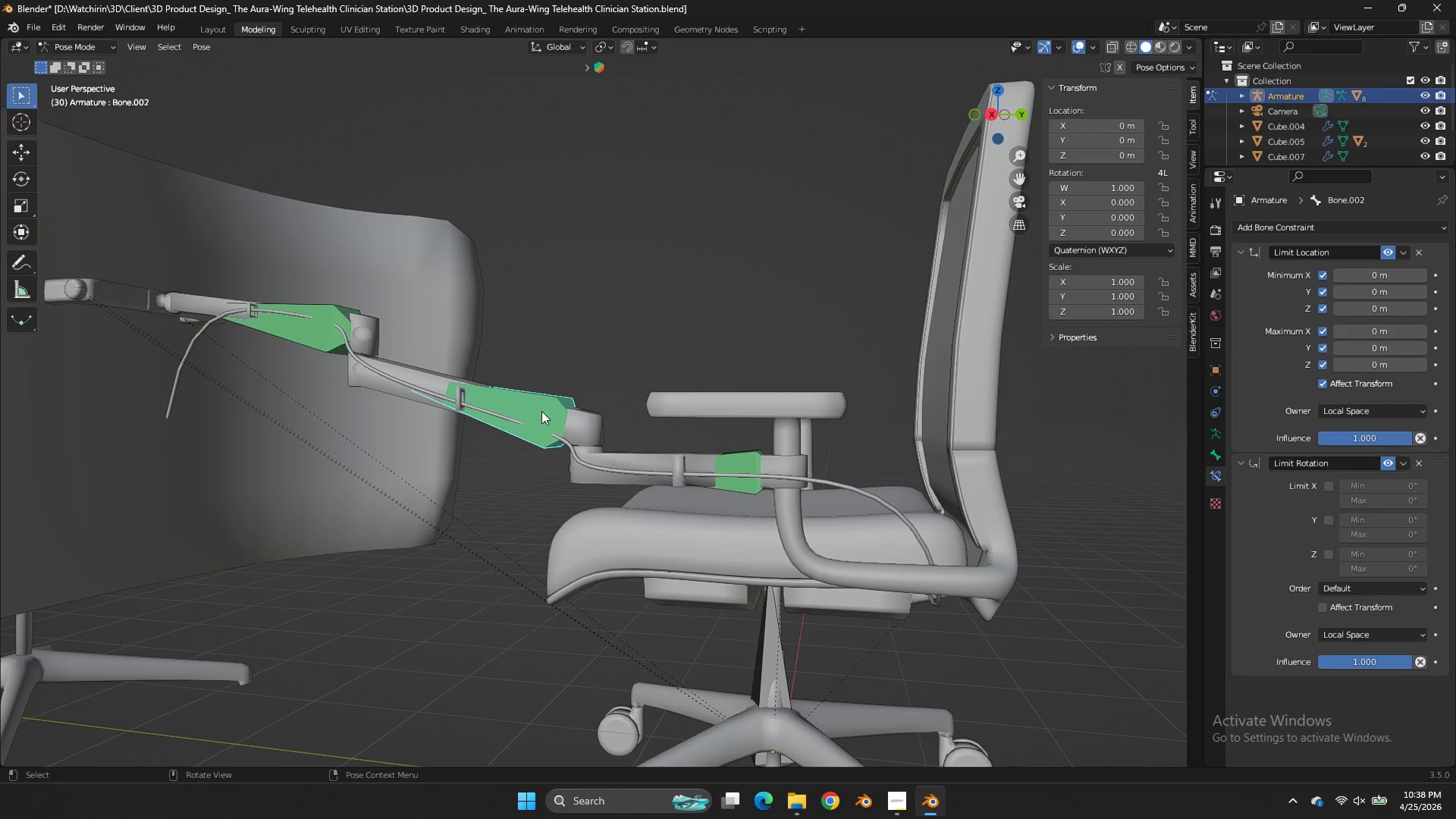 
left_click([541, 411])
 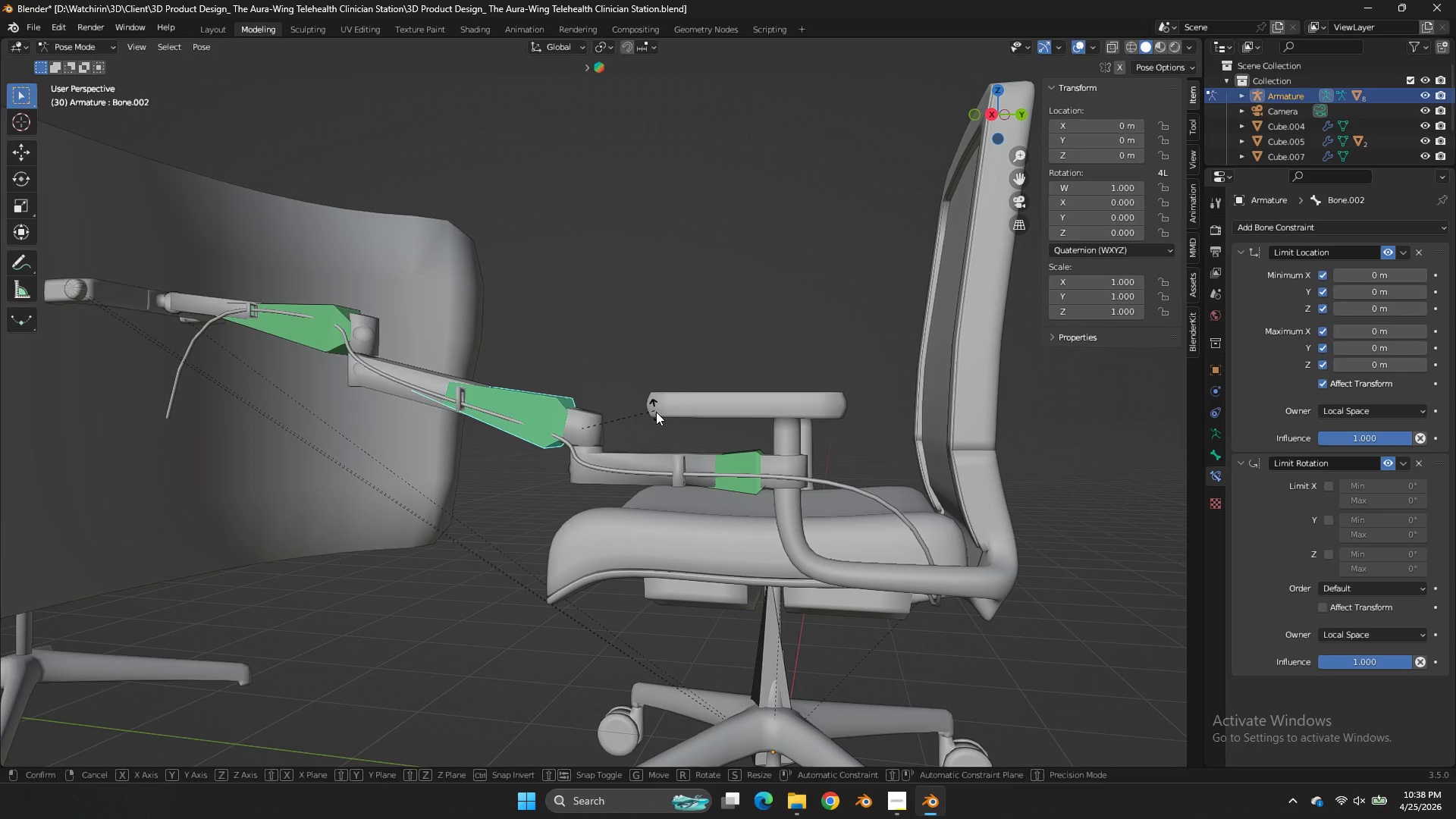 
type(rz)
 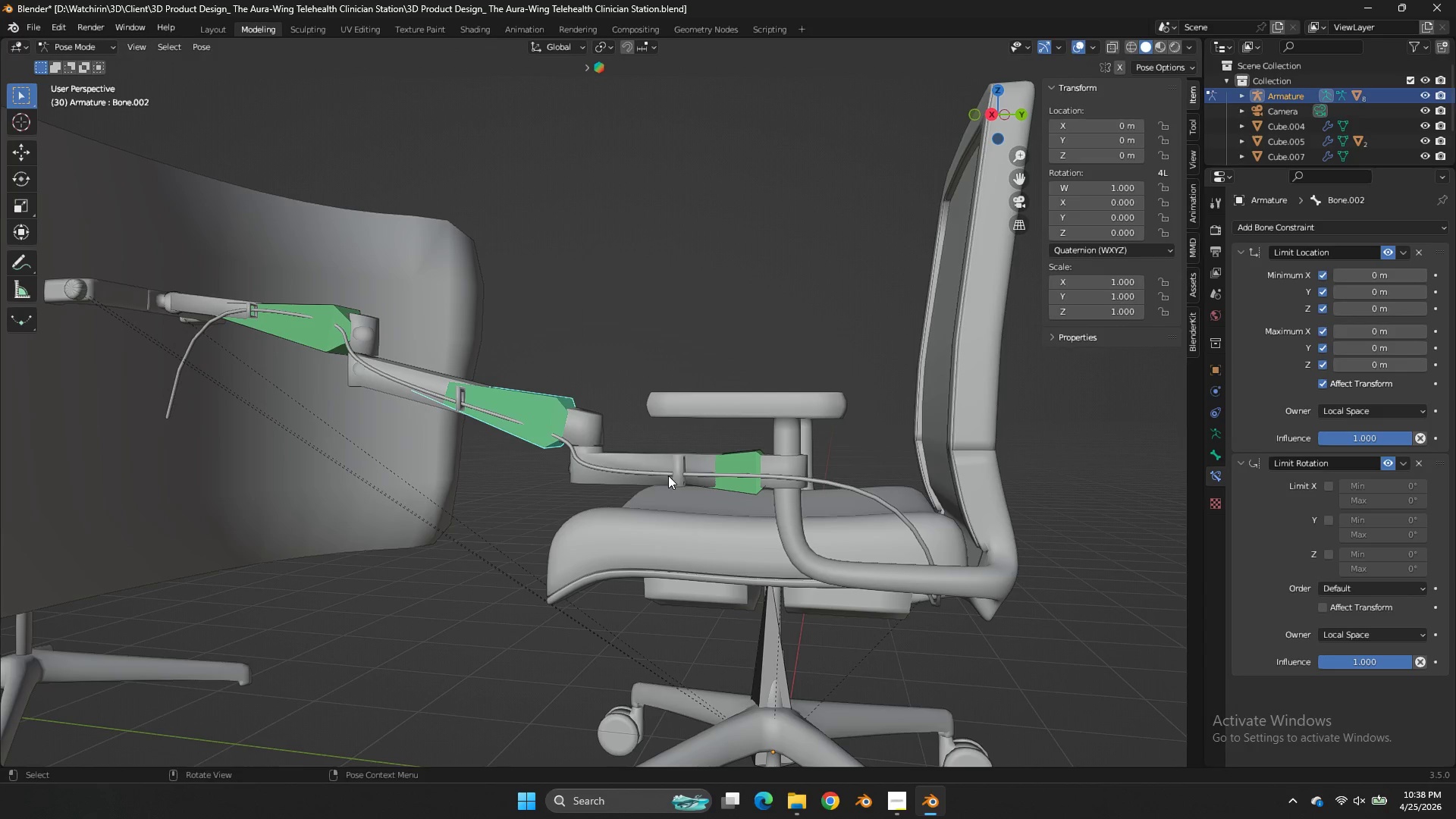 
left_click([716, 460])
 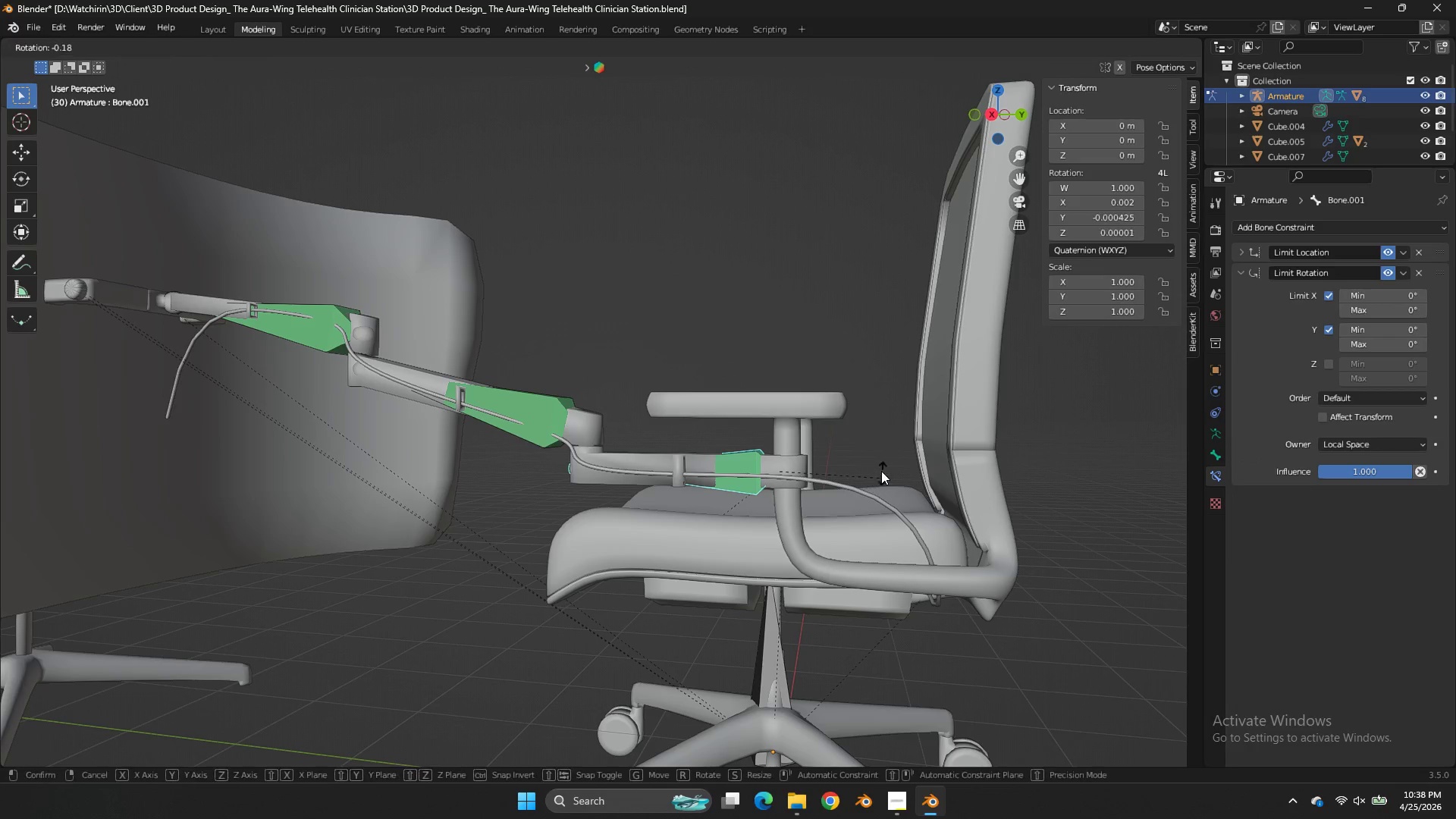 
type(rz)
 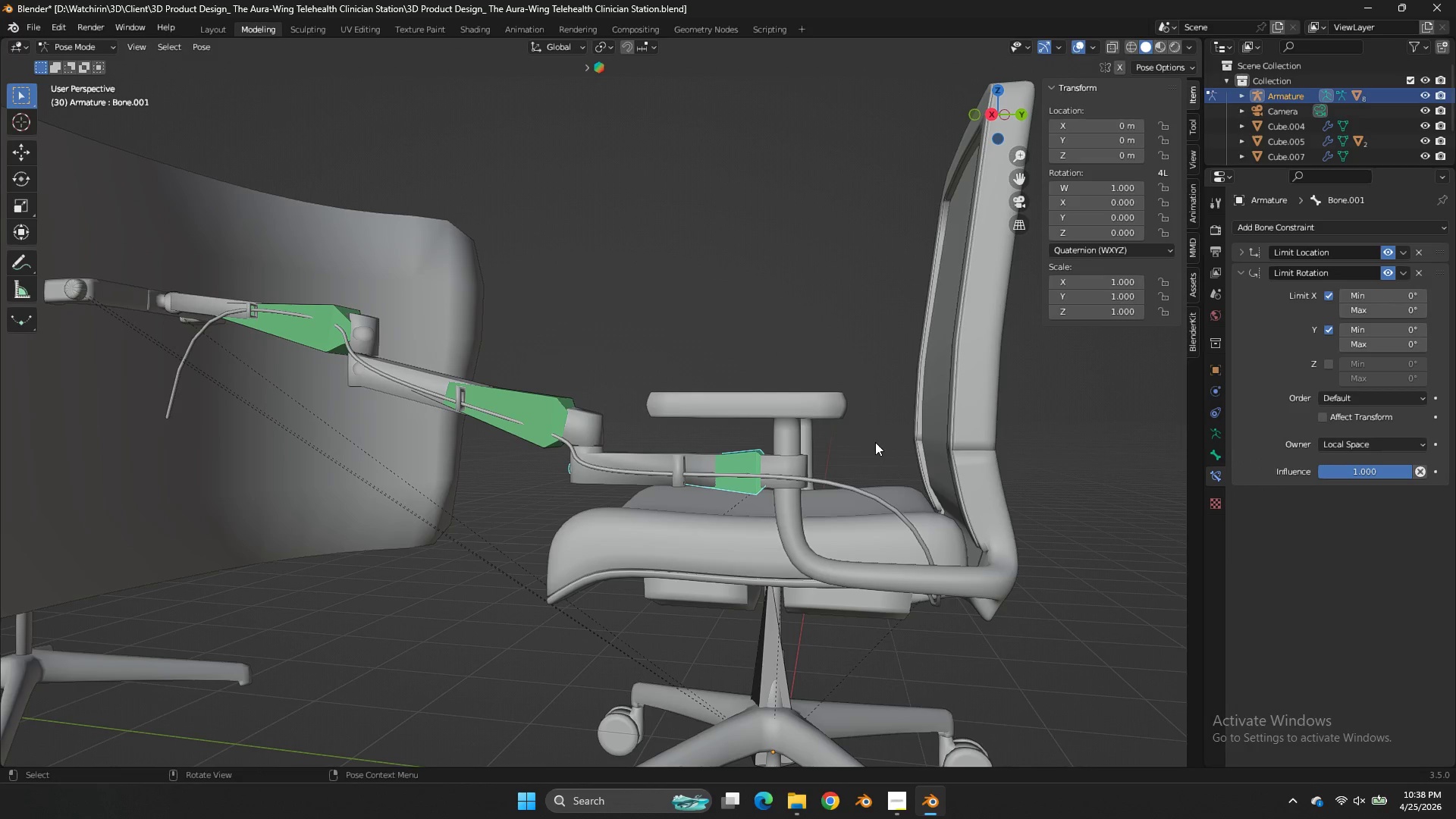 
key(Control+Tab)
 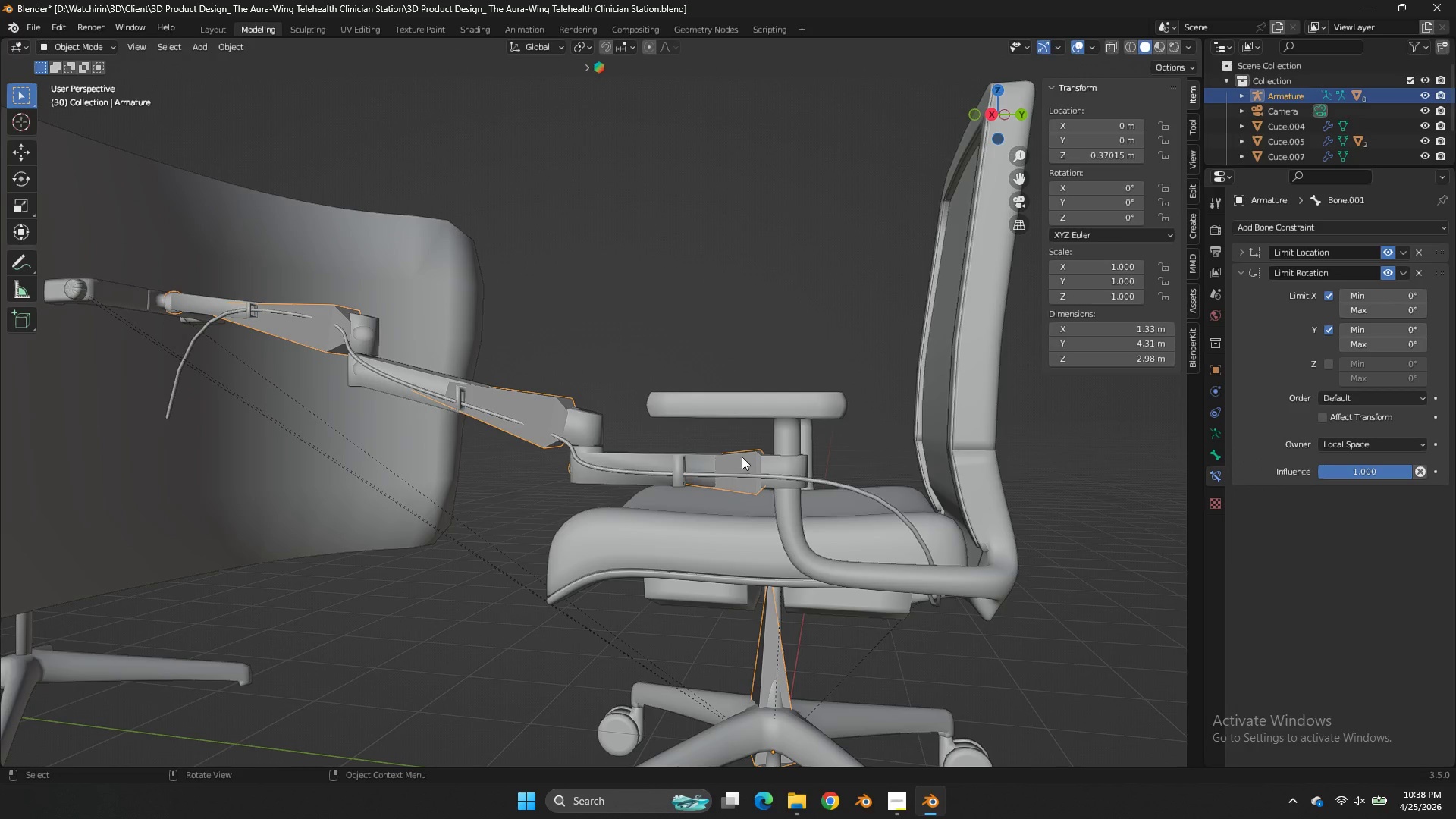 
left_click([742, 457])
 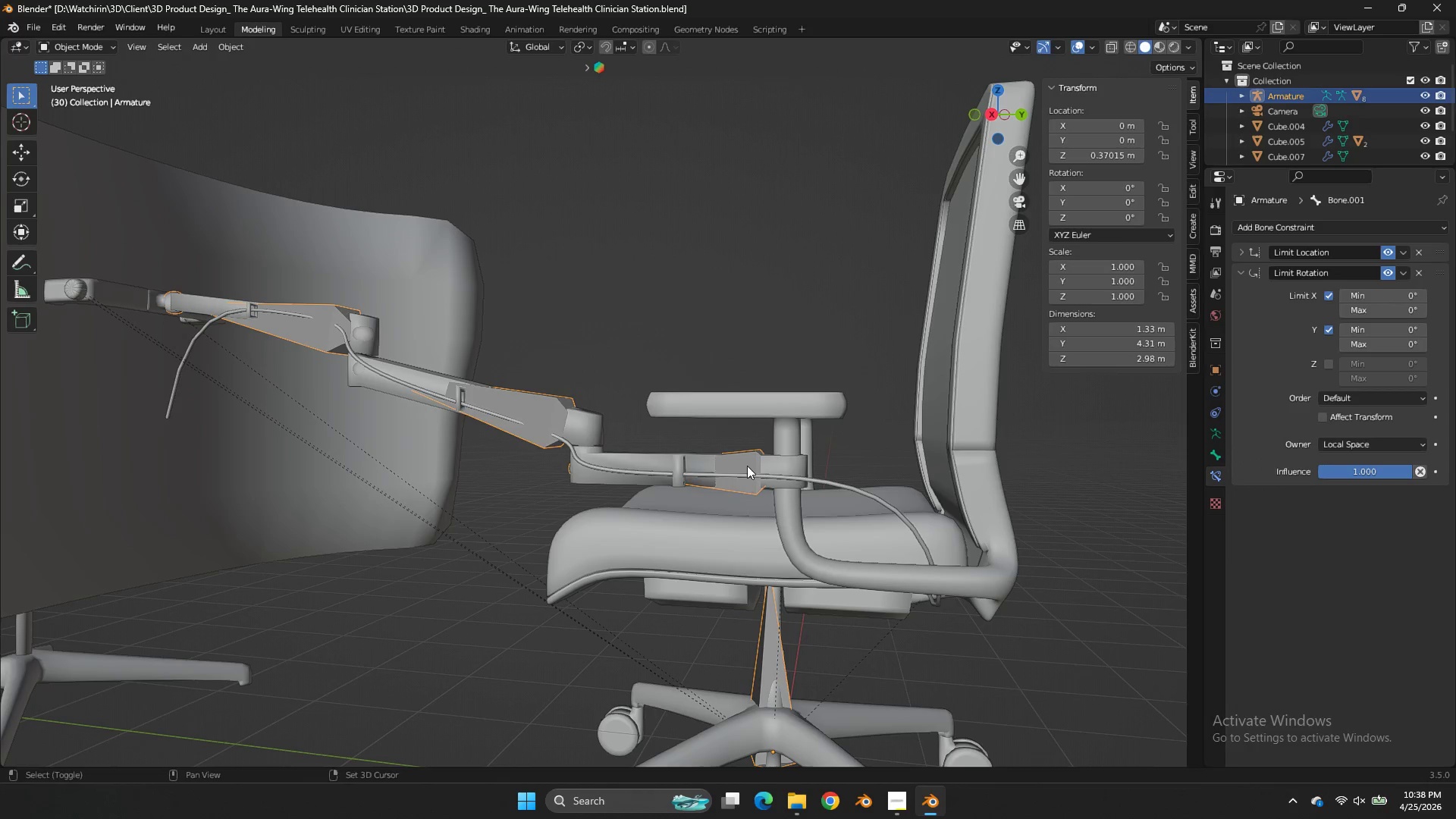 
hold_key(key=ShiftLeft, duration=0.69)
left_click([753, 476])
 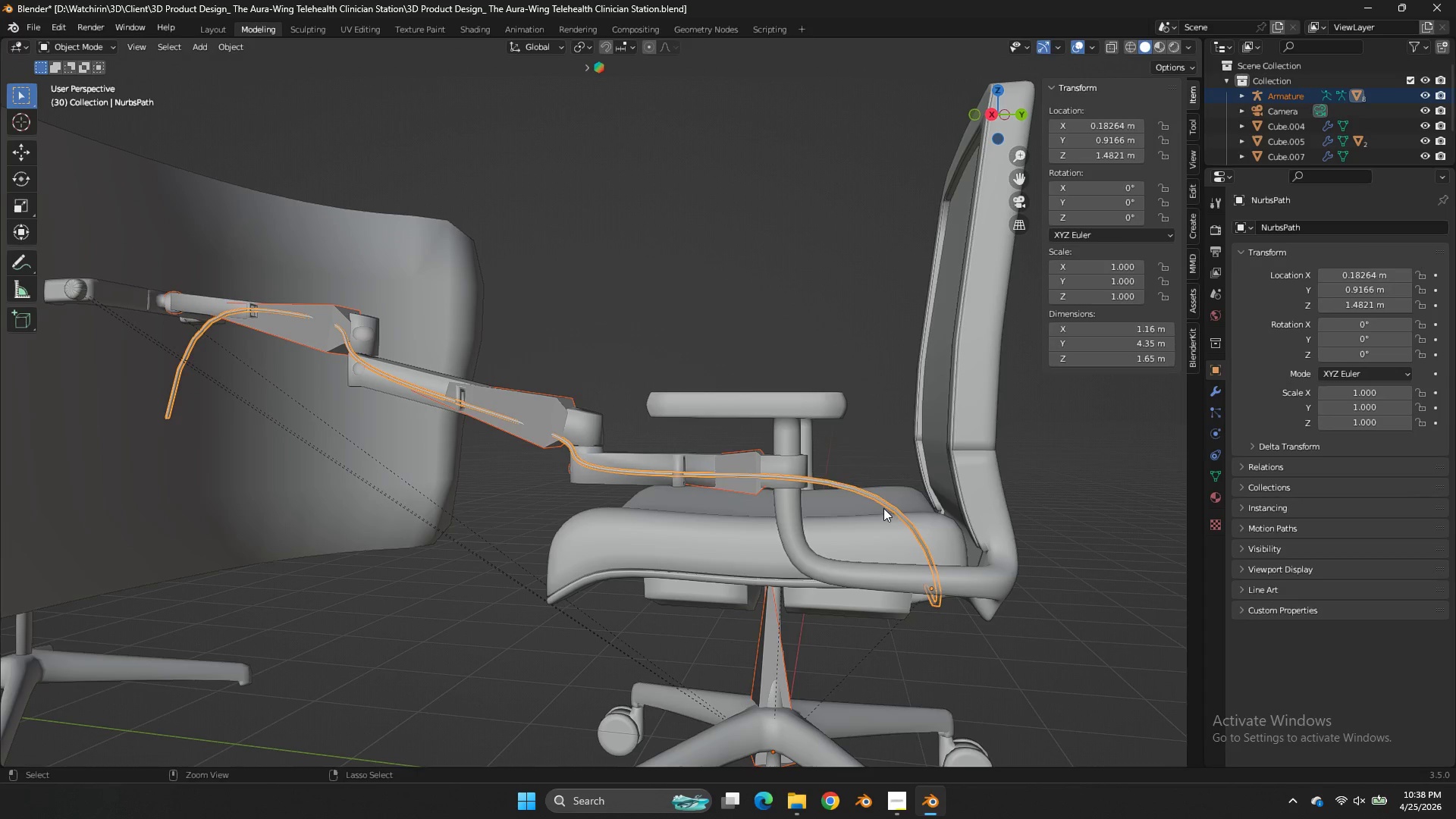 
key(Control+Tab)
 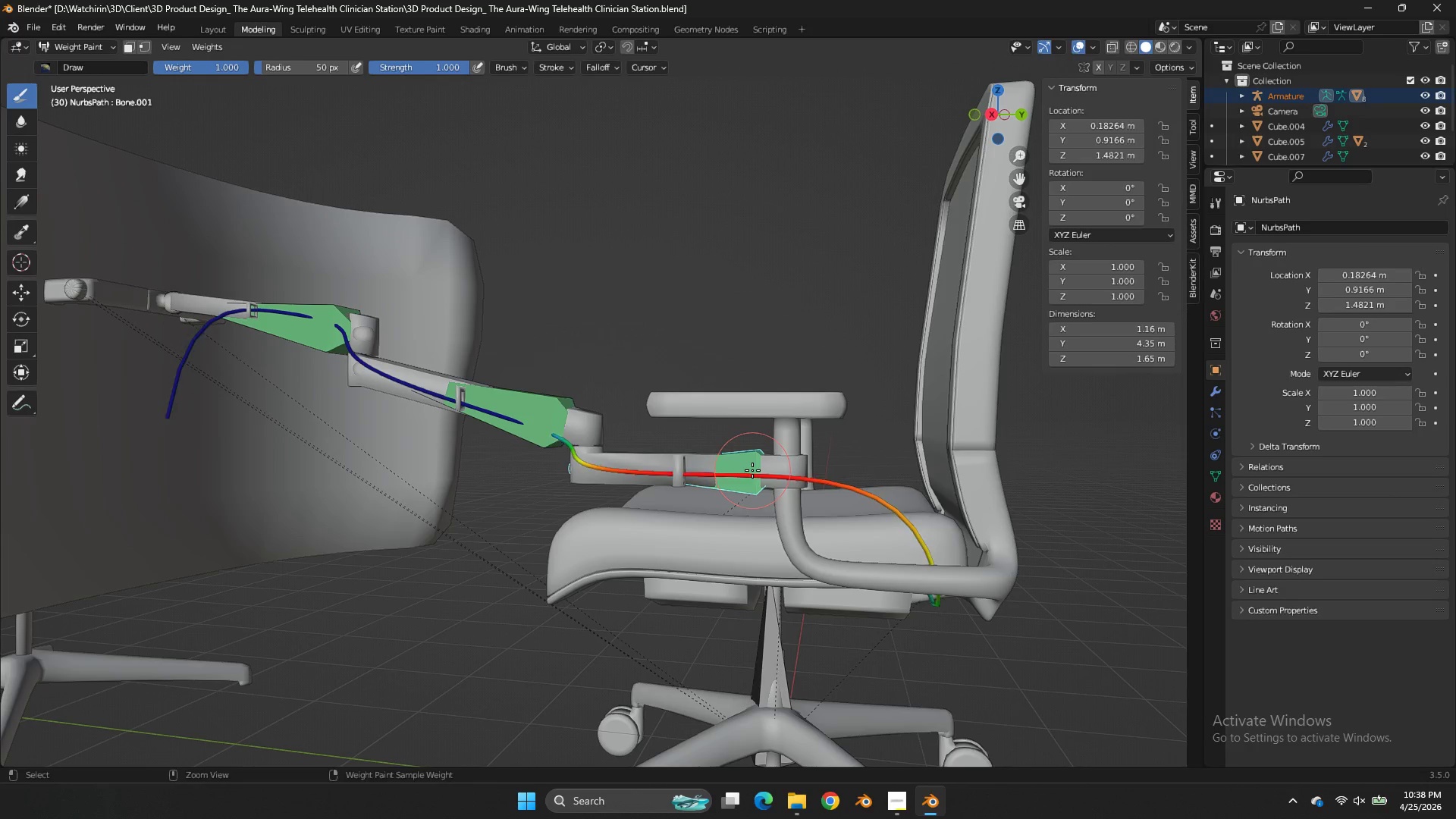 
left_click([752, 470])
 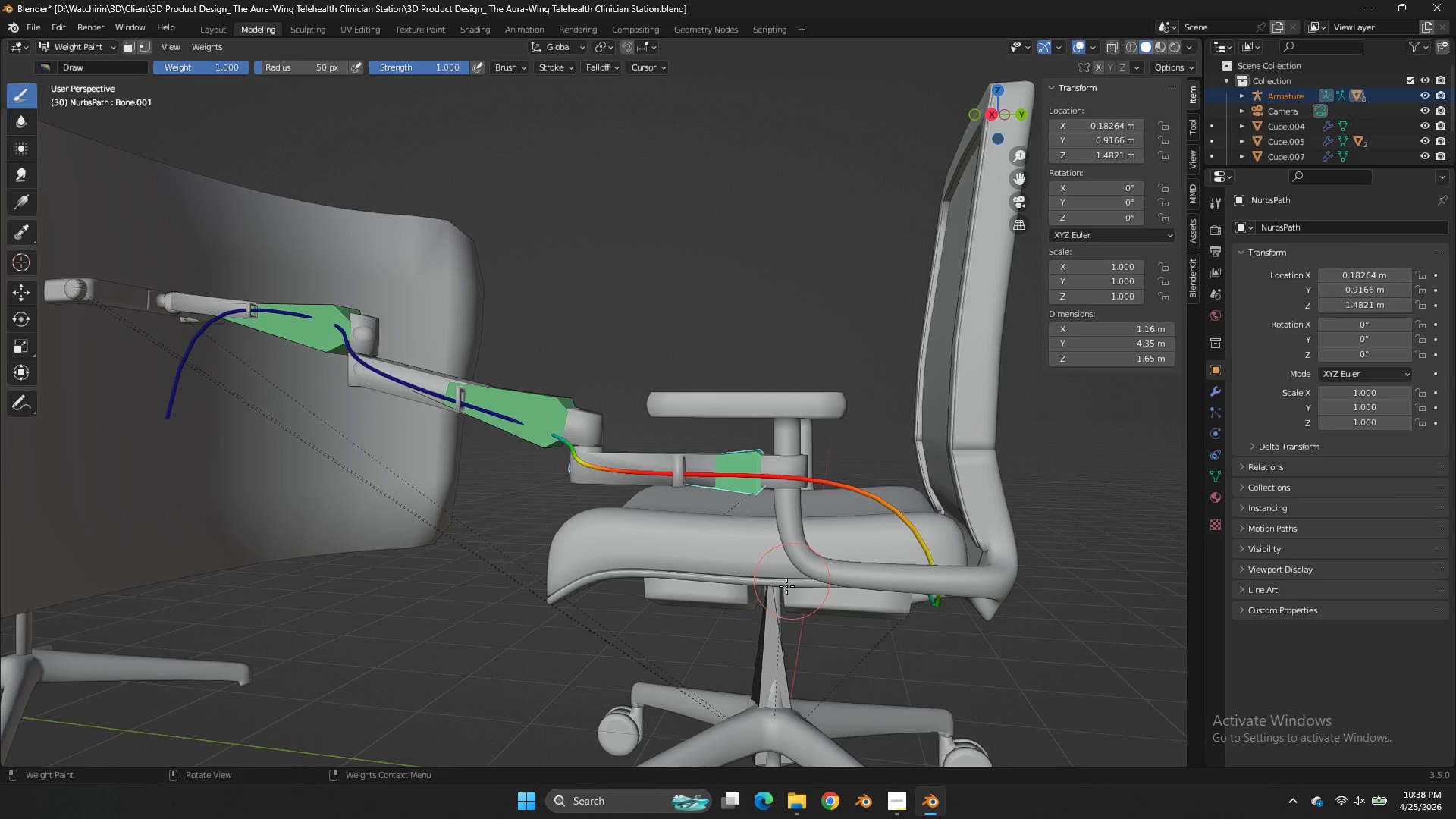 
hold_key(key=ControlLeft, duration=0.7)
left_click([751, 617])
 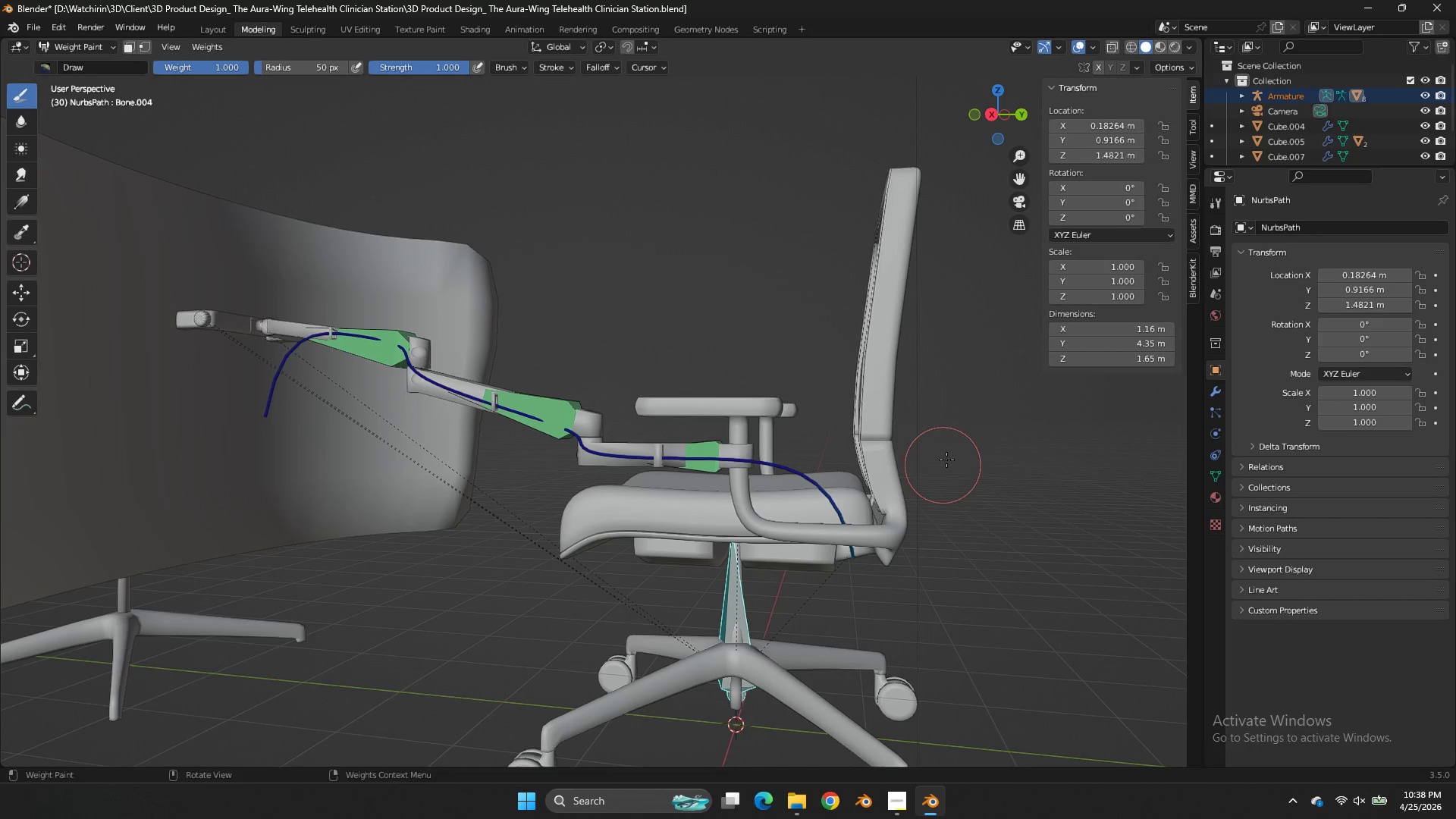 
scroll: coordinate [943, 466], scroll_direction: down, amount: 1.0
 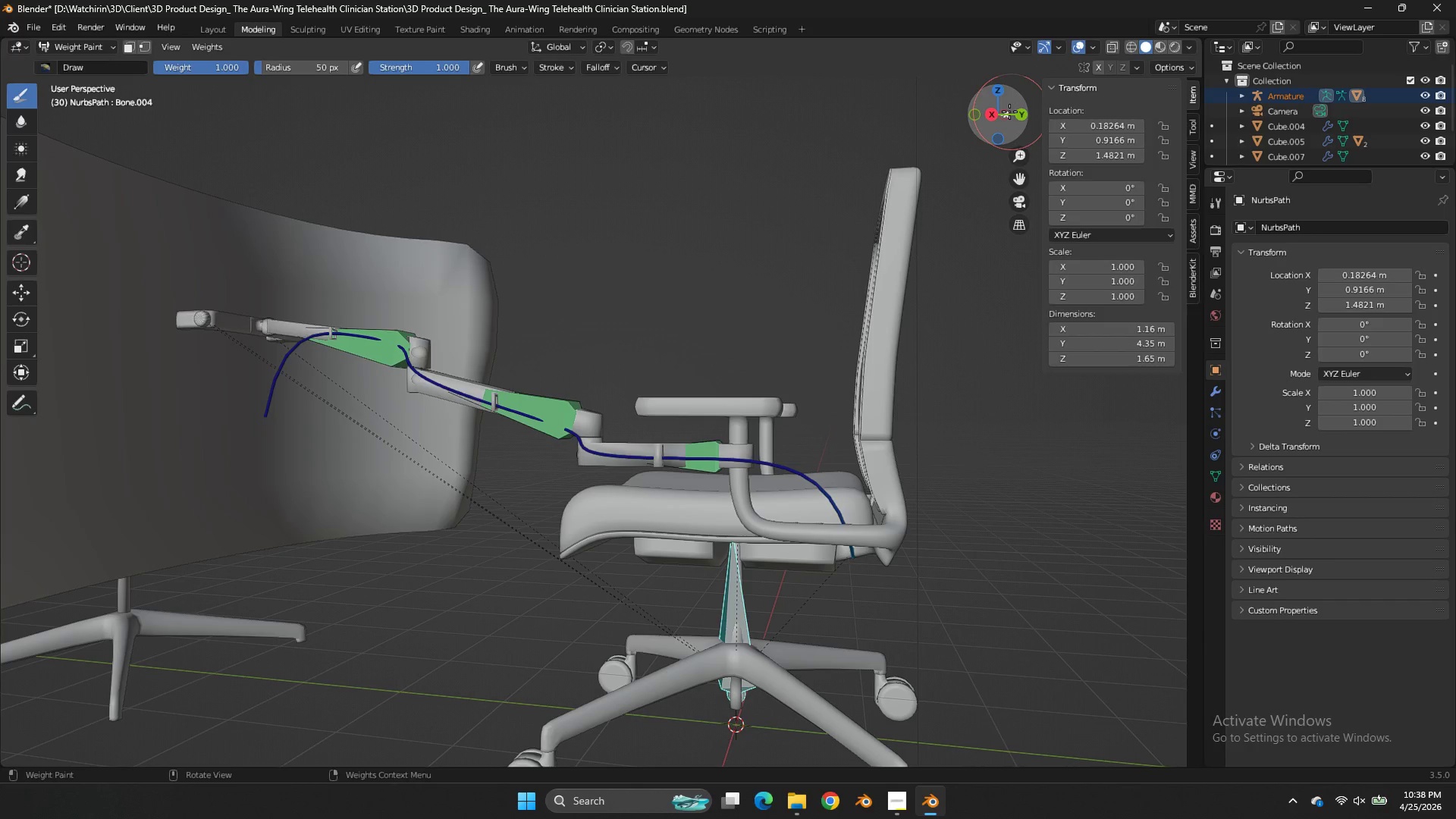 
key(Tab)
 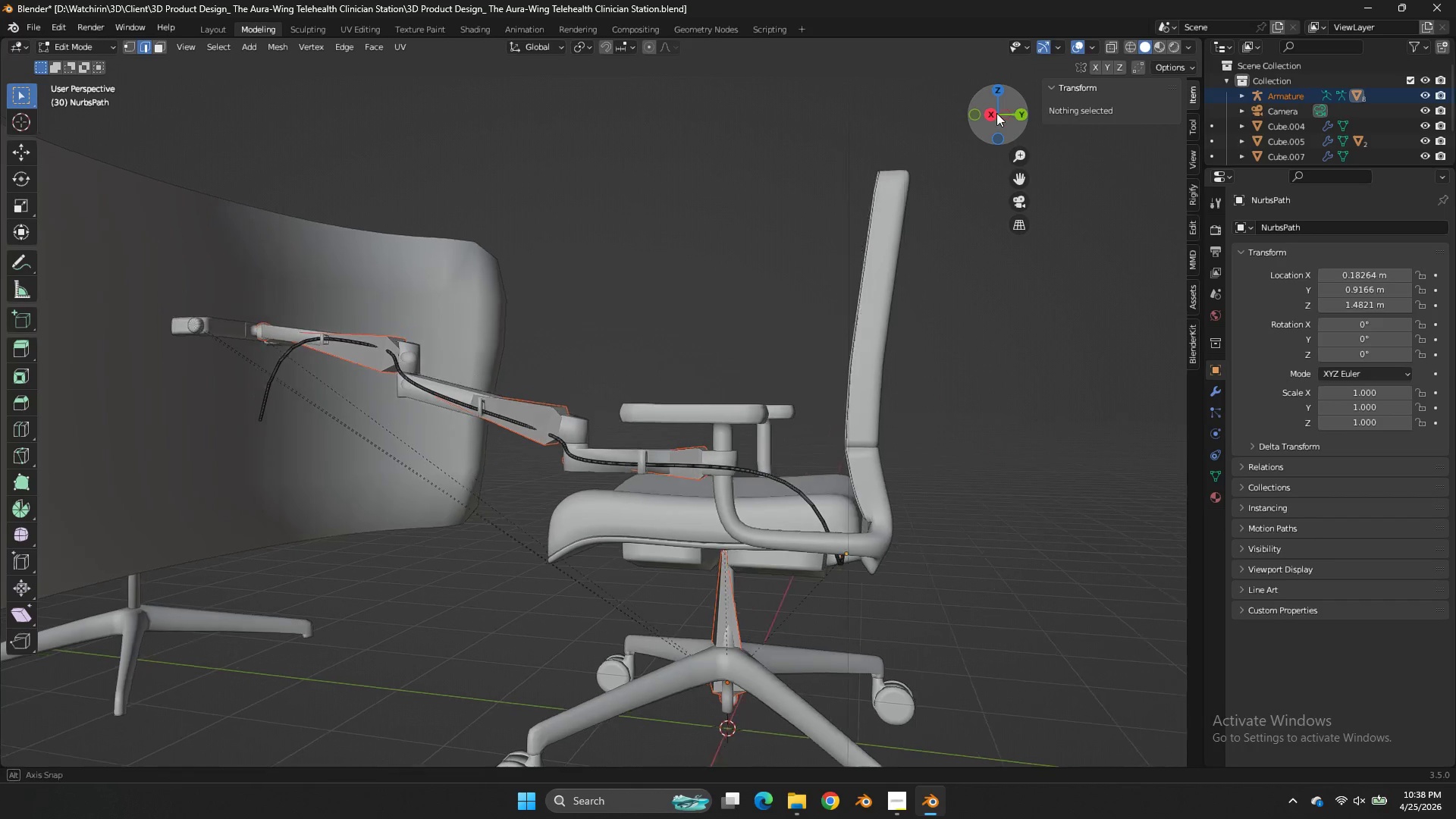 
left_click_drag(start_coordinate=[1006, 111], to_coordinate=[1001, 107])
 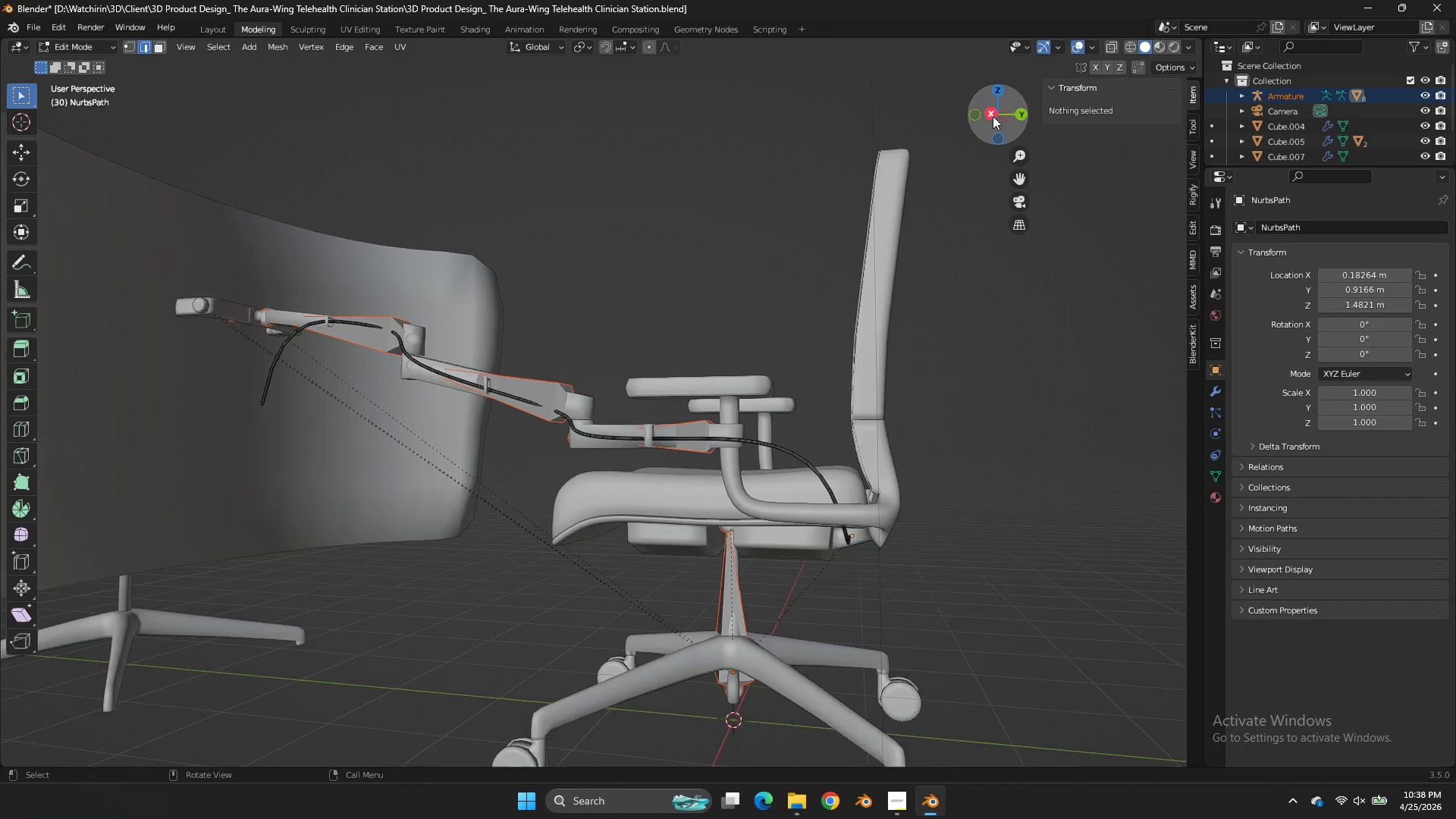 
left_click([993, 116])
 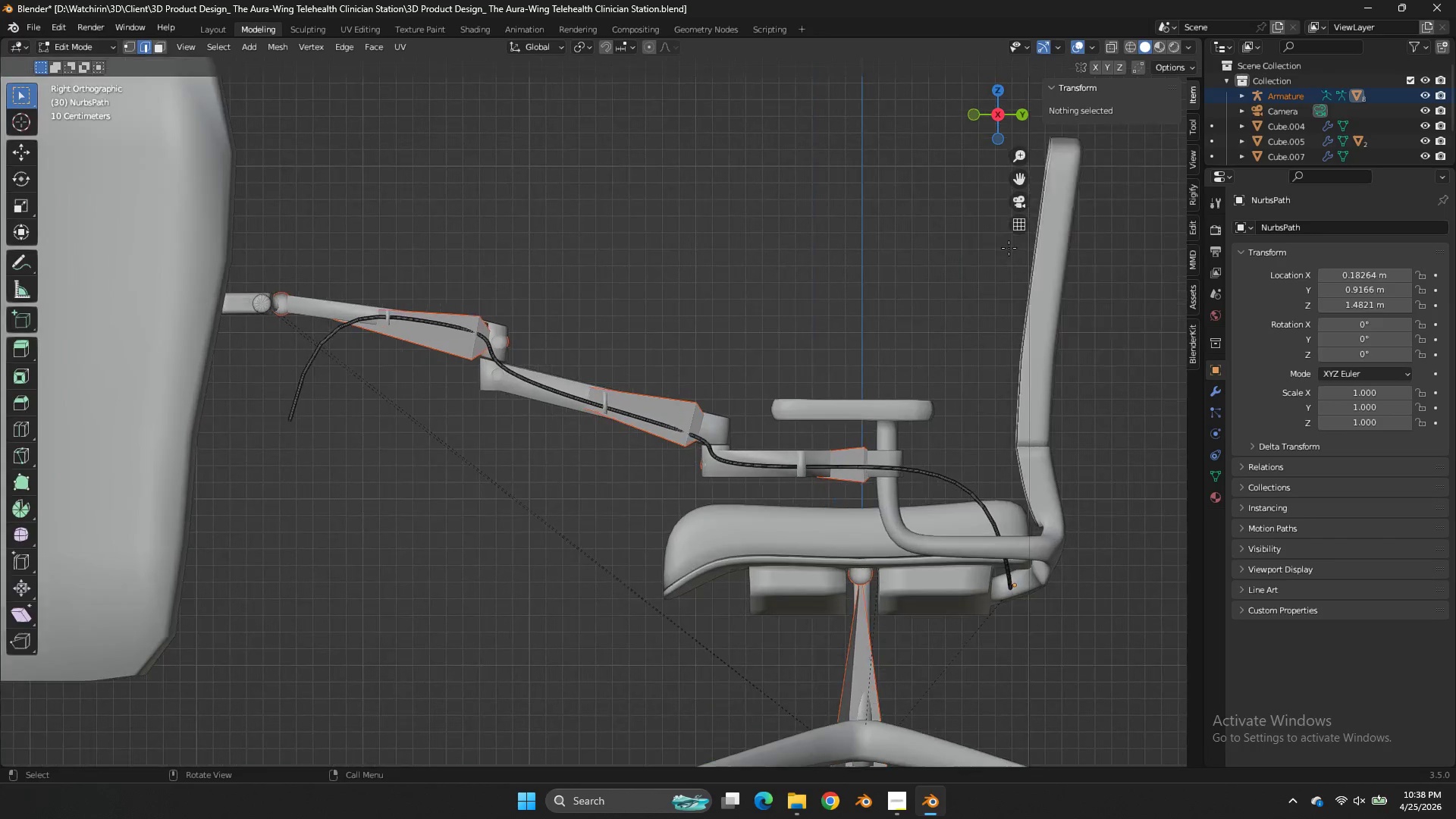 
key(Tab)
 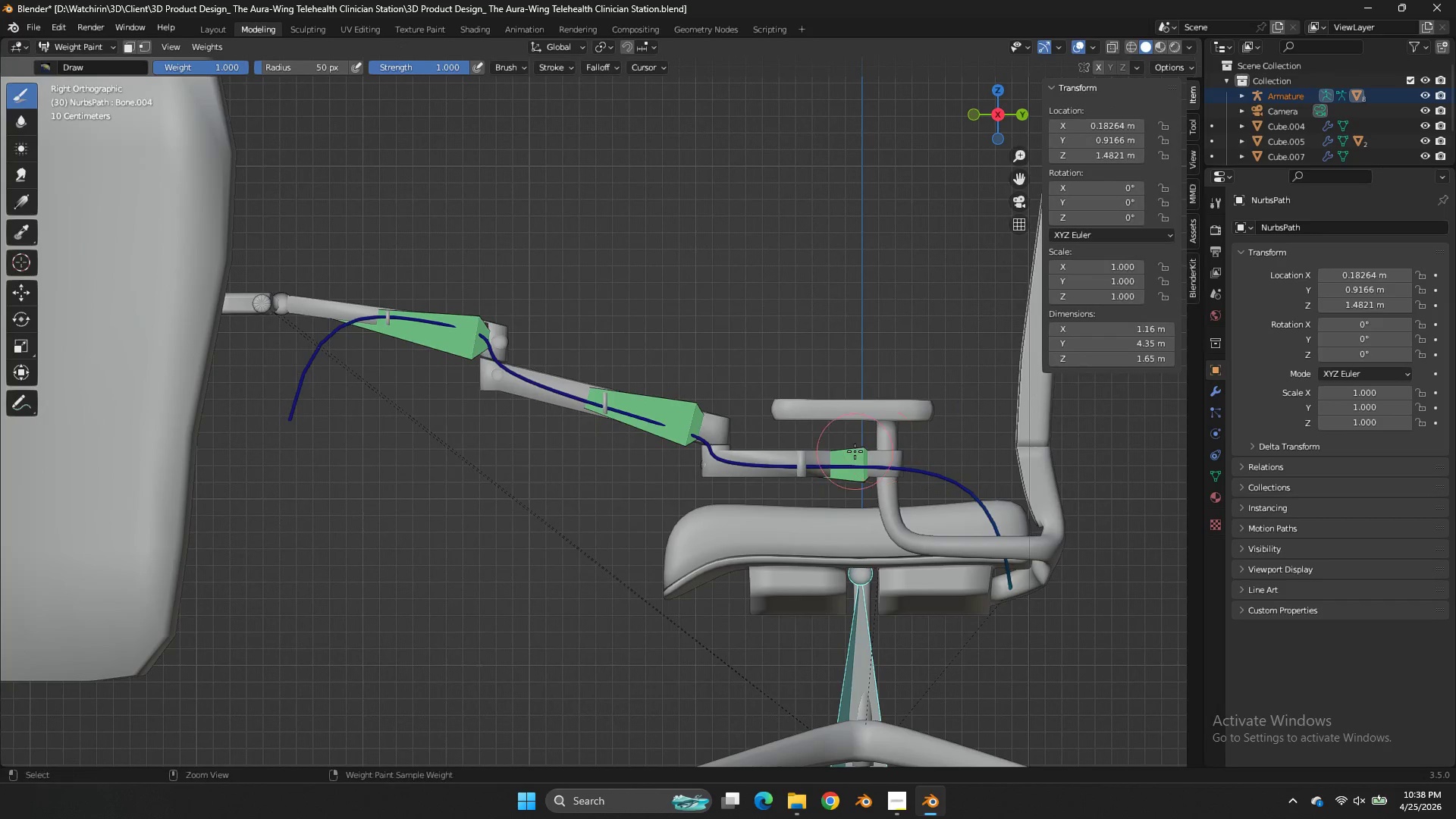 
scroll: coordinate [999, 196], scroll_direction: up, amount: 3.0
 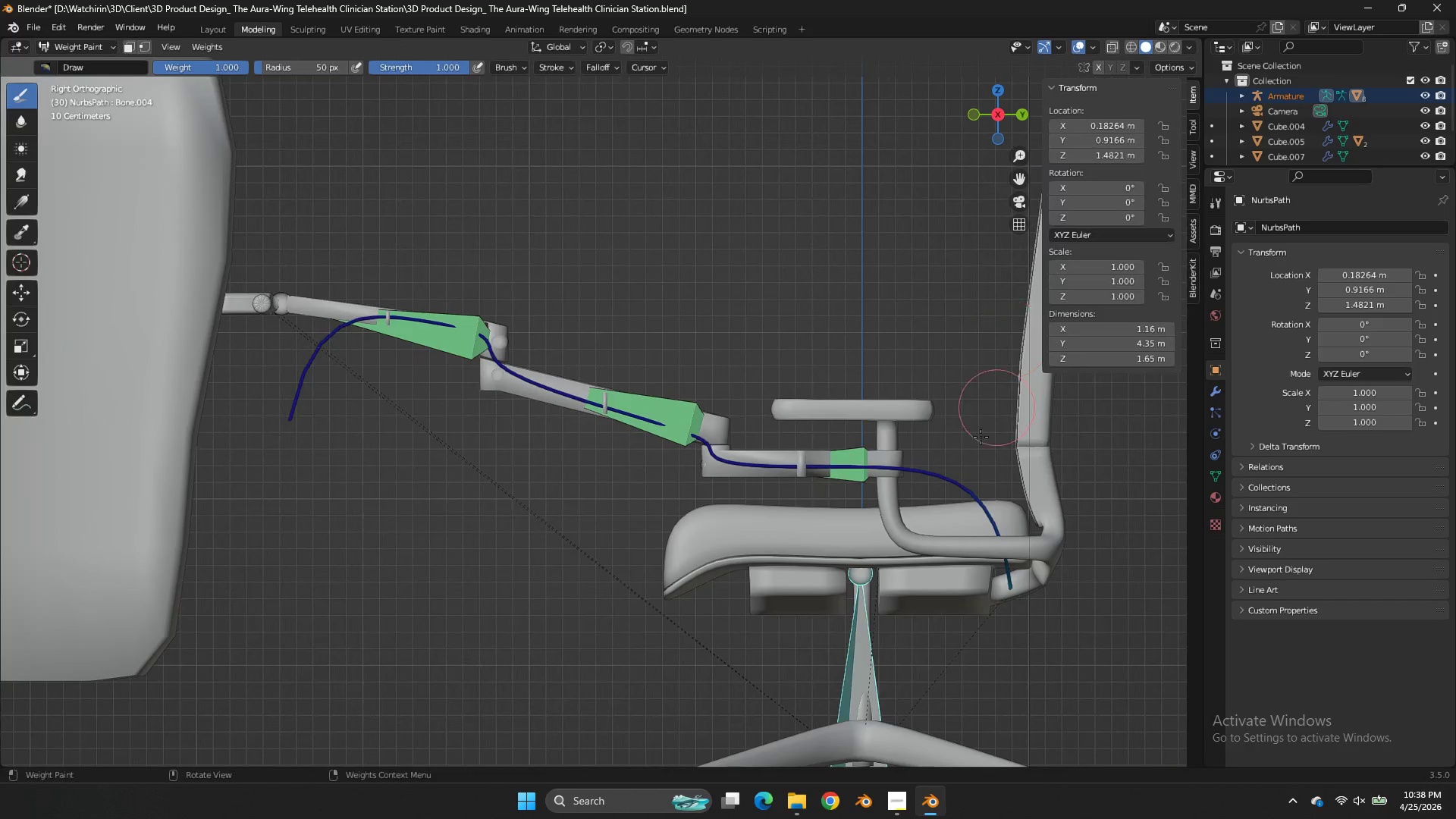 
hold_key(key=ControlLeft, duration=1.62)
left_click_drag(start_coordinate=[855, 451], to_coordinate=[846, 452])
 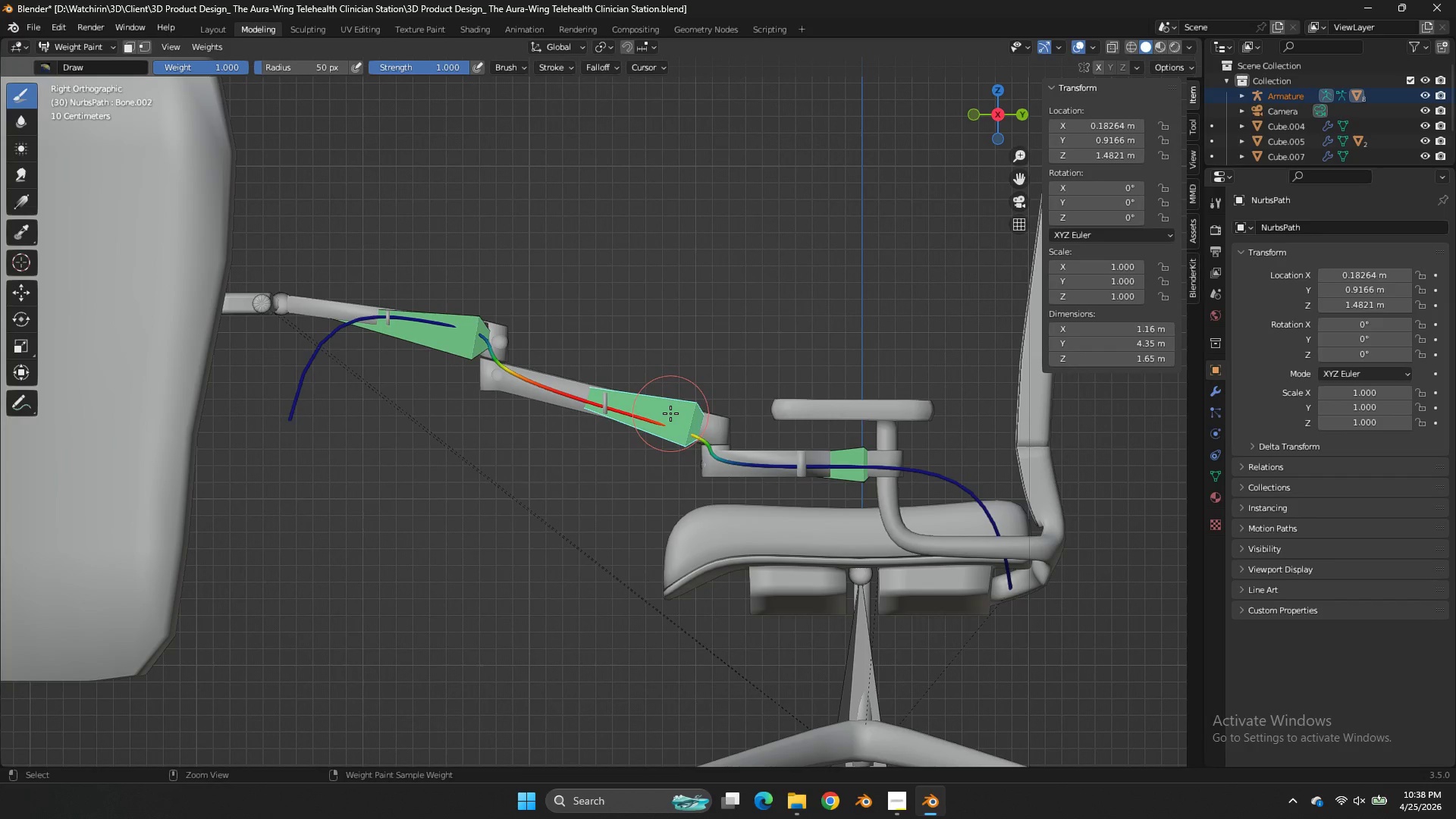 
double_click([670, 413])
 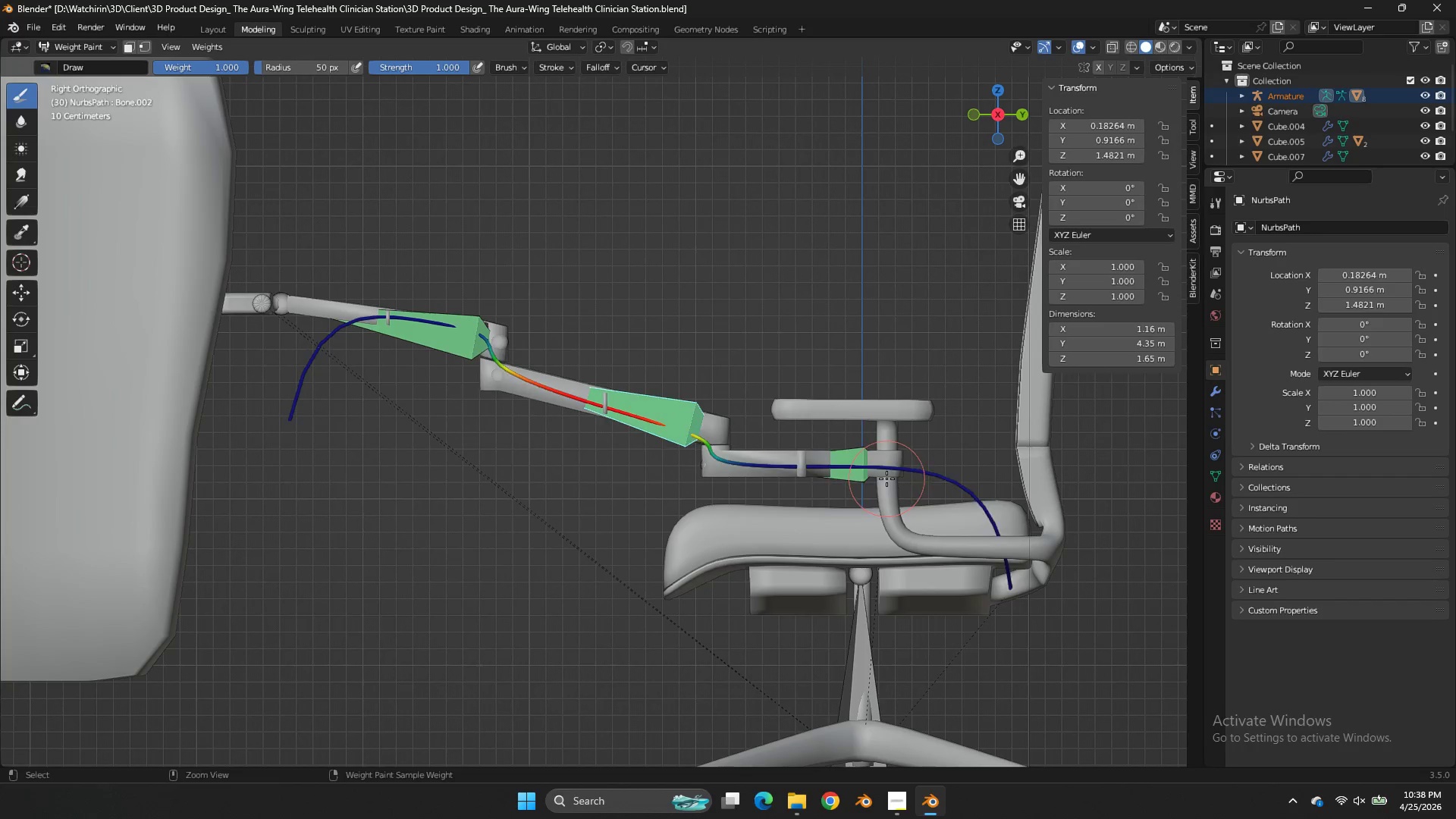 
left_click_drag(start_coordinate=[886, 479], to_coordinate=[868, 474])
 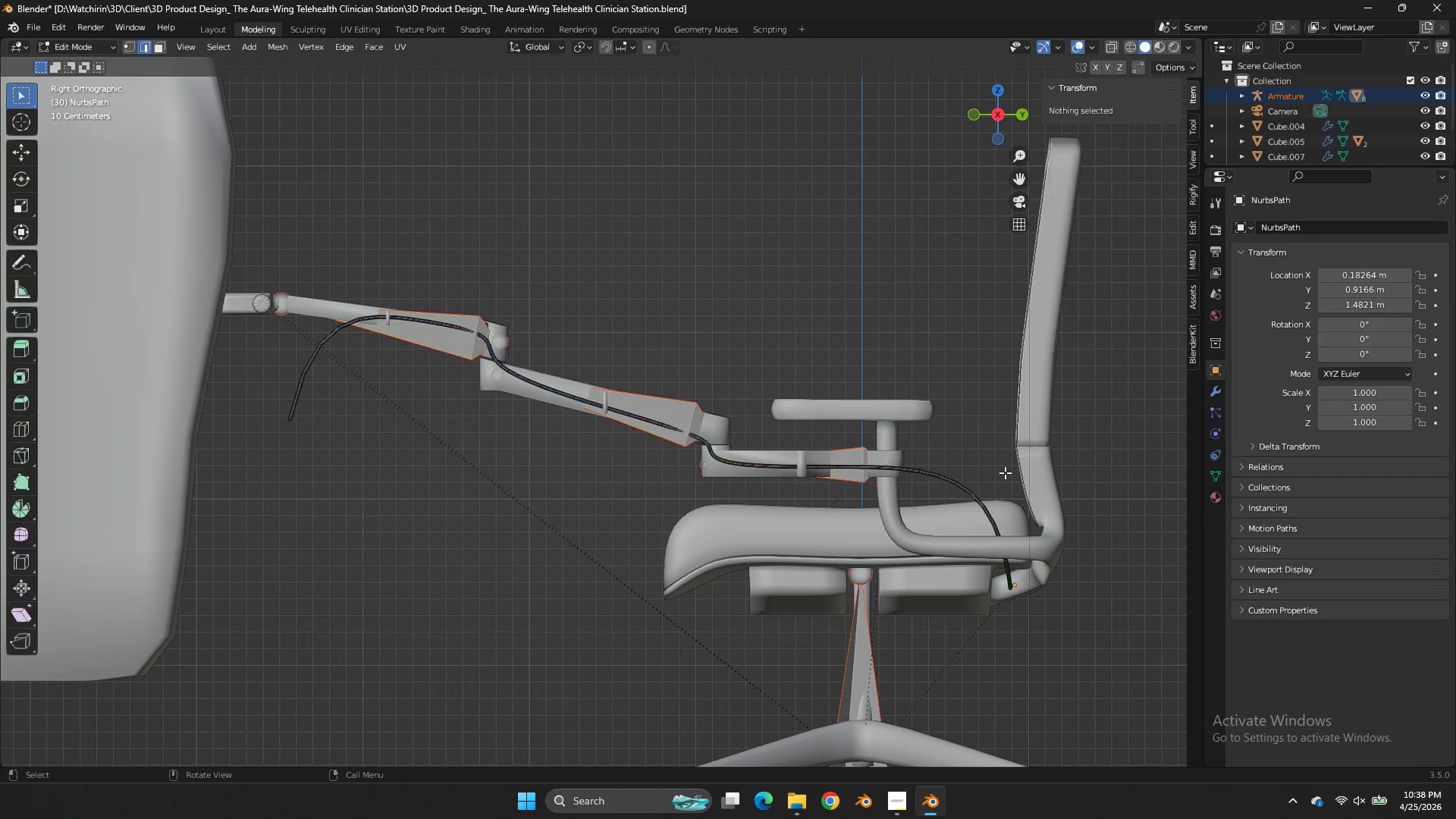 
key(Tab)
 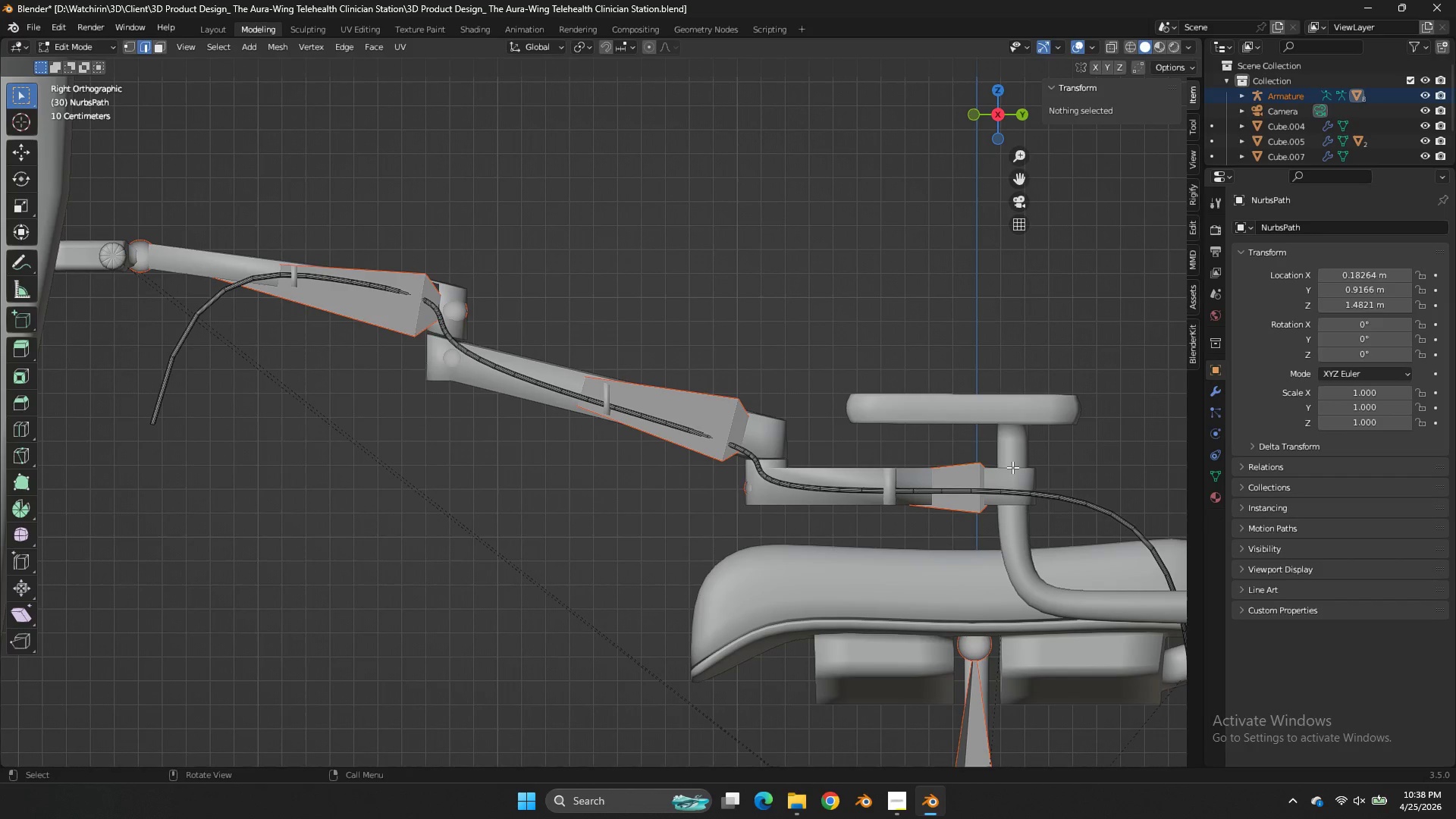 
scroll: coordinate [1009, 471], scroll_direction: up, amount: 2.0
 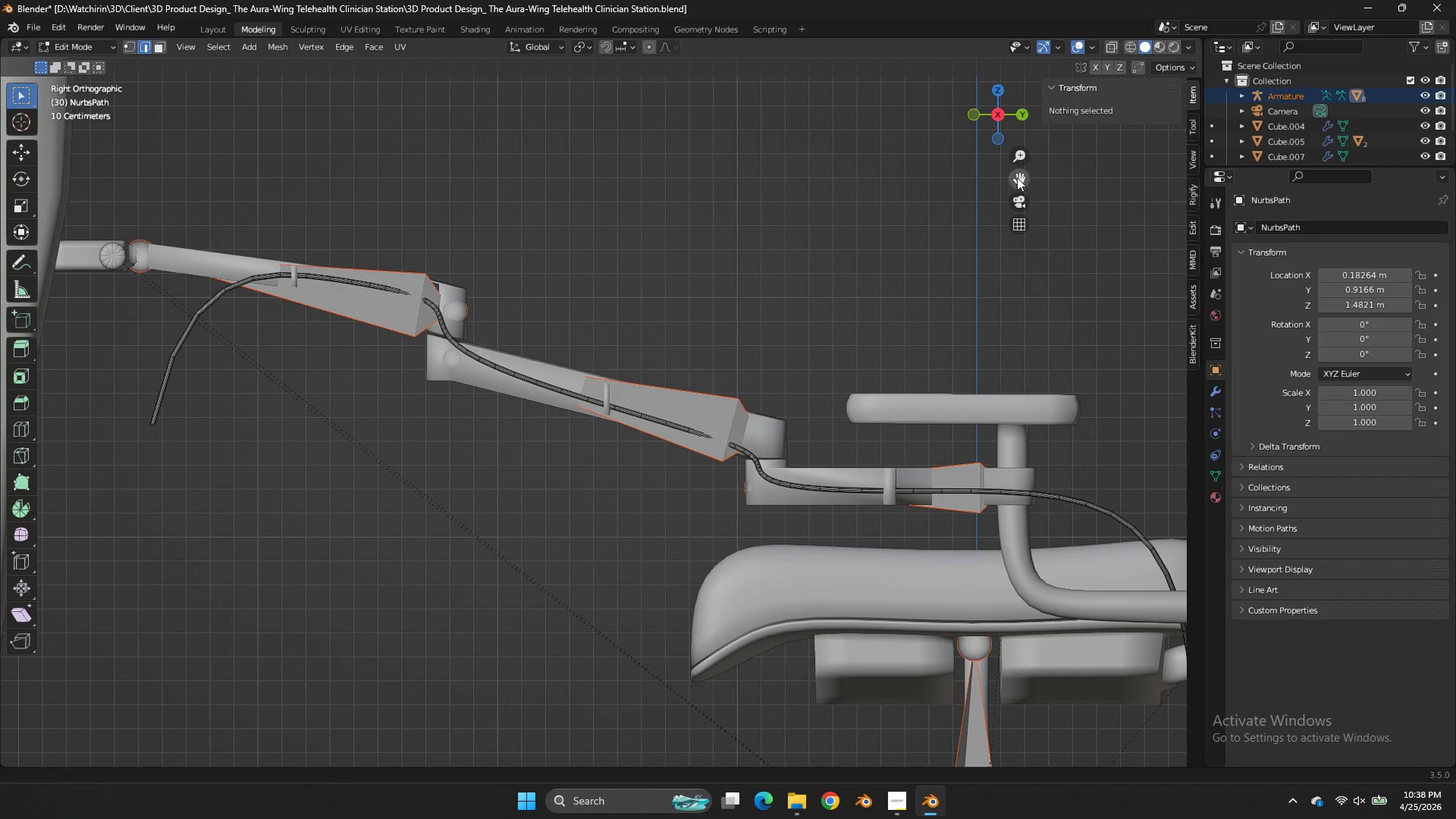 
left_click_drag(start_coordinate=[1018, 177], to_coordinate=[664, 89])
 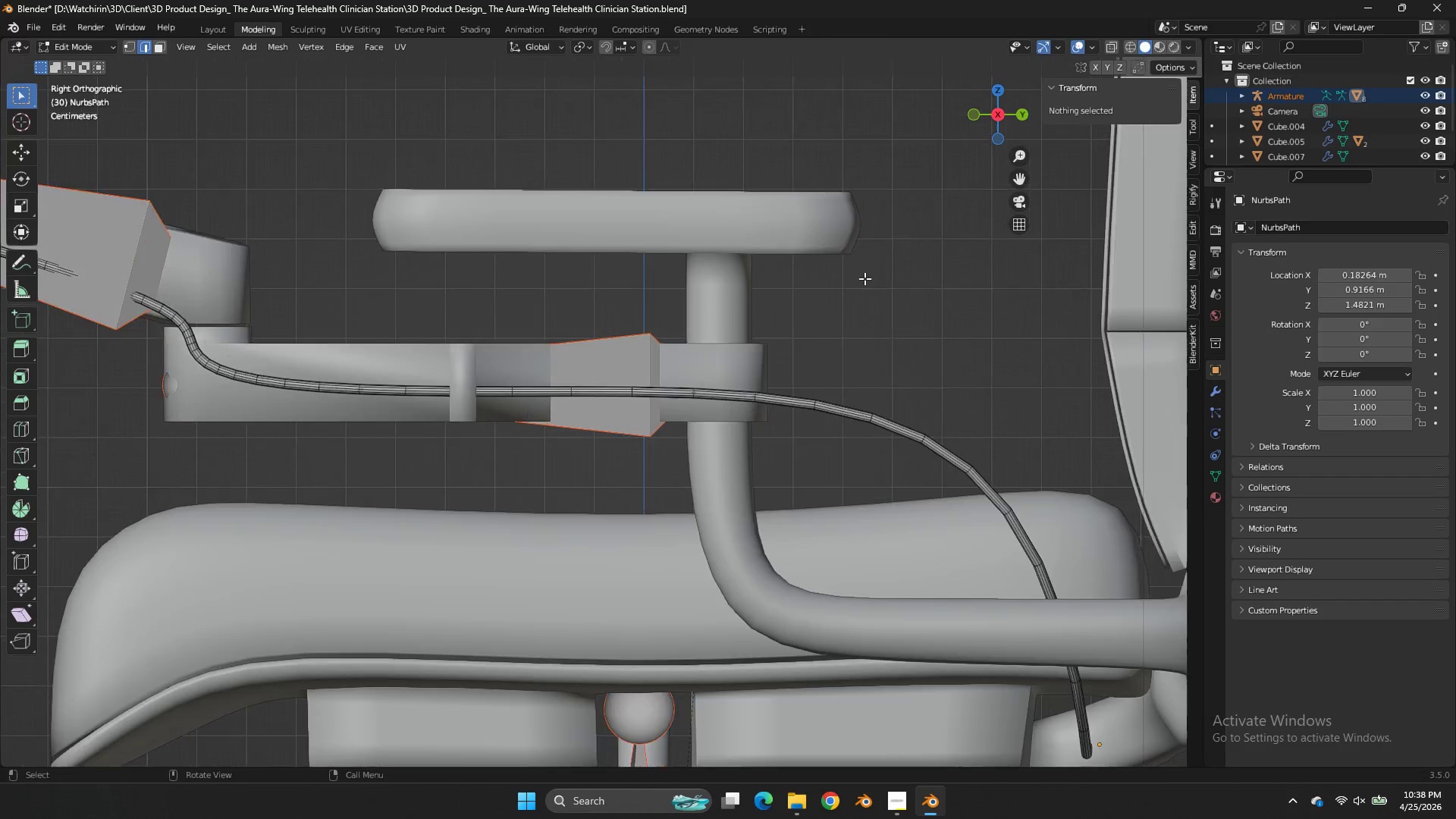 
scroll: coordinate [864, 278], scroll_direction: up, amount: 4.0
 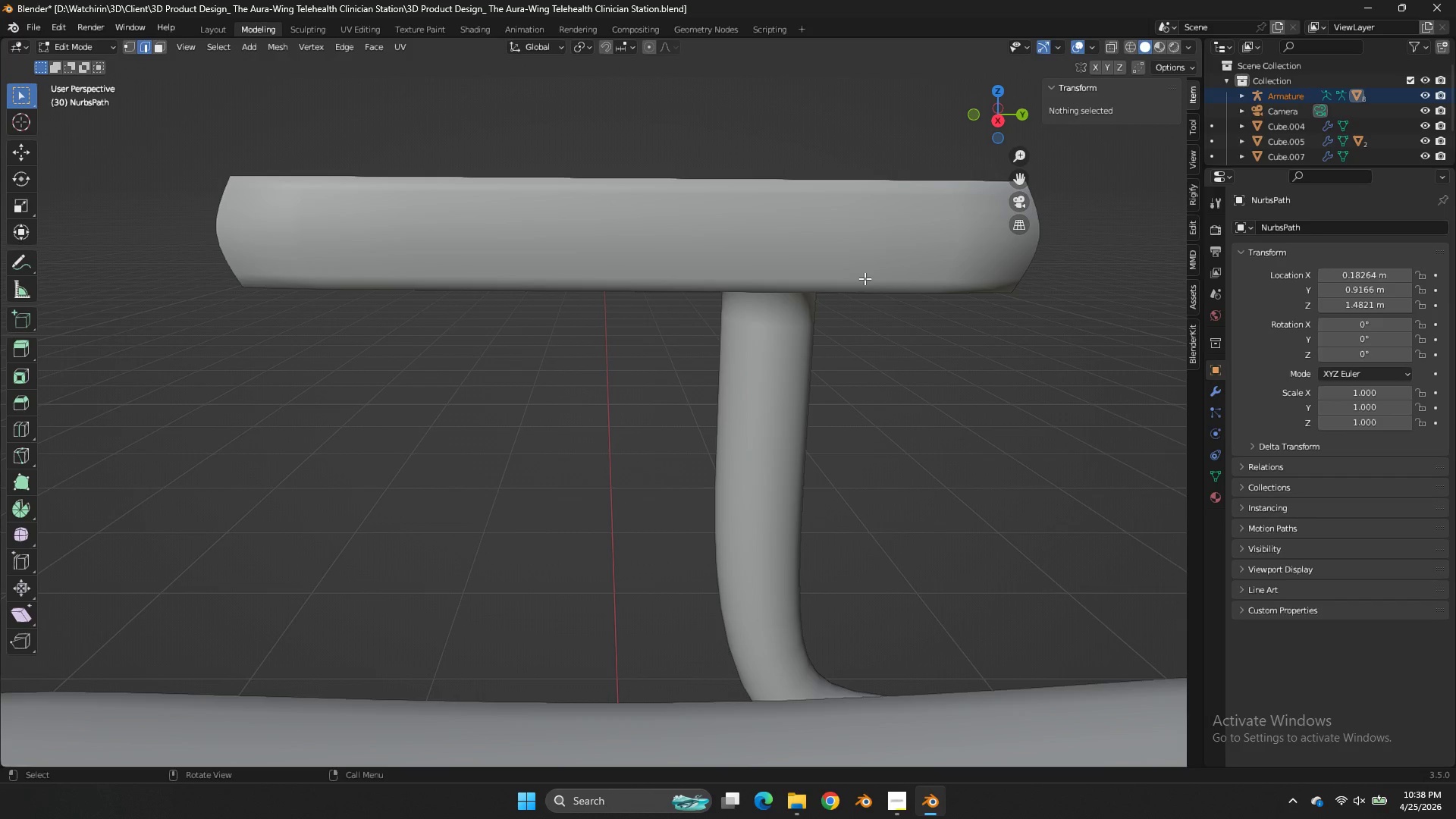 
key(Numpad8)
 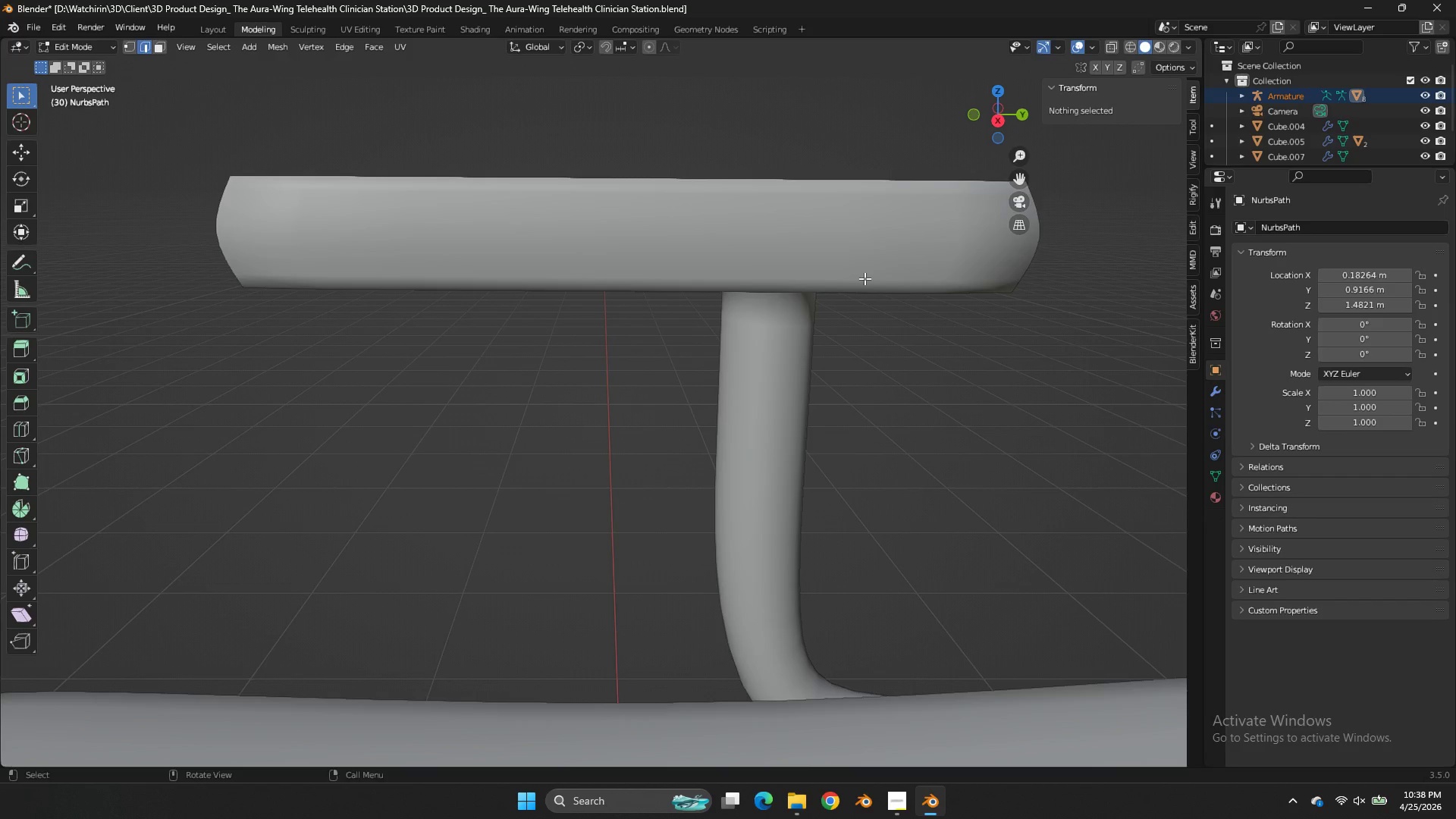 
key(NumpadDivide)
 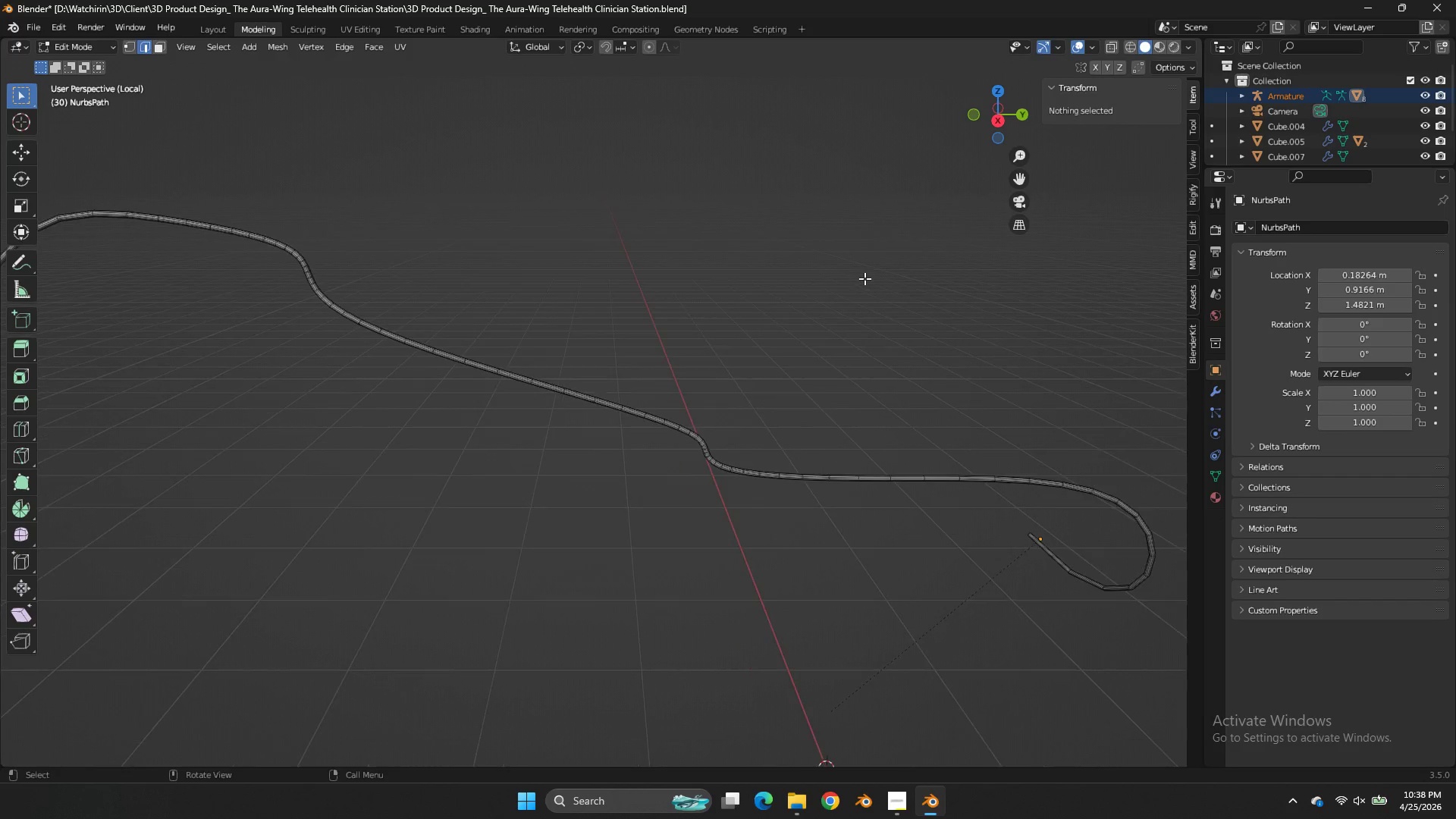 
scroll: coordinate [864, 278], scroll_direction: up, amount: 4.0
 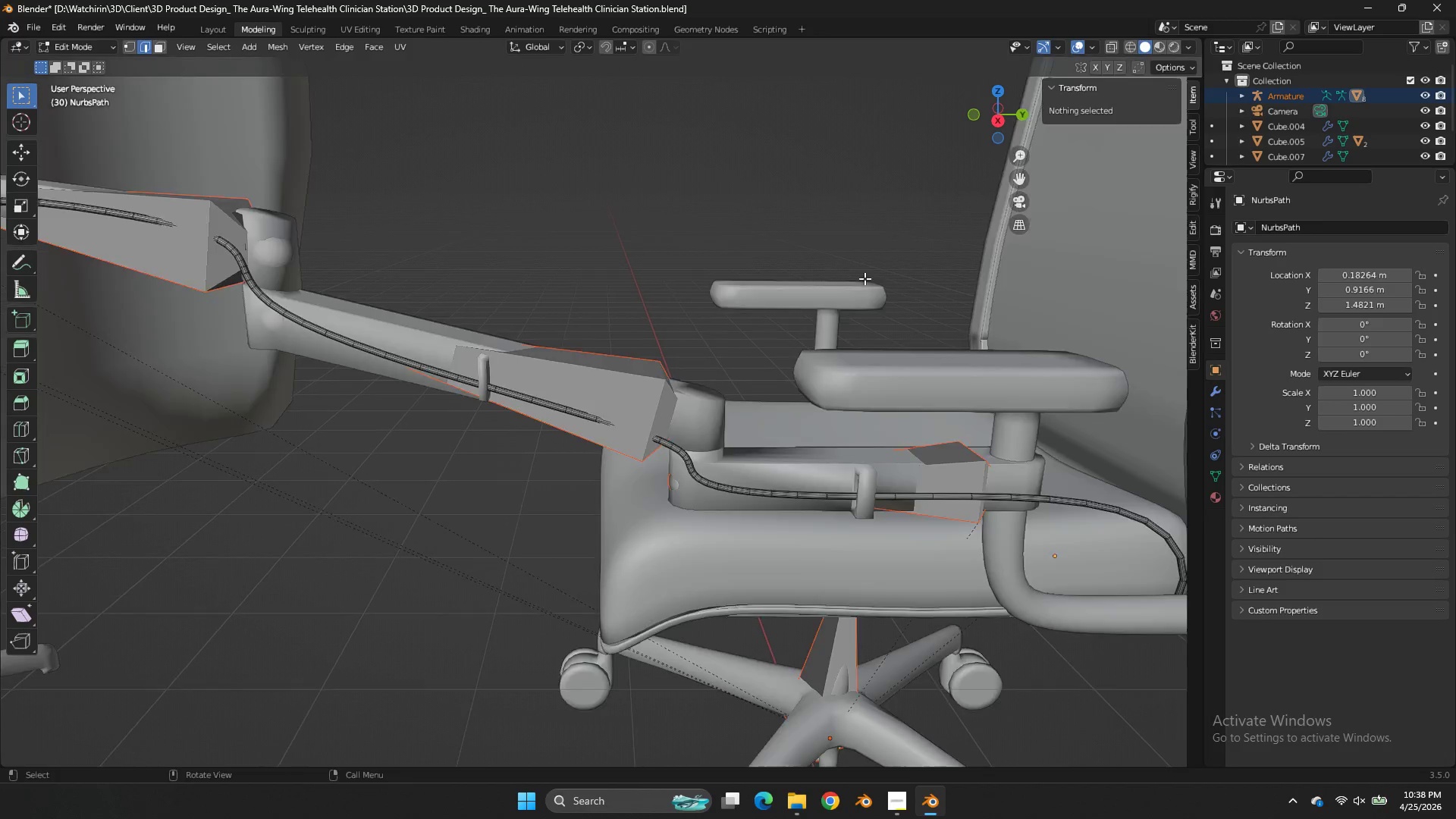 
key(NumpadDivide)
 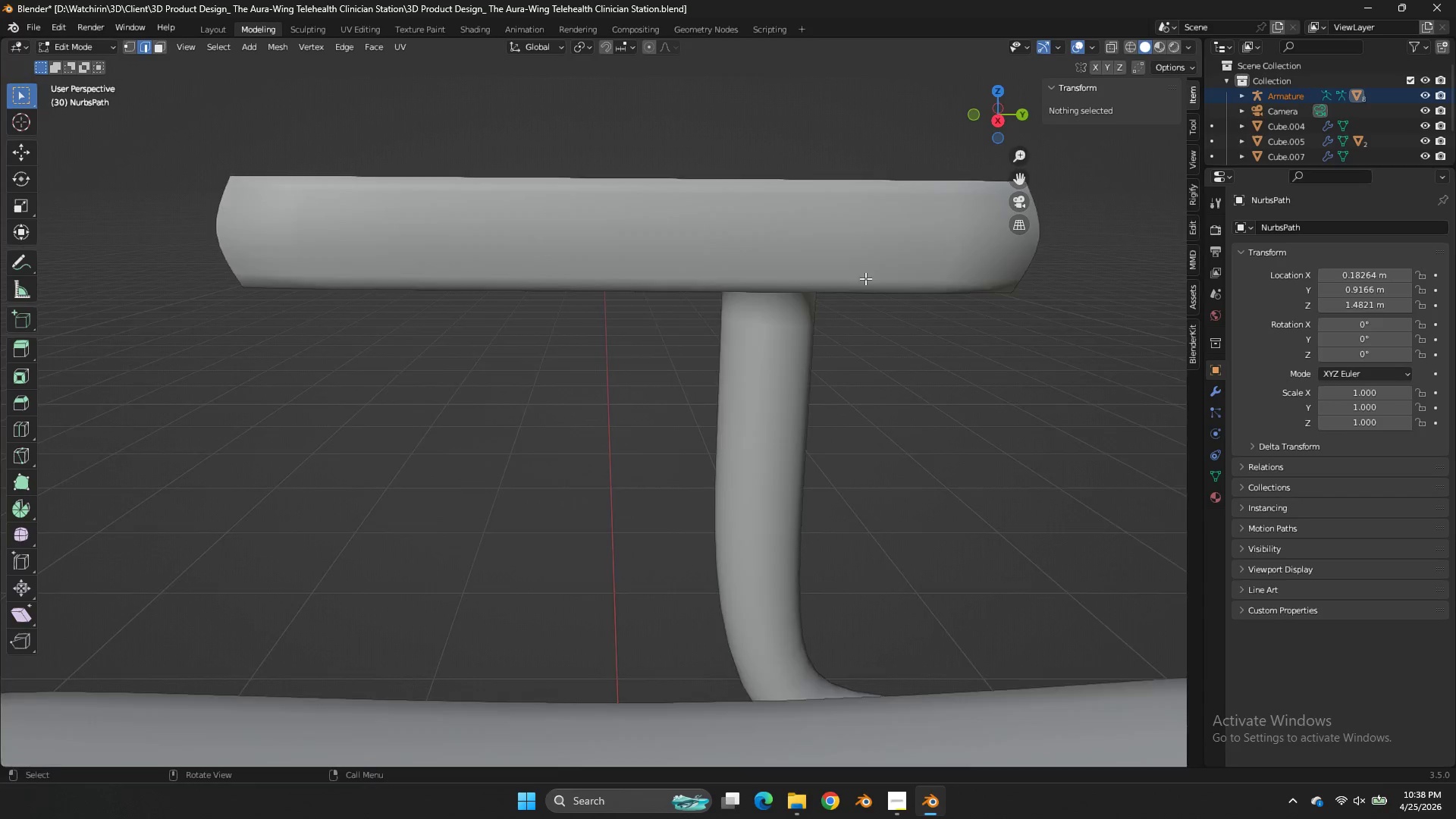 
key(Control+Tab)
 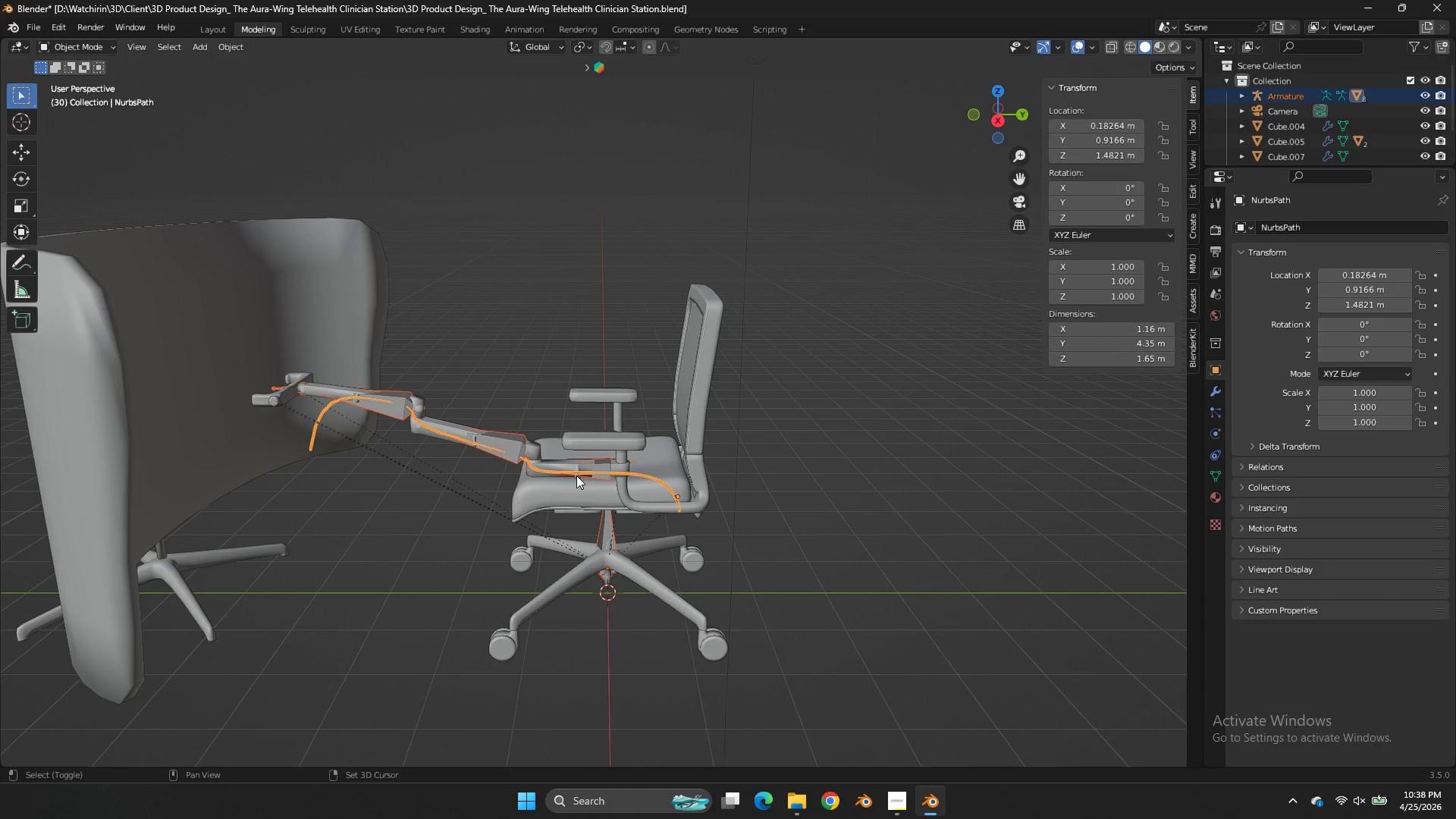 
scroll: coordinate [866, 312], scroll_direction: down, amount: 11.0
 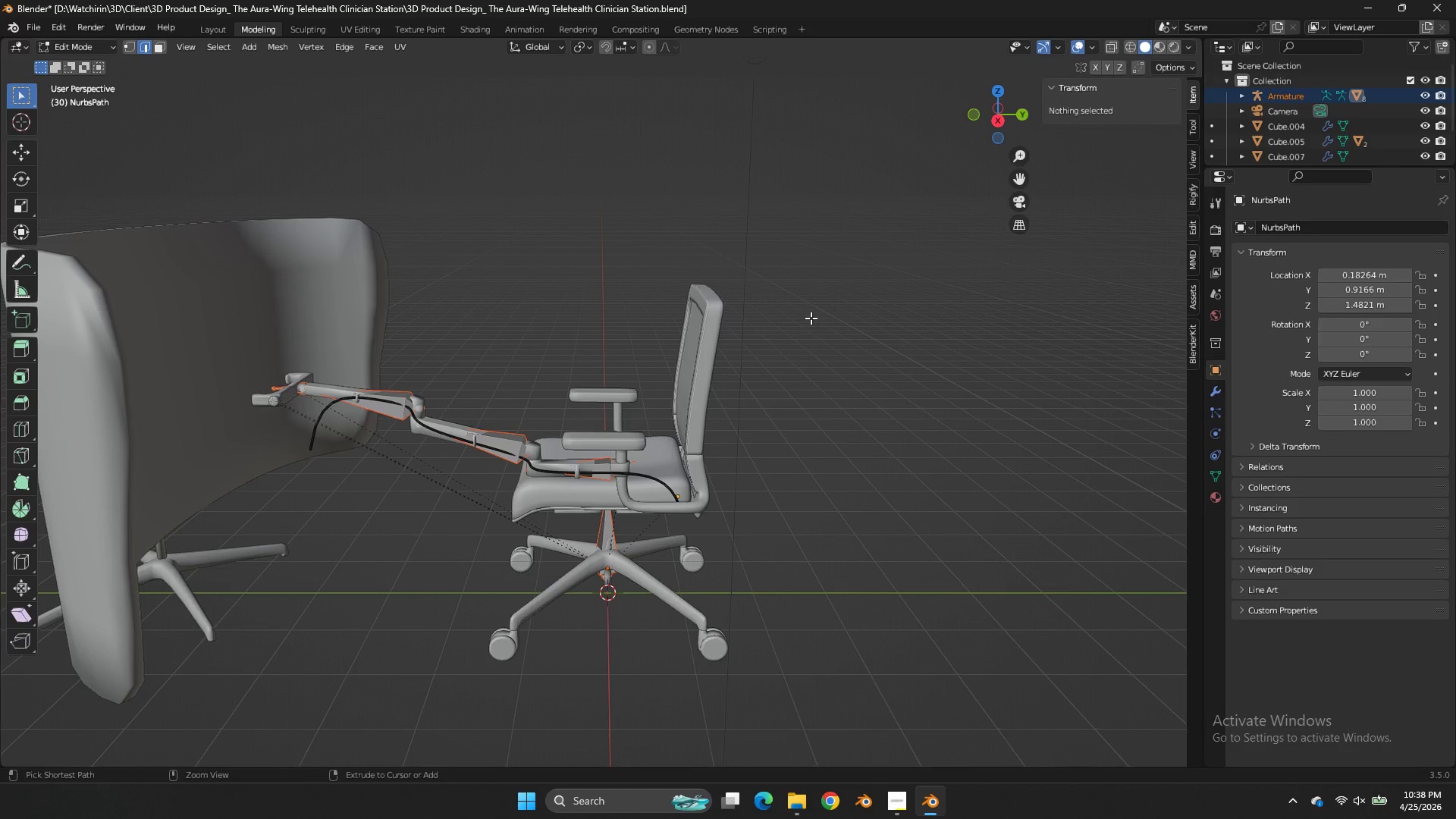 
hold_key(key=ShiftLeft, duration=0.31)
 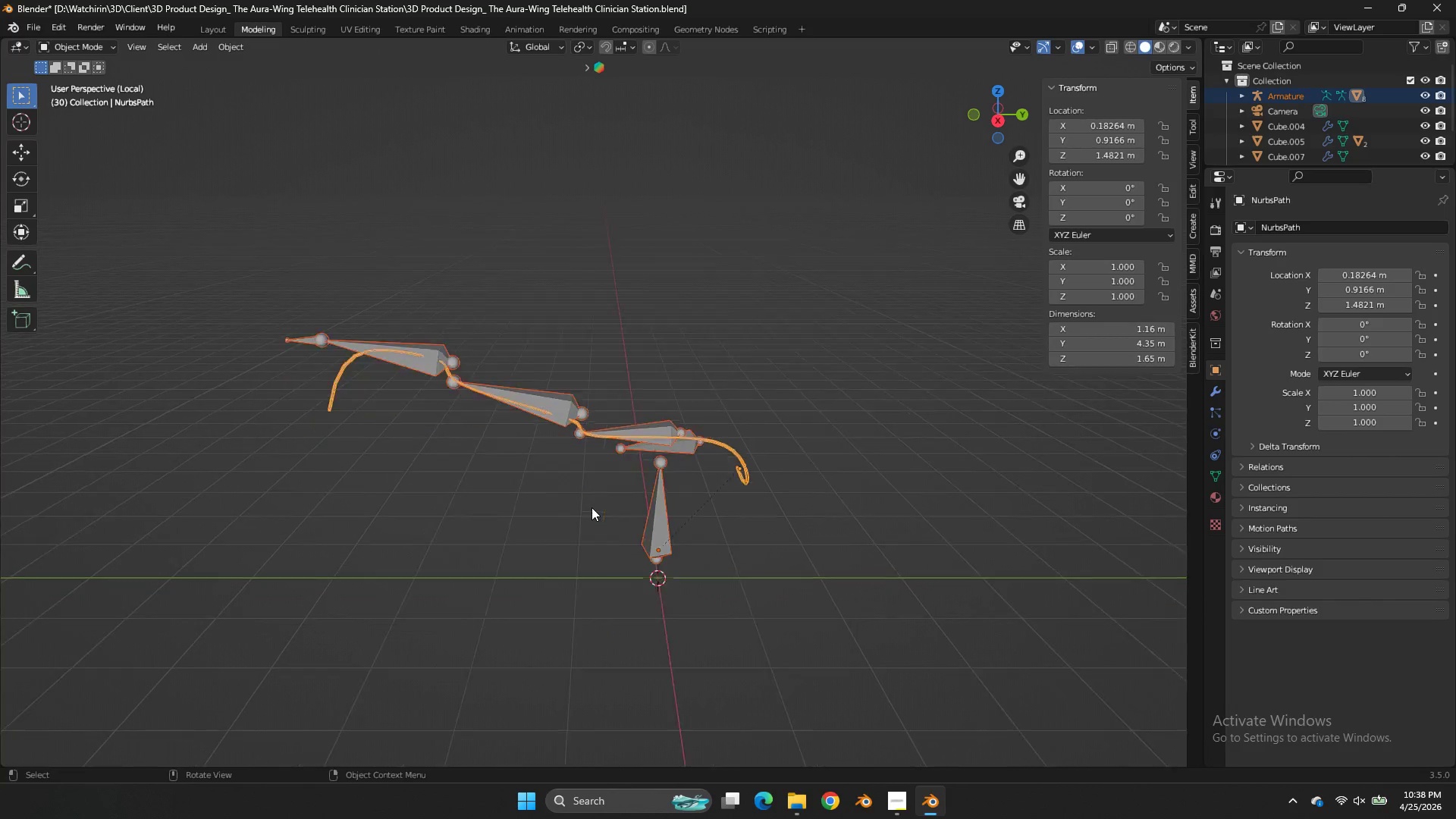 
key(NumpadDivide)
 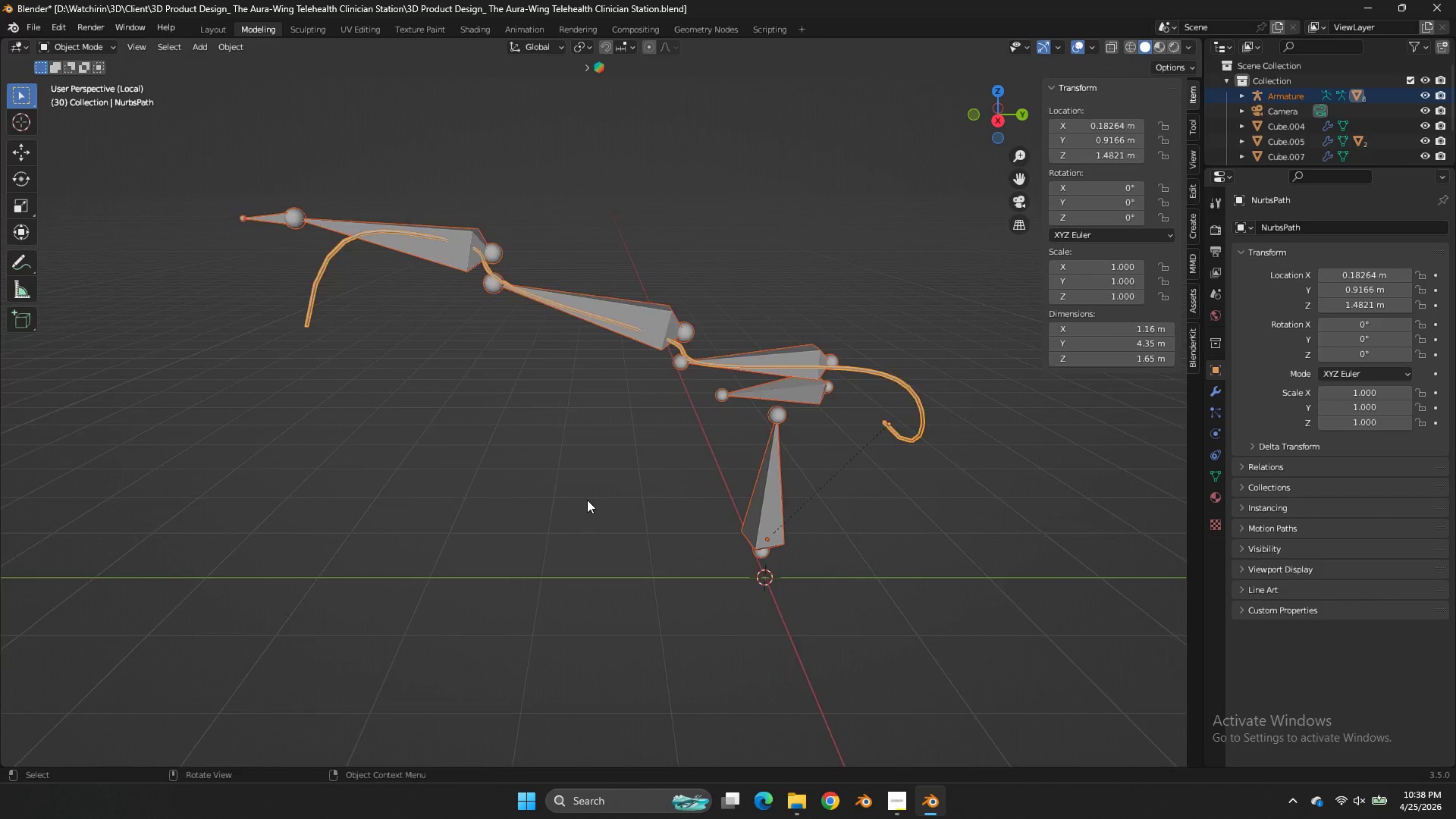 
scroll: coordinate [587, 499], scroll_direction: up, amount: 7.0
 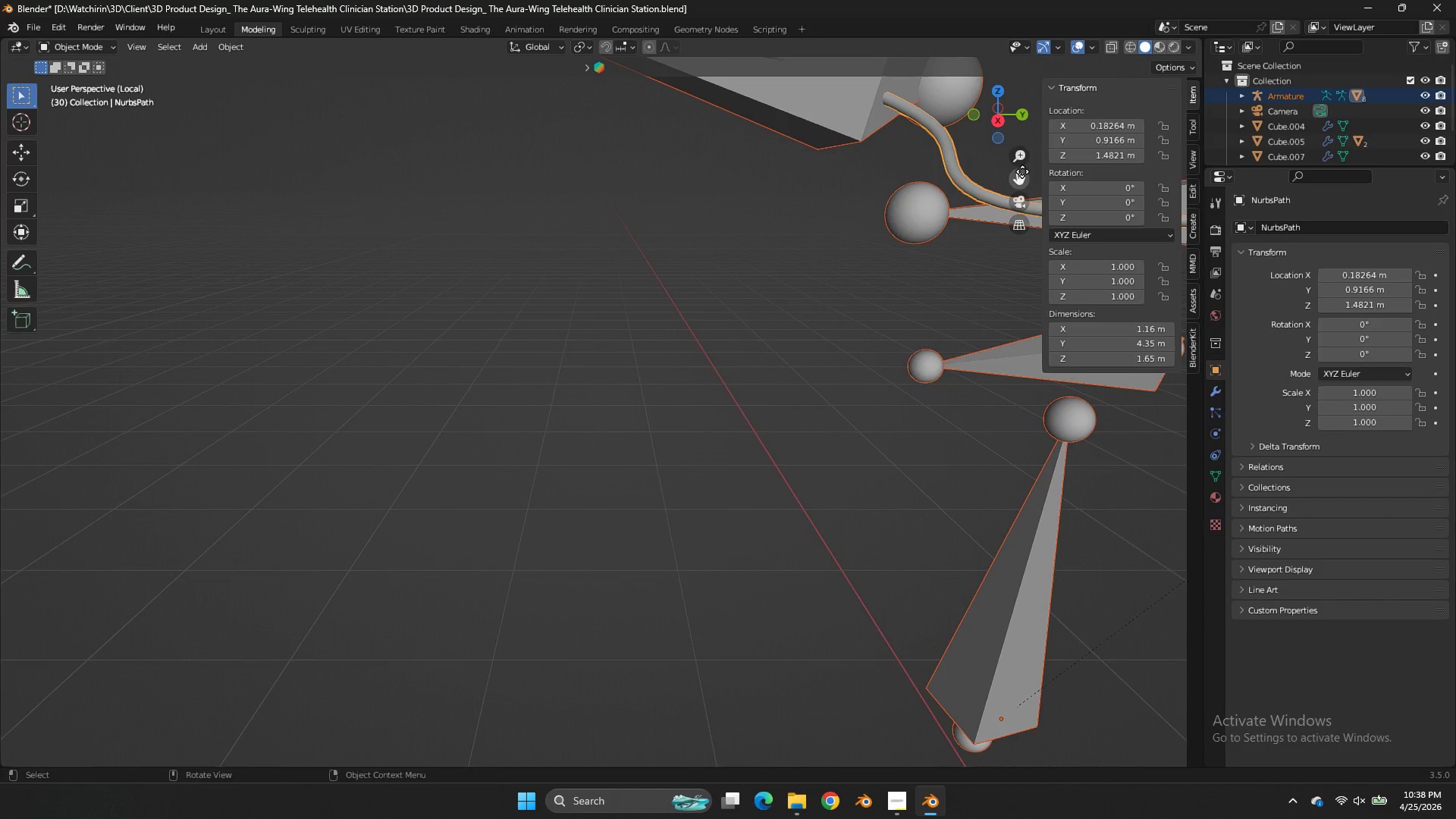 
left_click_drag(start_coordinate=[1020, 173], to_coordinate=[168, 185])
 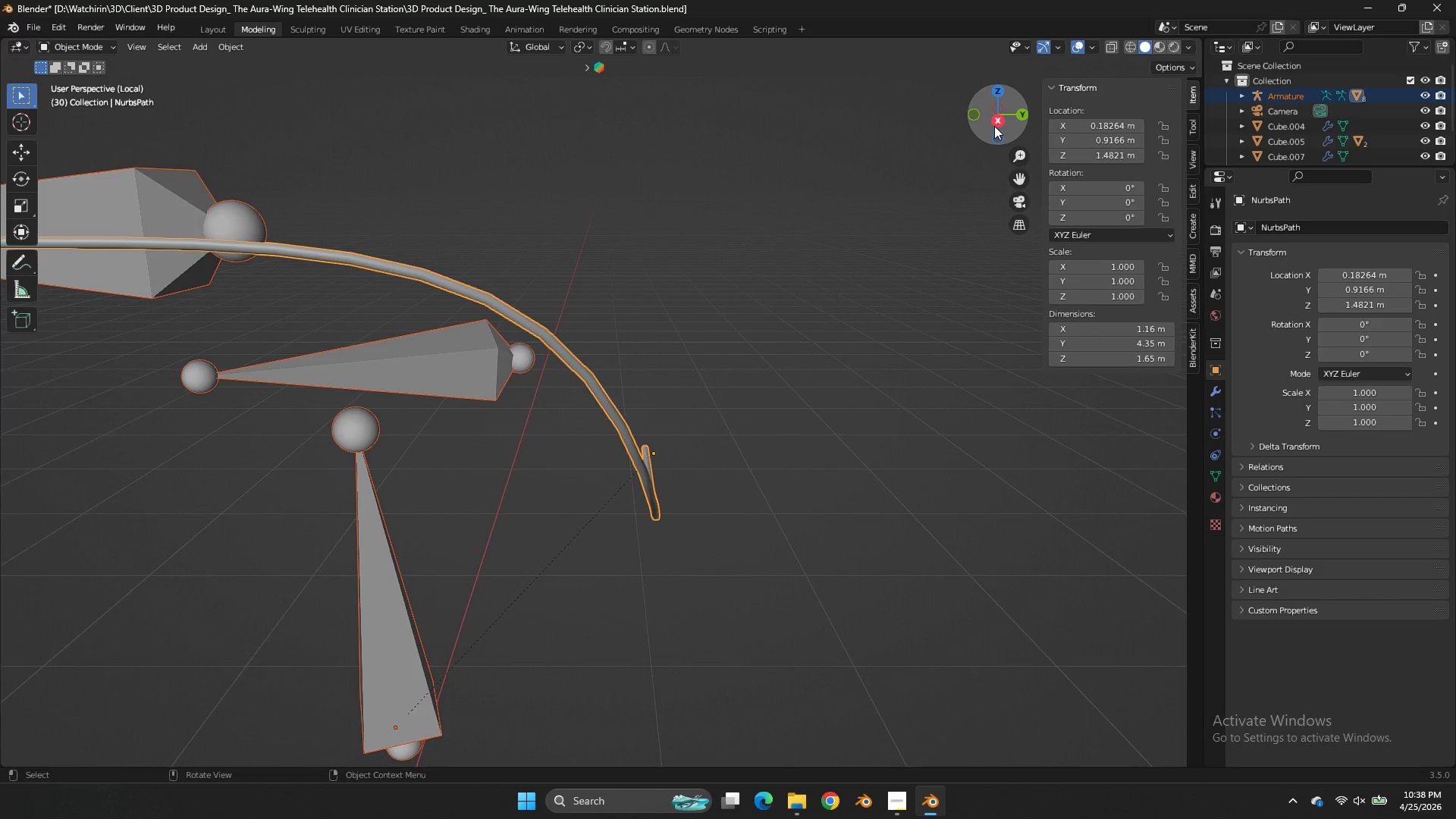 
left_click([994, 126])
 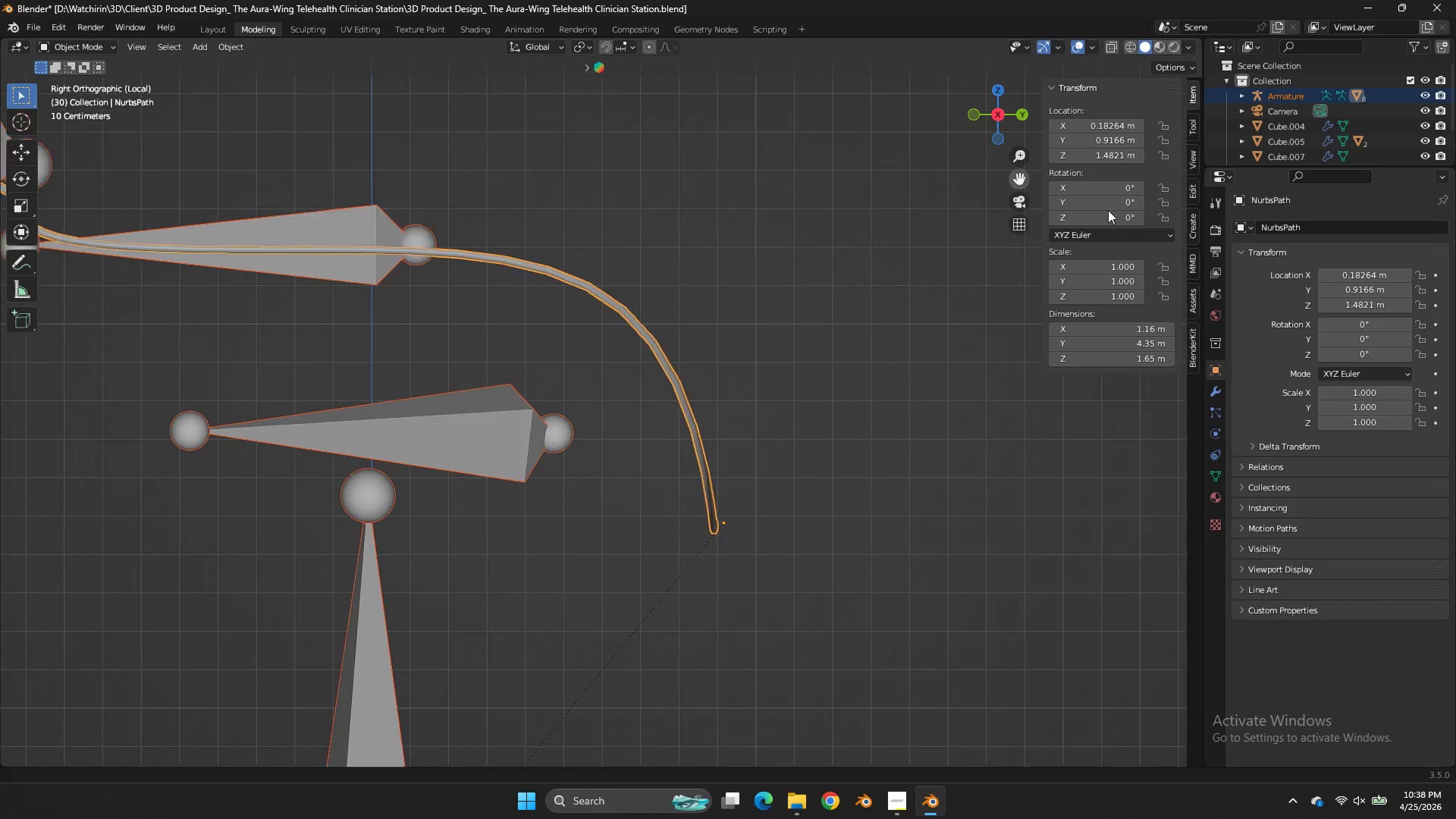 
left_click_drag(start_coordinate=[1028, 184], to_coordinate=[34, 237])
 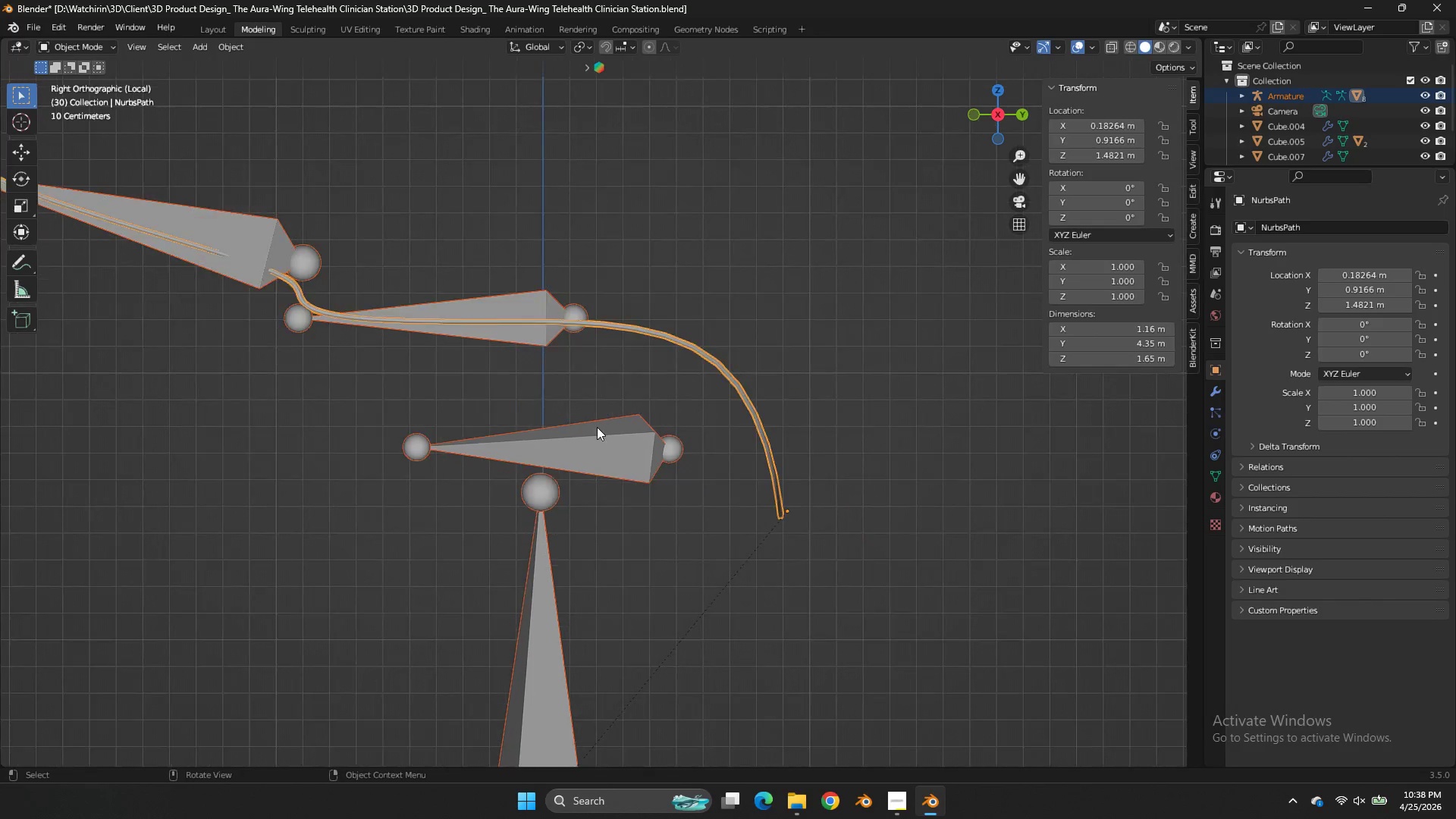 
left_click([621, 463])
 